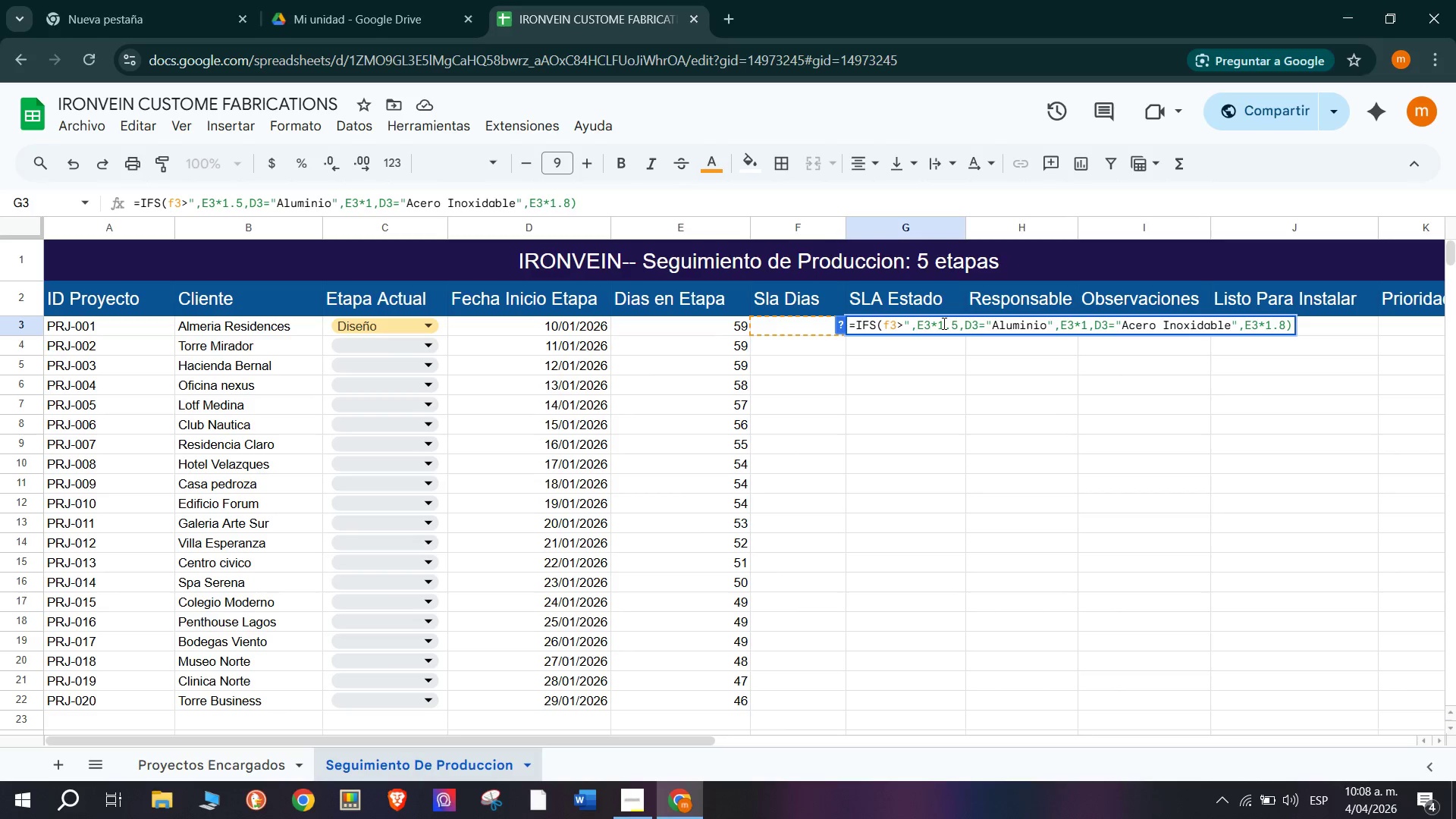 
key(Backspace)
 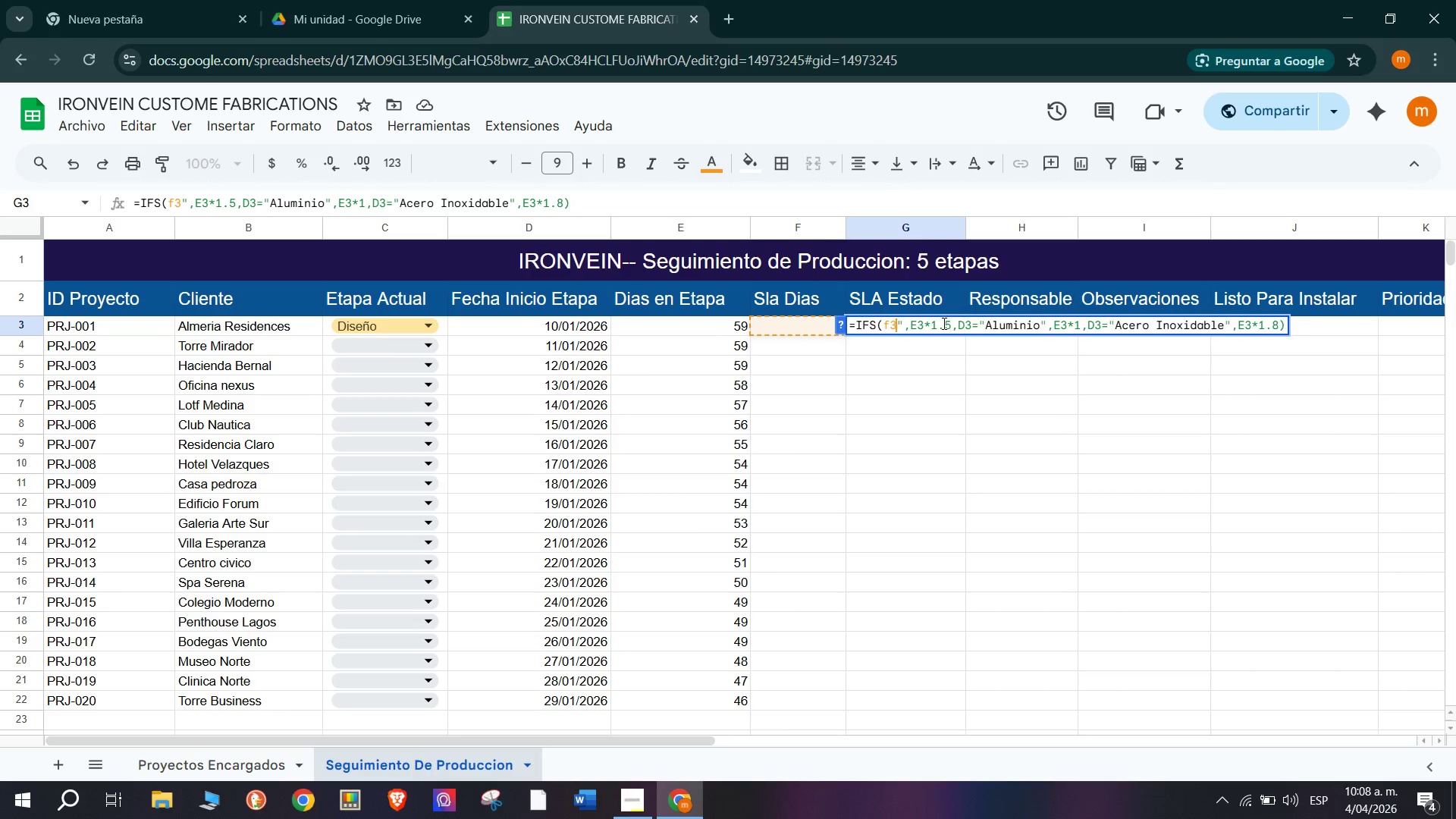 
key(Backspace)
 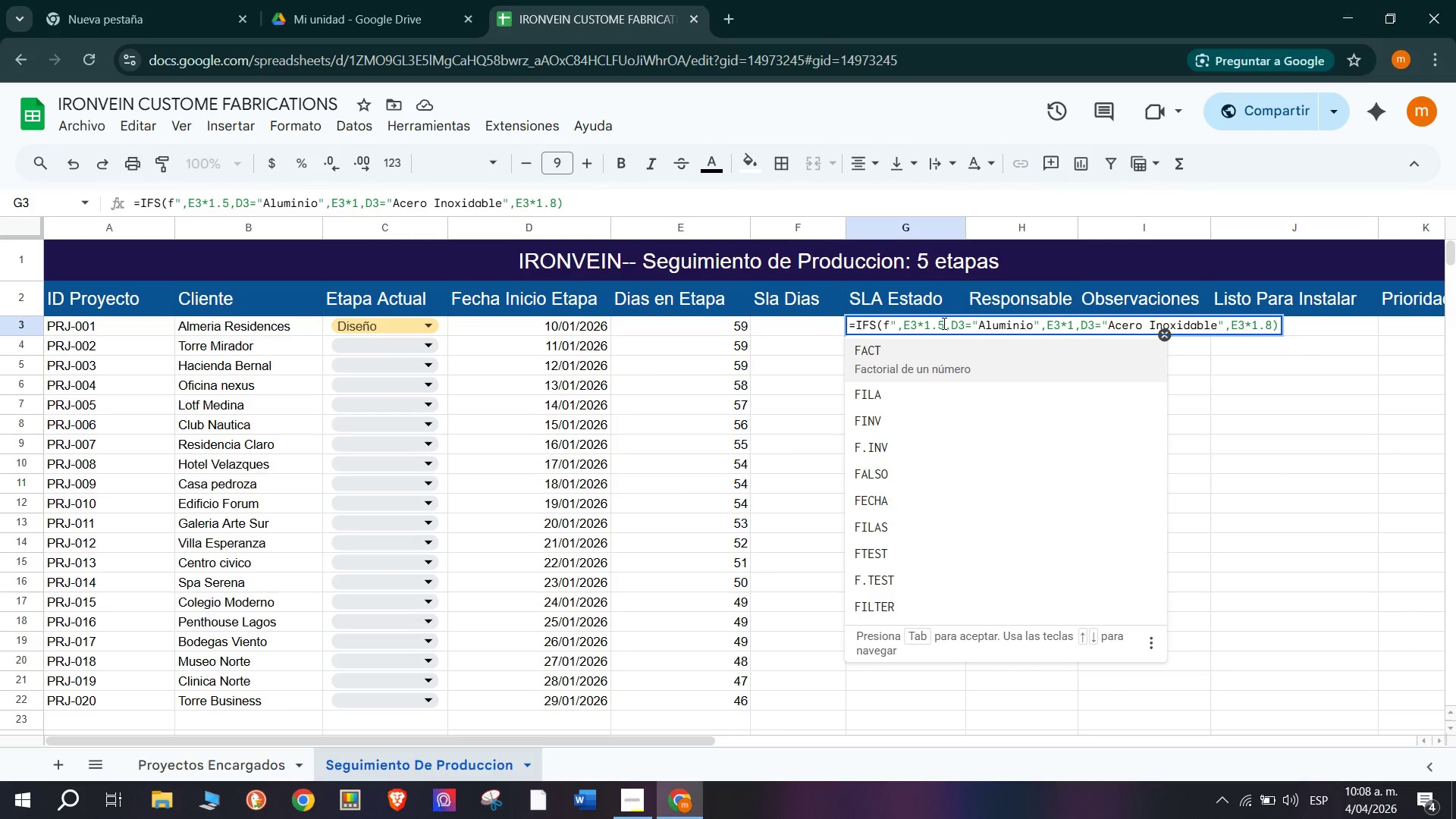 
key(Backspace)
 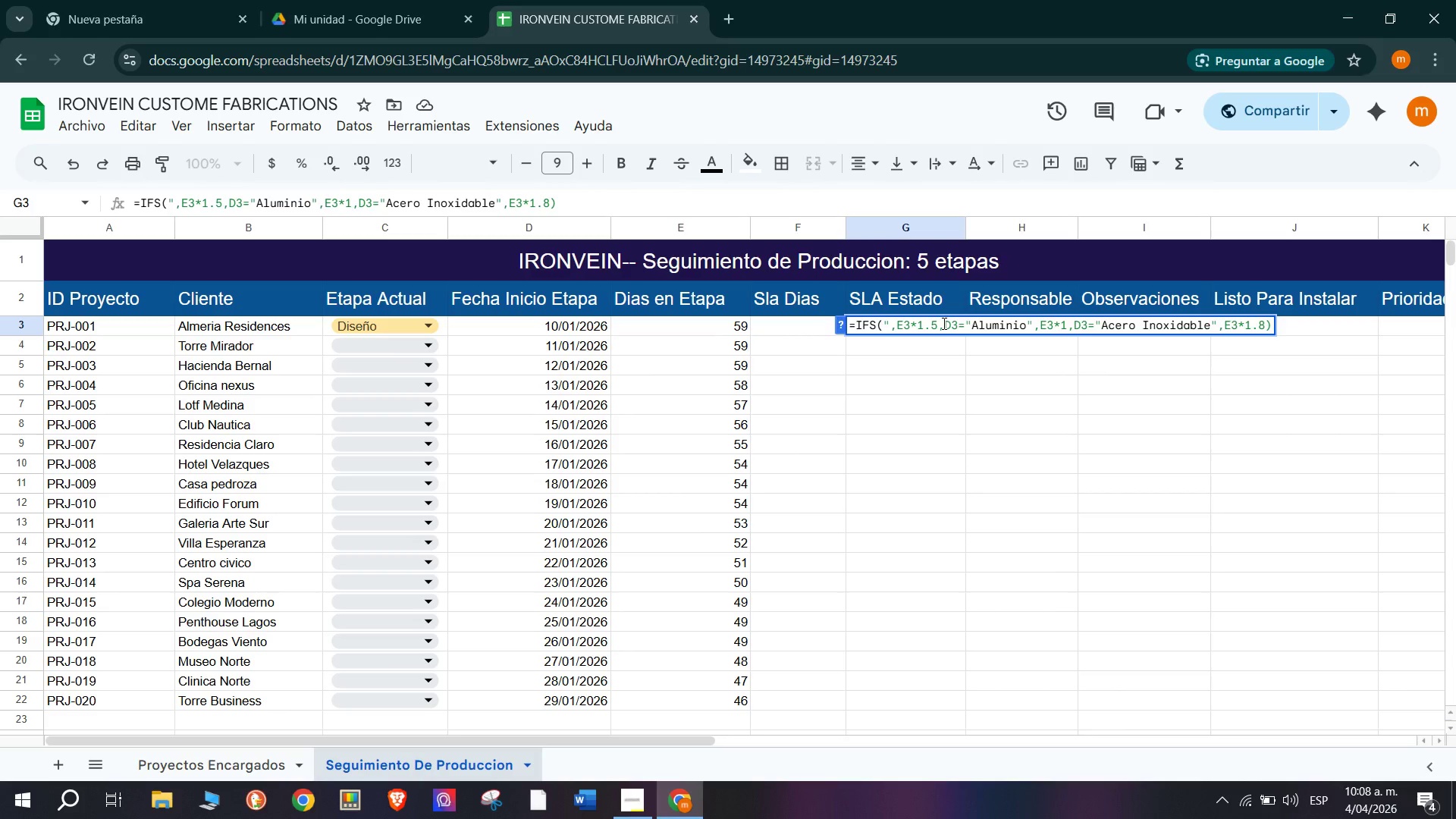 
key(3)
 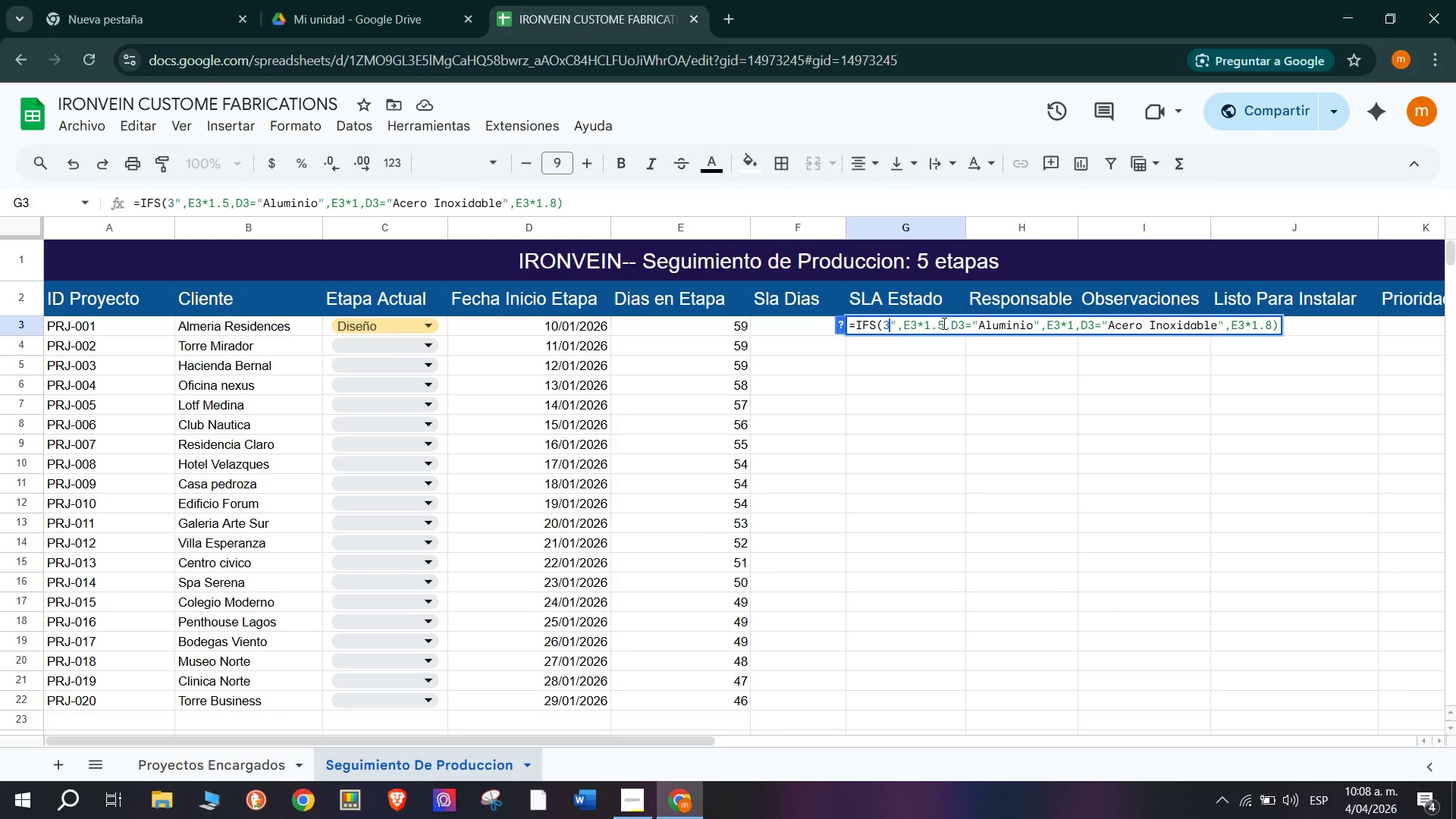 
key(Backspace)
type(e3[Break])
key(Backspace)
type([Break])
 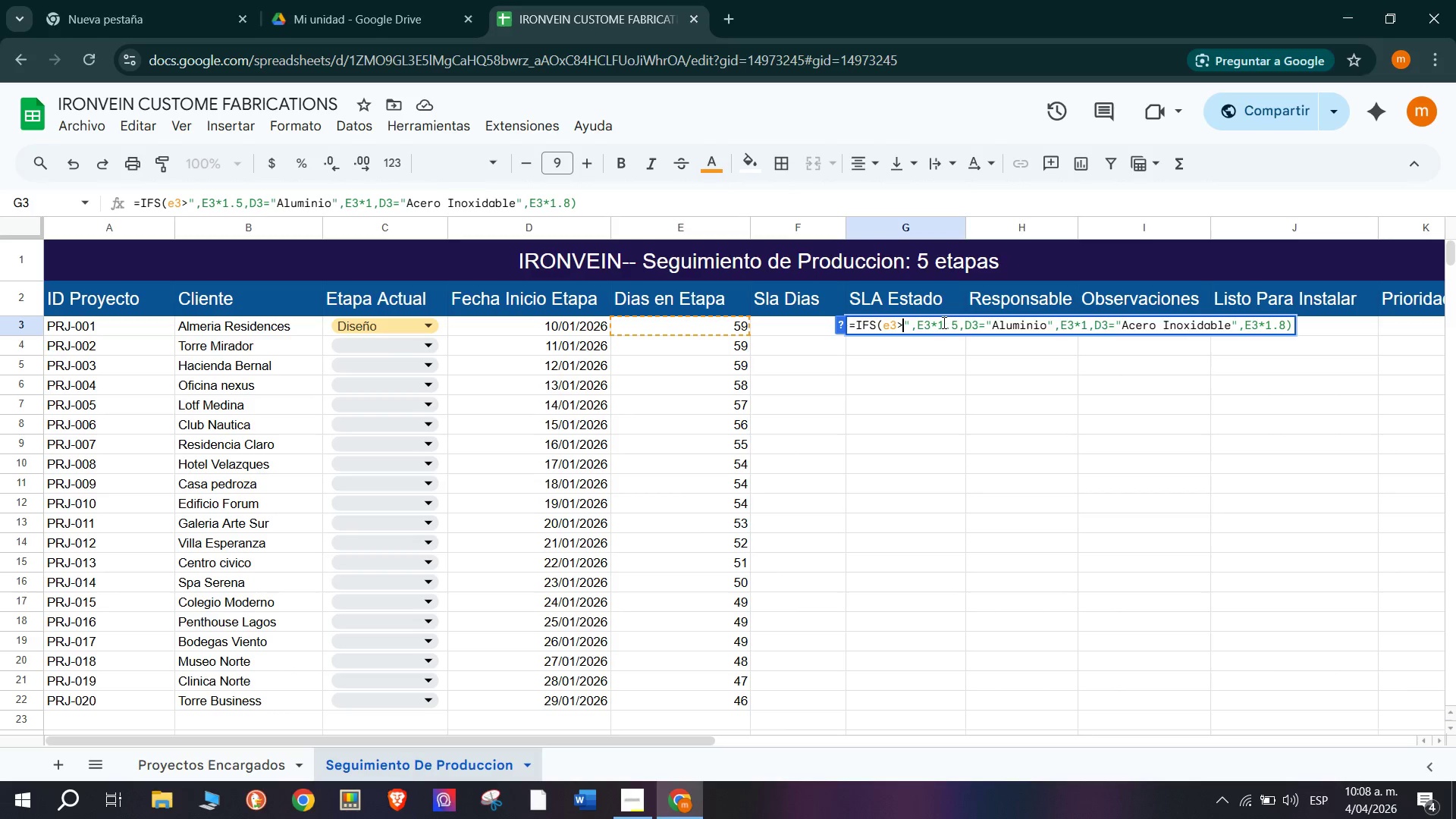 
type(f3)
 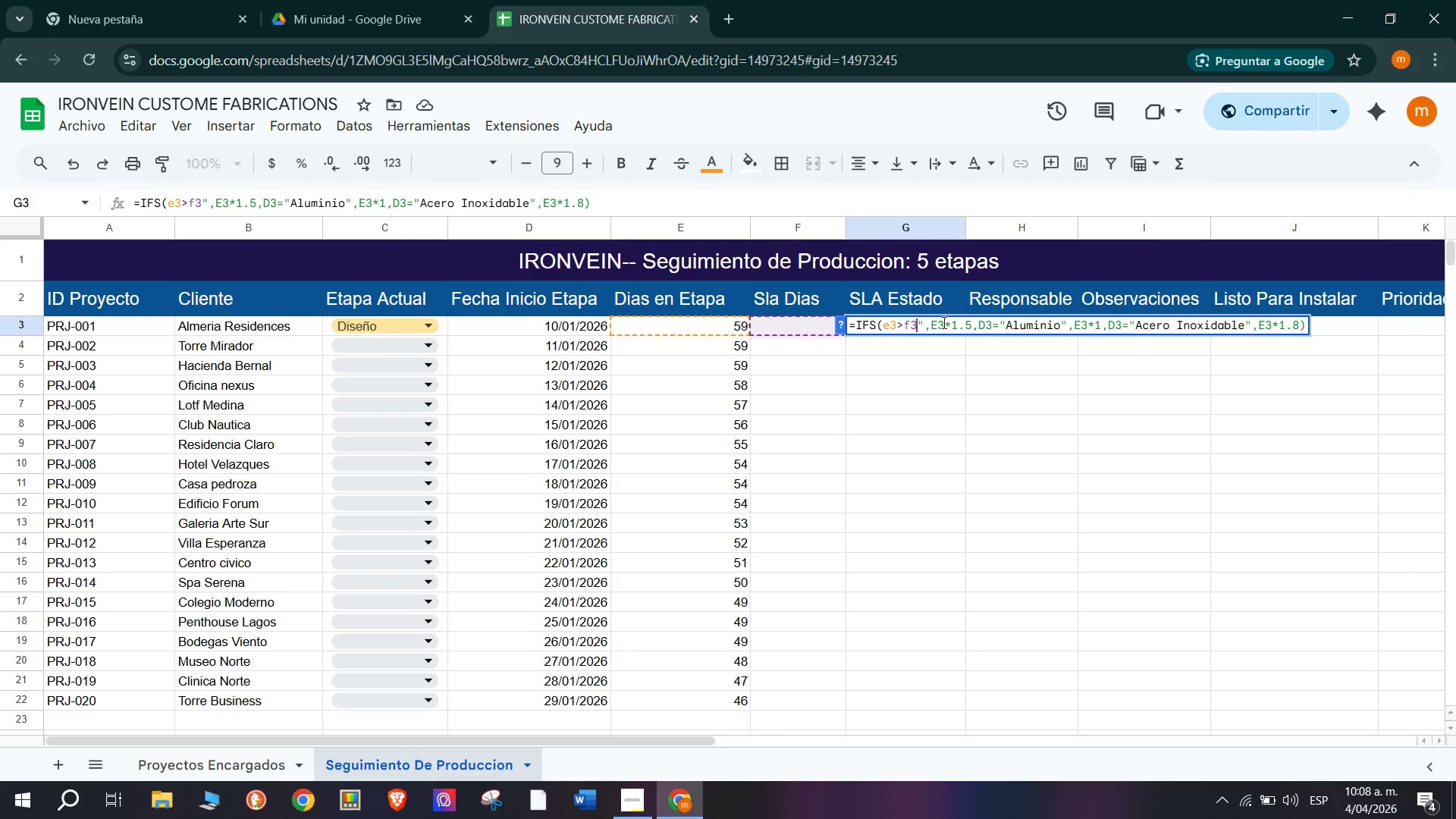 
wait(8.25)
 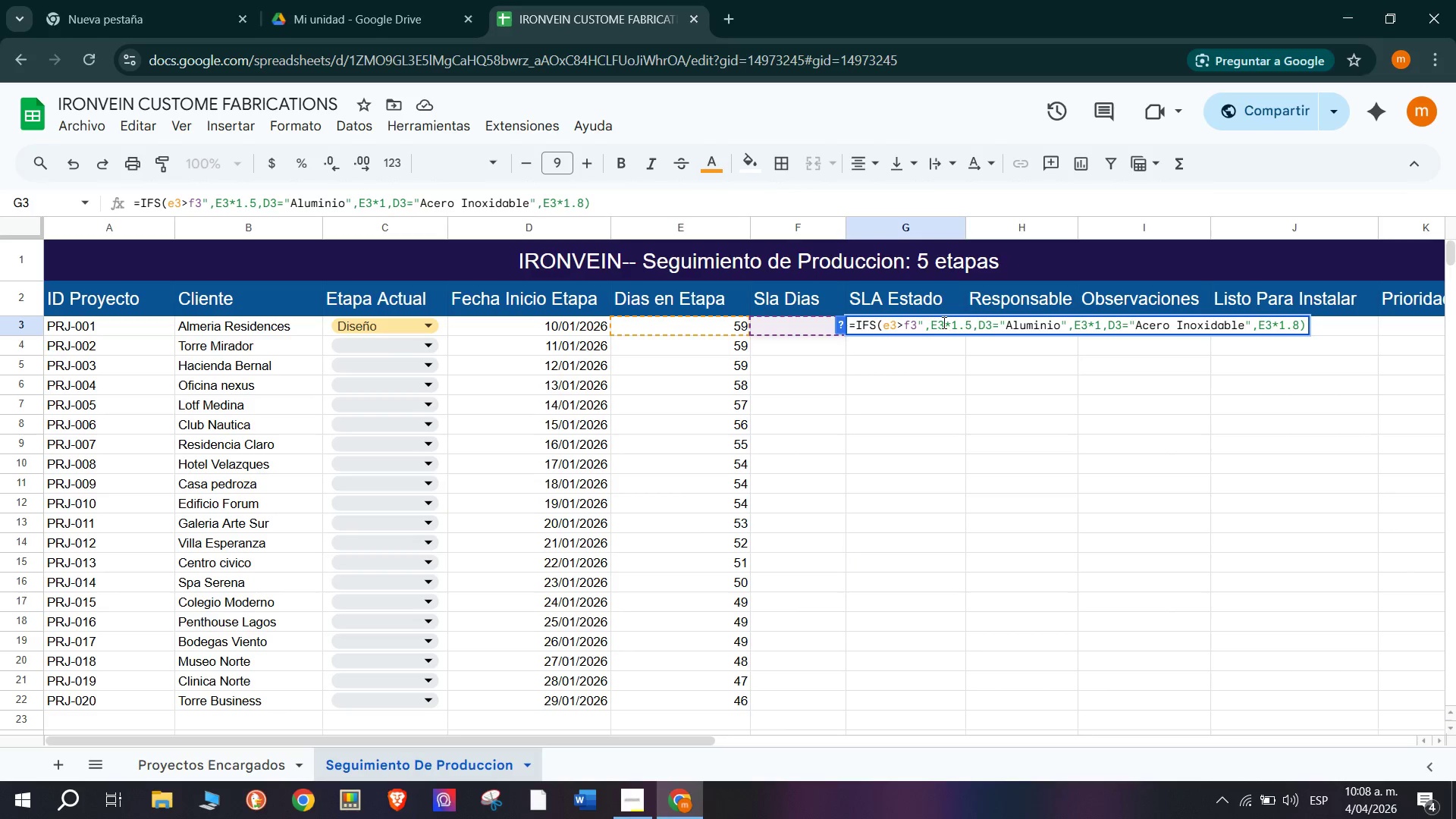 
type(<@VENCIDO@)
 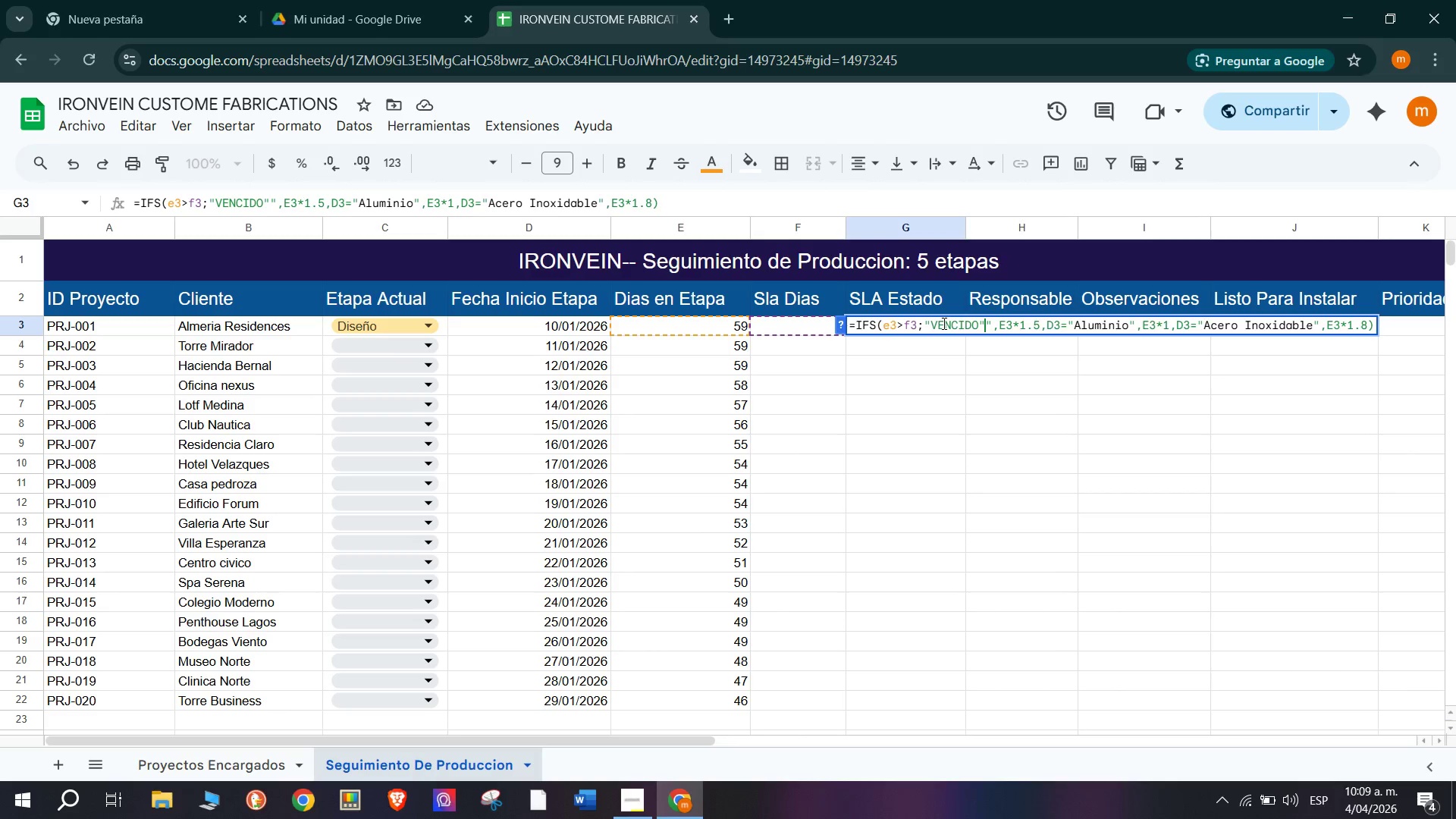 
left_click([1009, 328])
 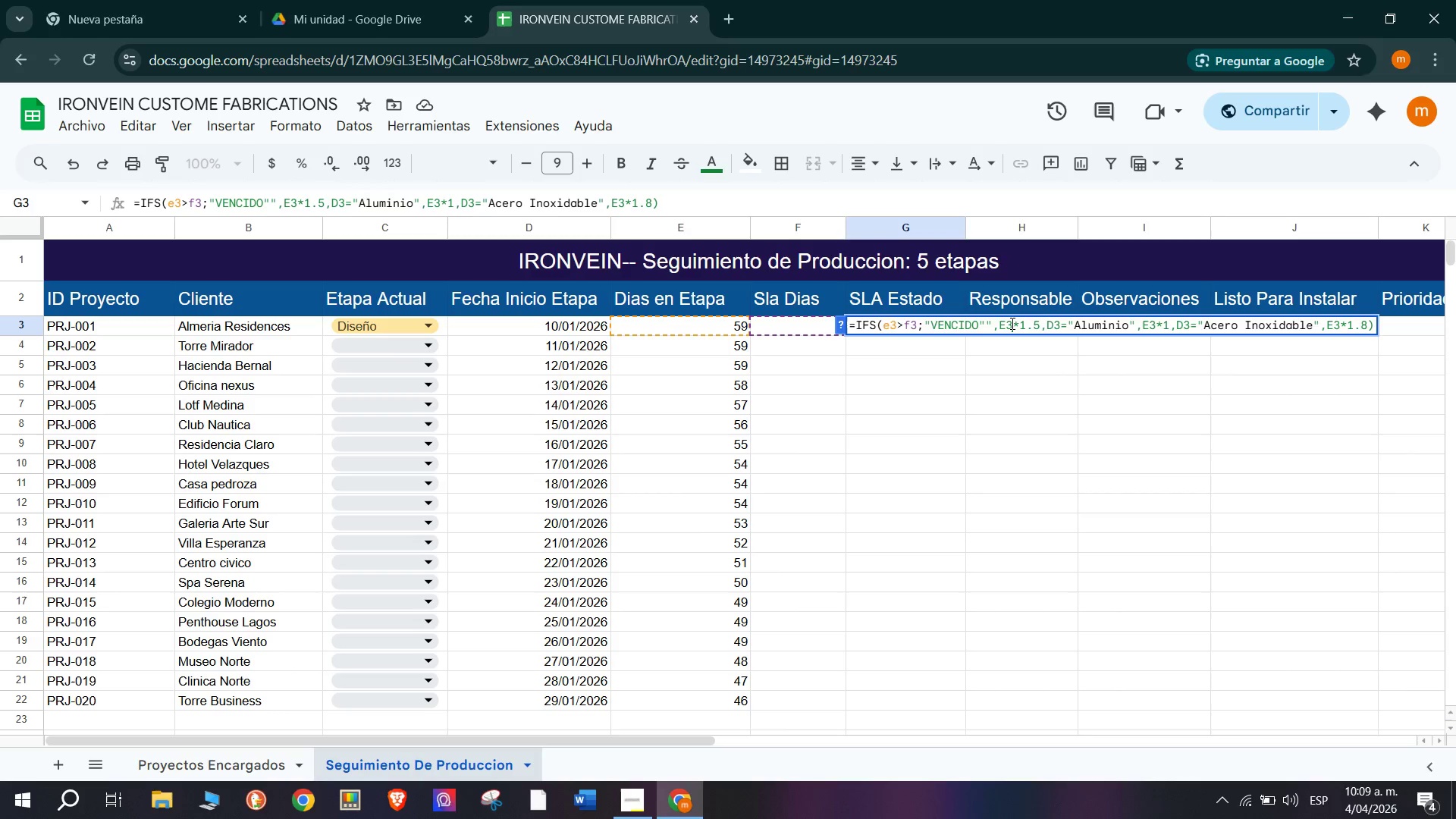 
wait(7.08)
 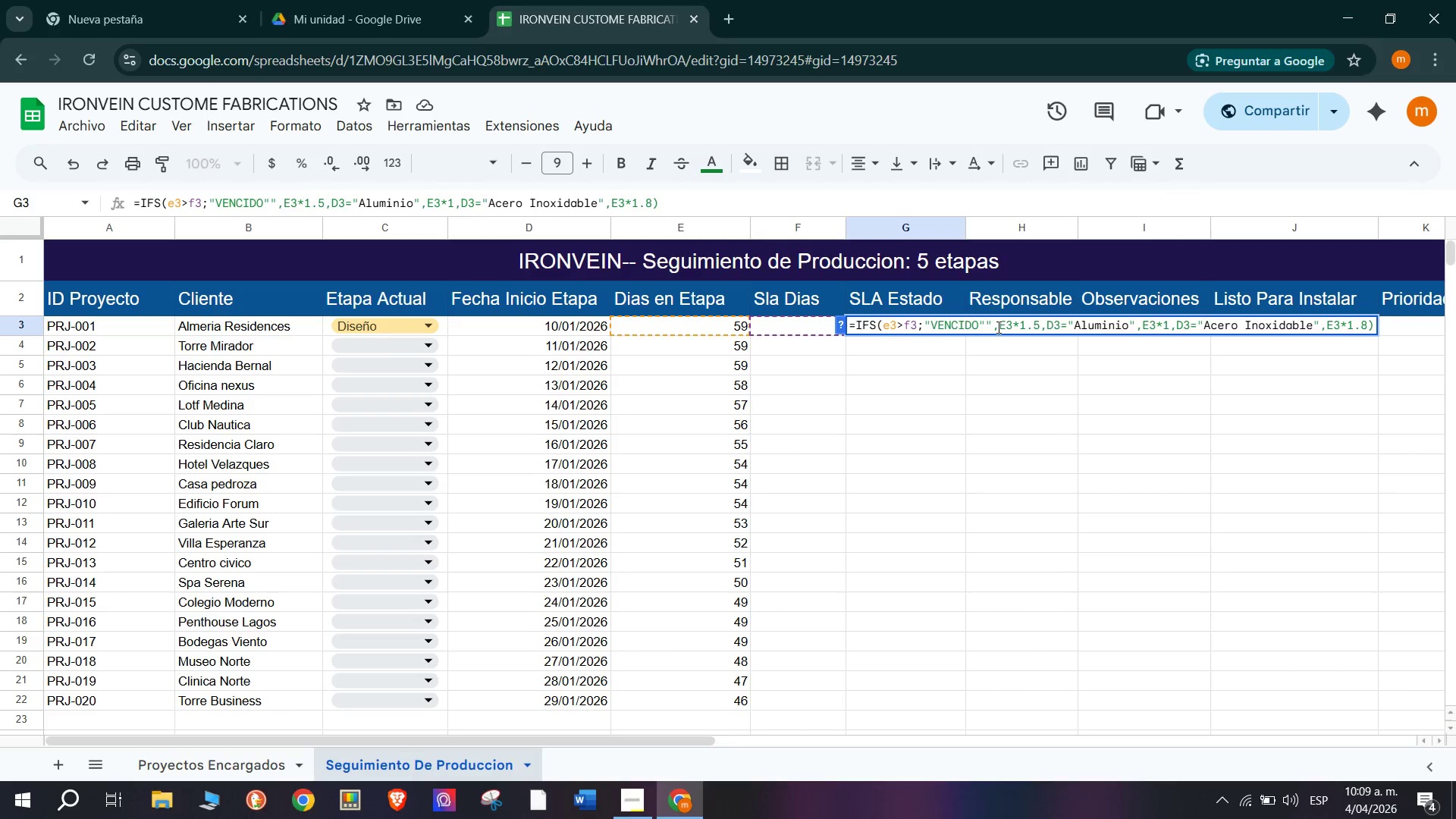 
left_click_drag(start_coordinate=[880, 325], to_coordinate=[919, 318])
 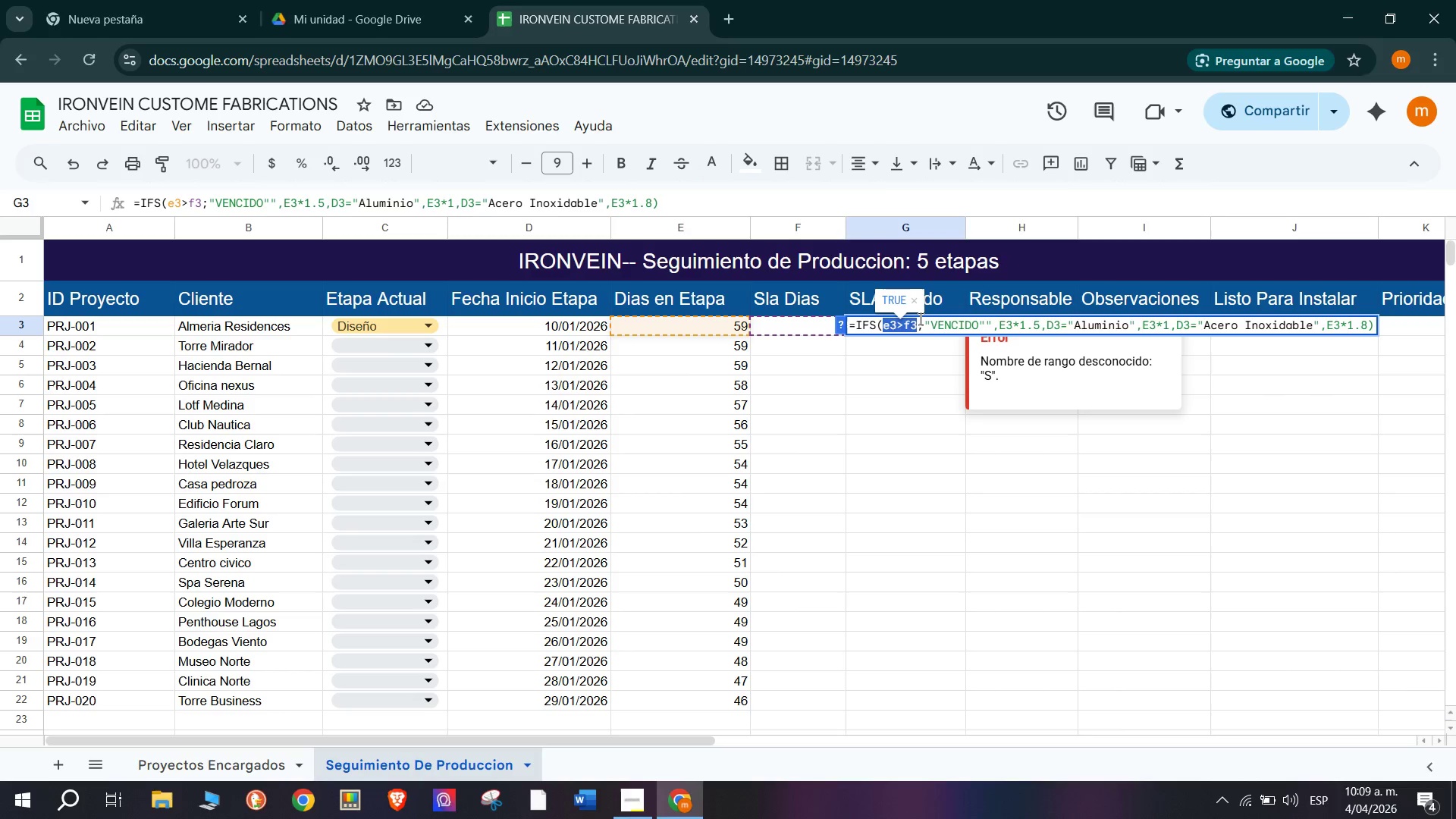 
key(Control+C)
 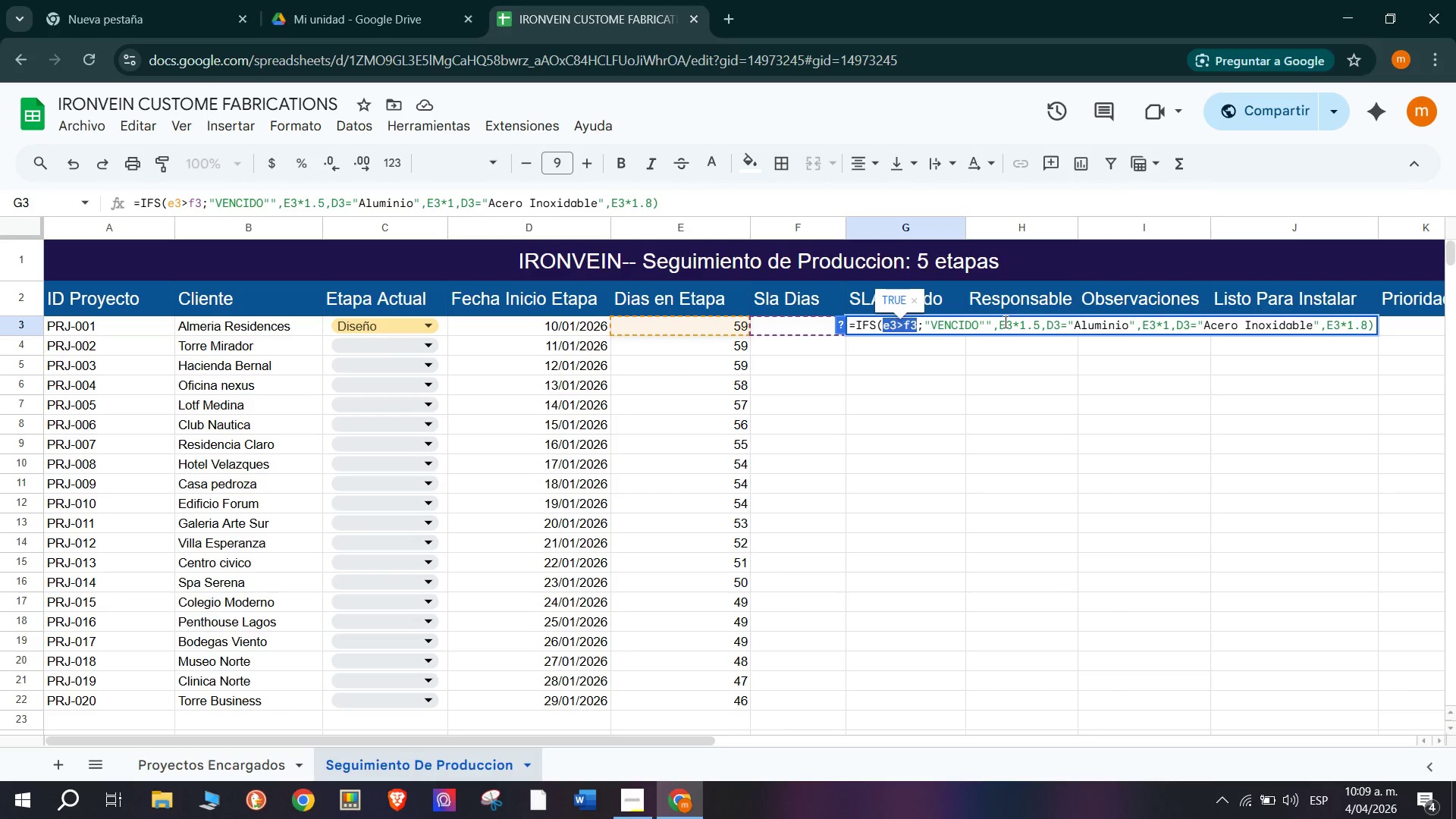 
left_click_drag(start_coordinate=[1000, 322], to_coordinate=[1061, 314])
 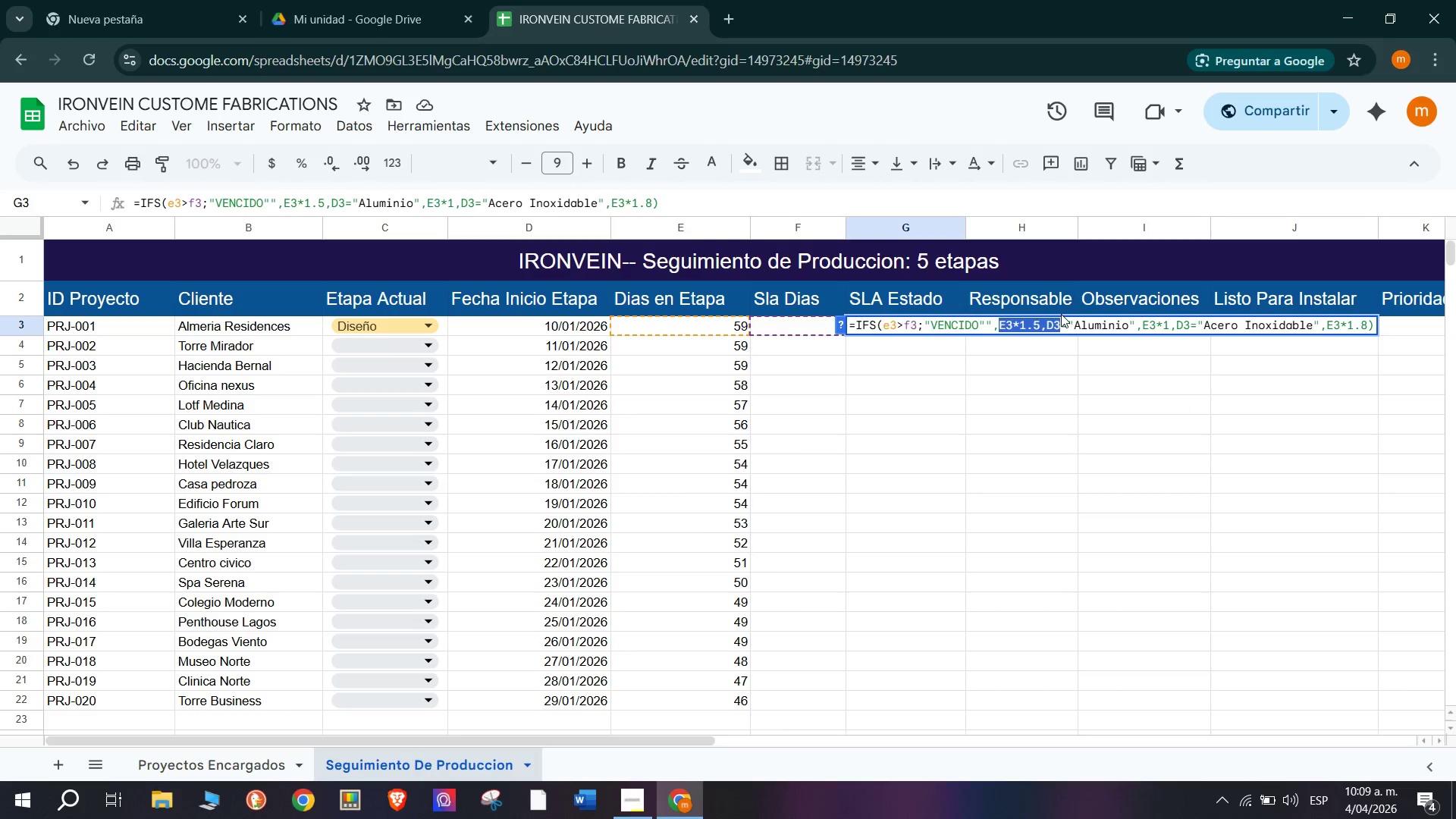 
key(Control+ControlLeft)
 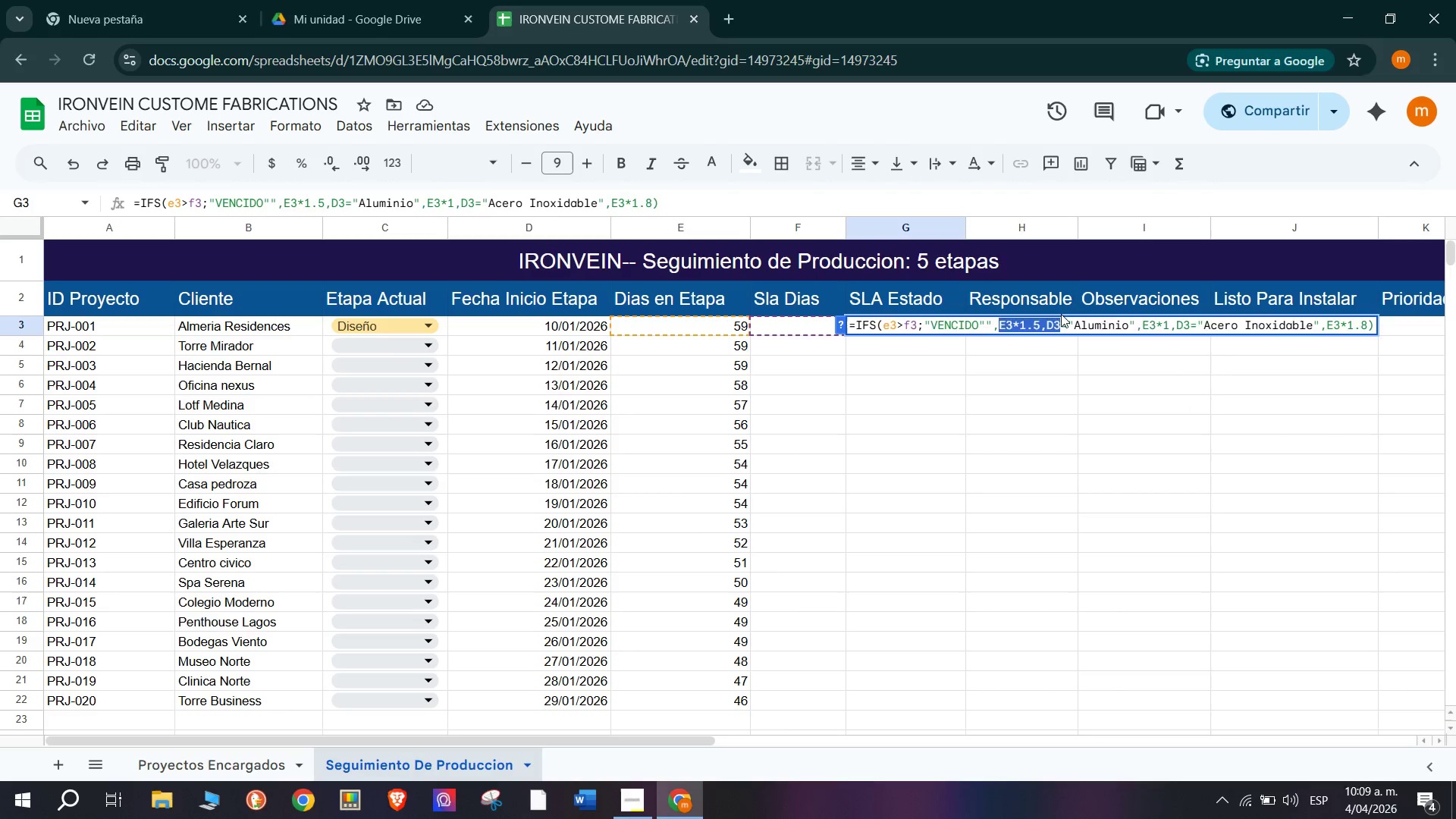 
key(Control+V)
 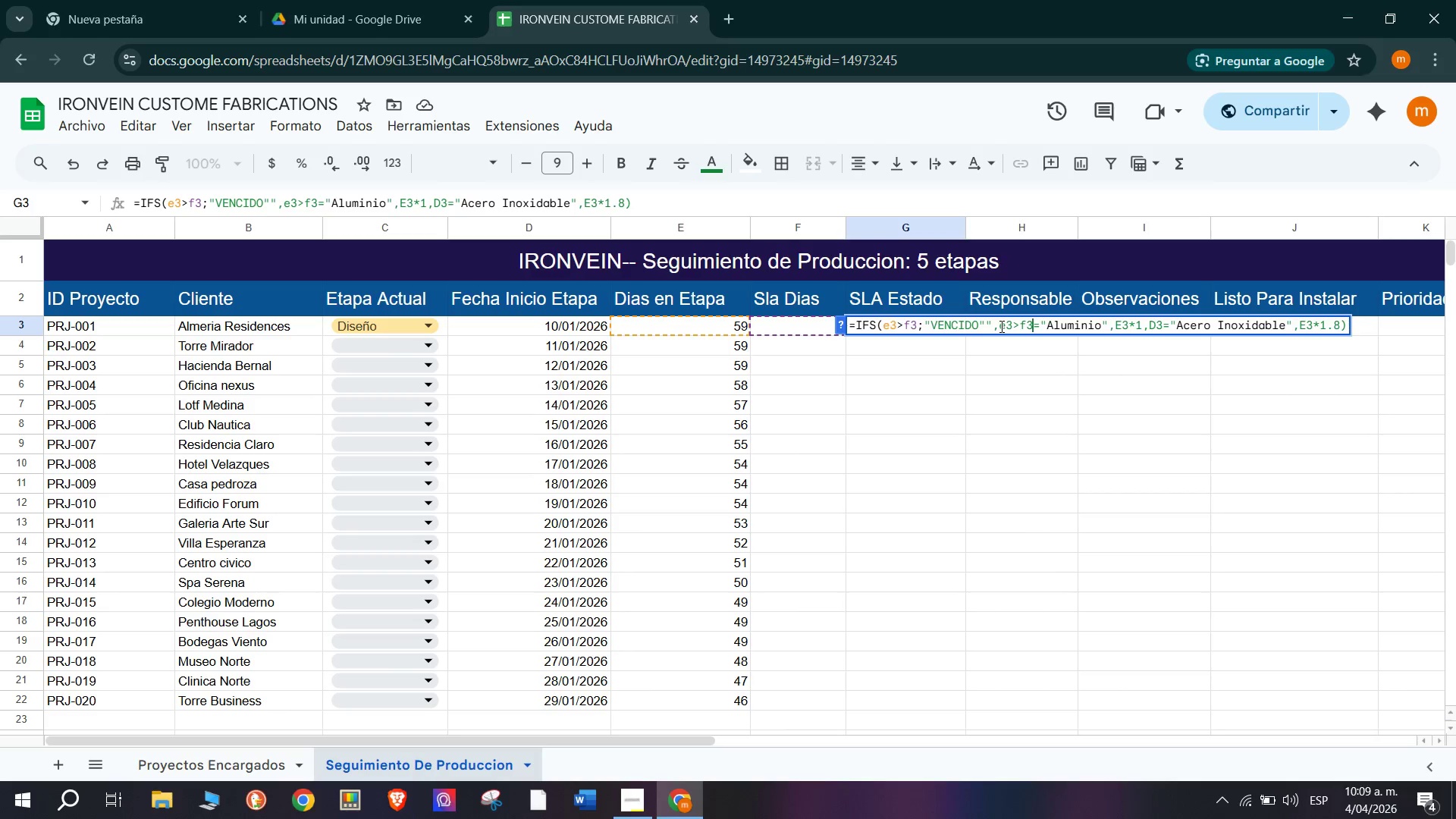 
left_click([999, 326])
 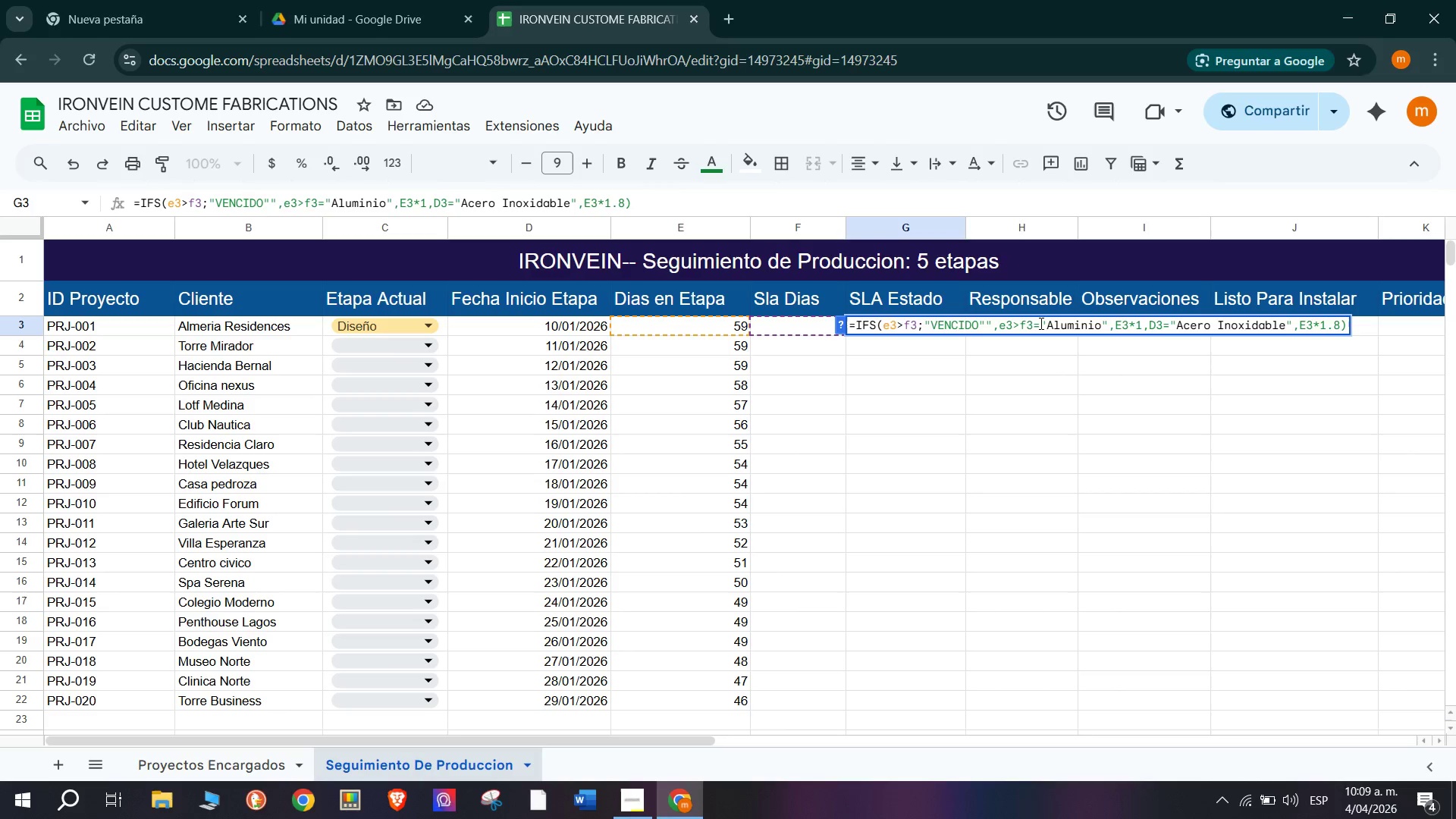 
left_click([1040, 323])
 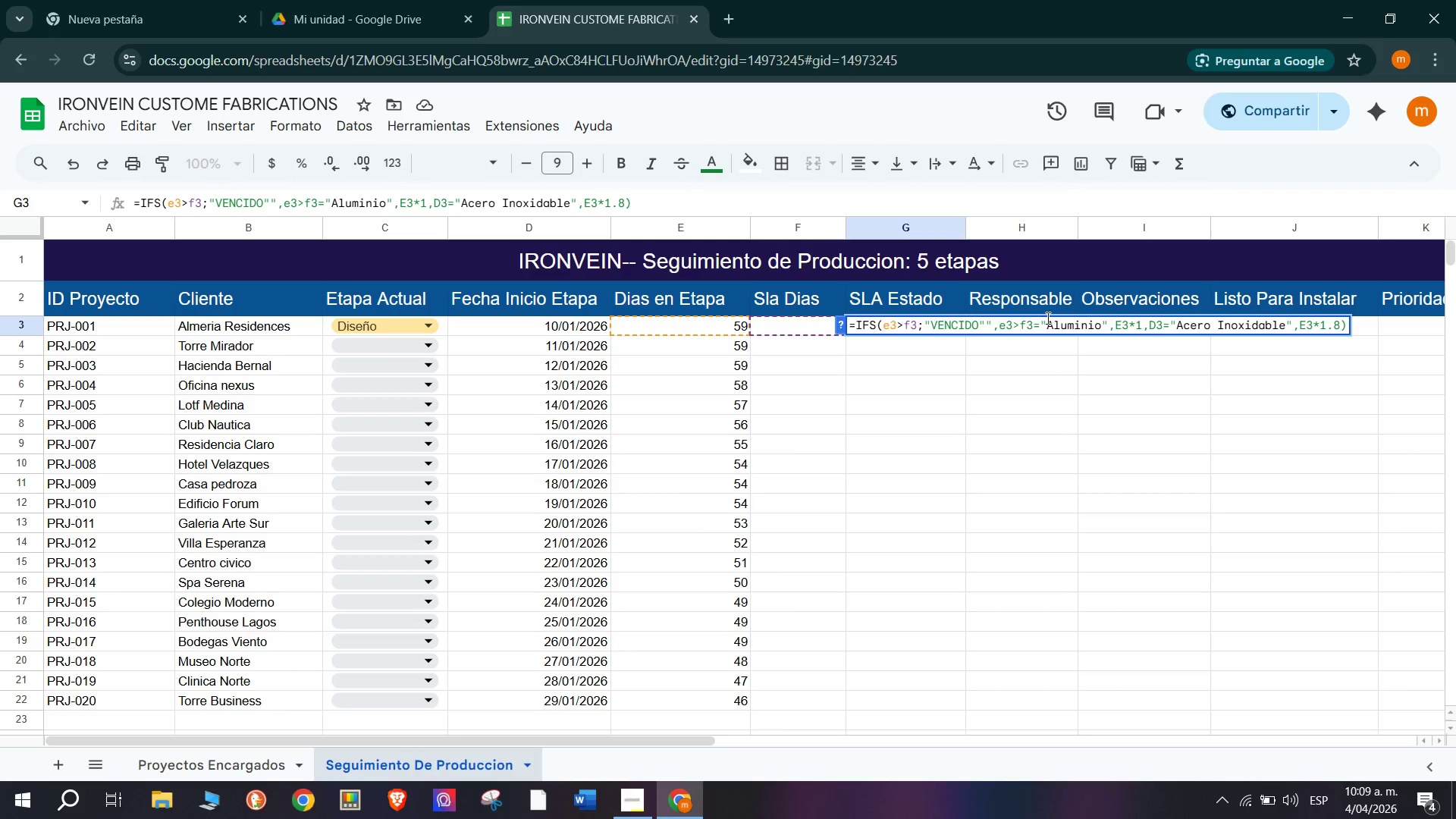 
wait(5.62)
 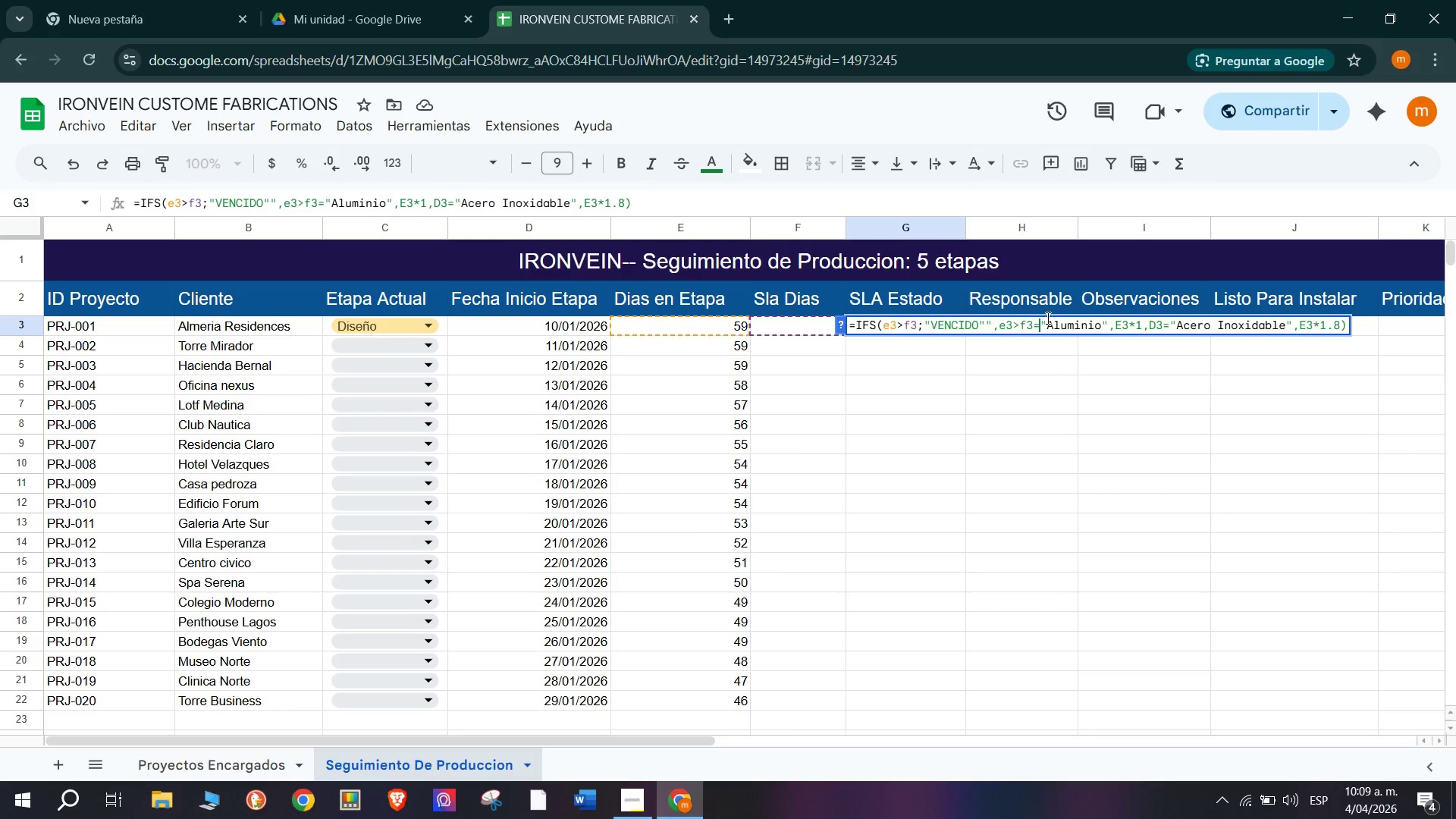 
left_click([1021, 327])
 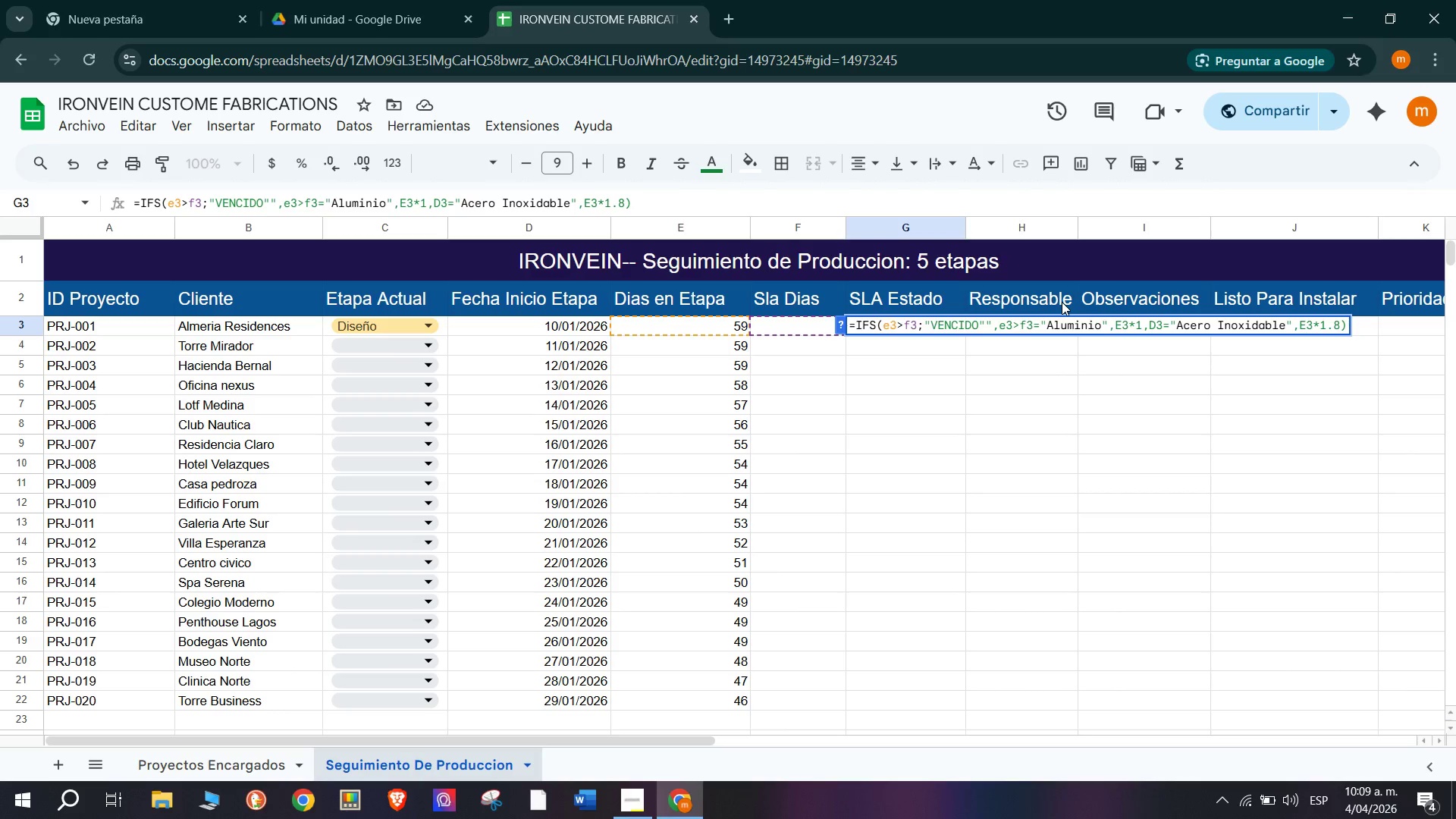 
key(Shift+0)
 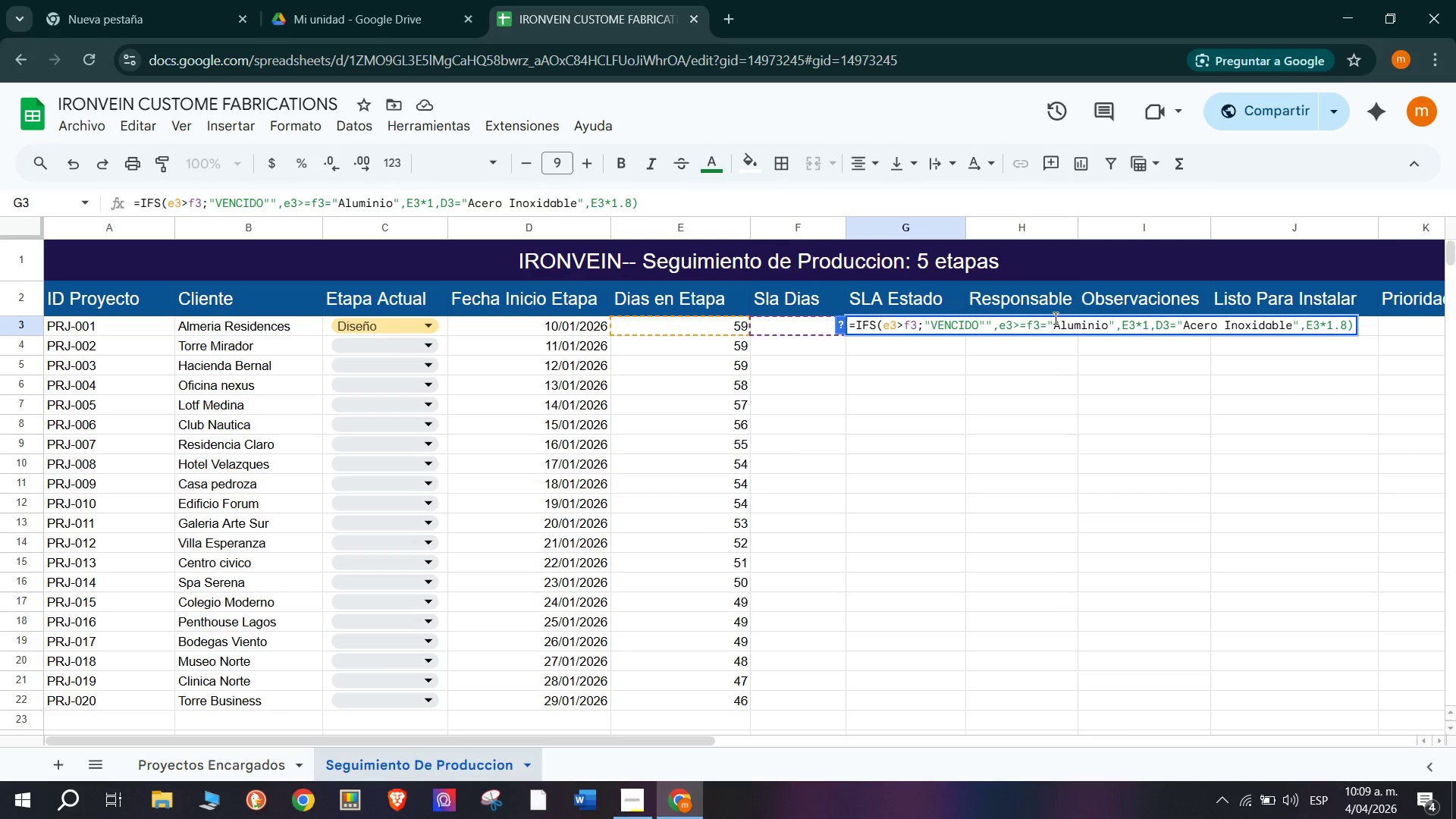 
left_click([1049, 323])
 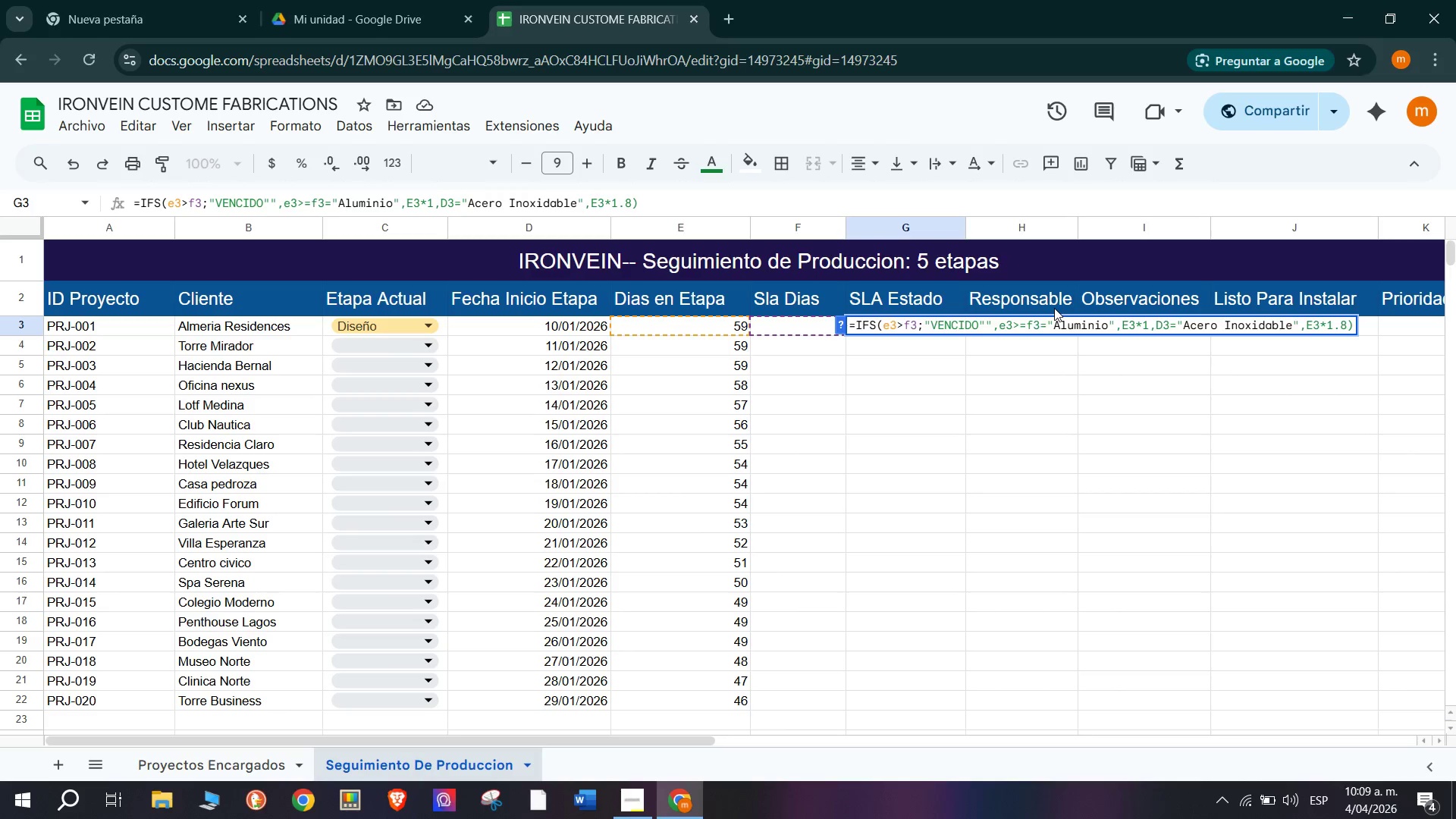 
wait(19.75)
 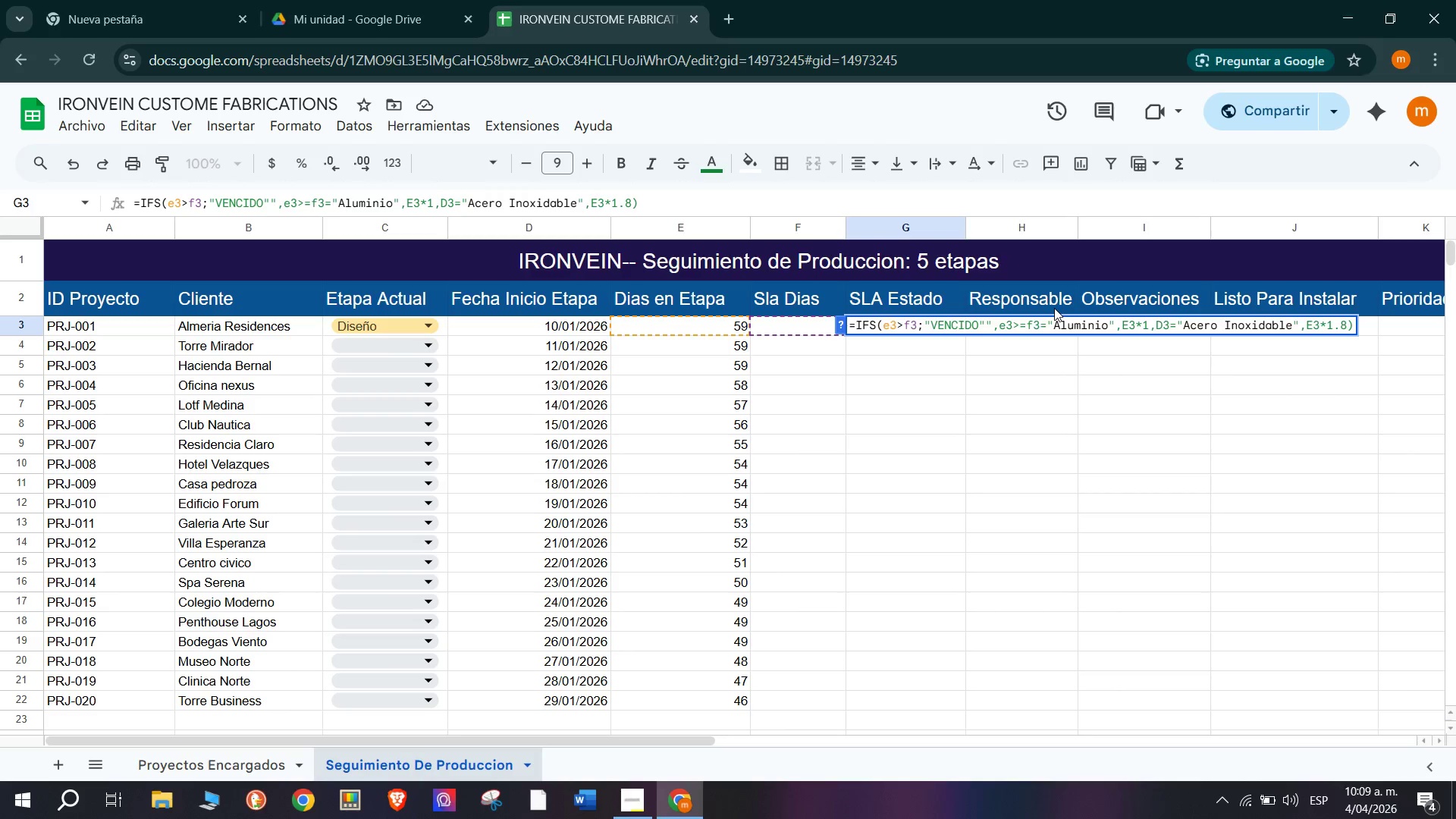 
key(Backspace)
 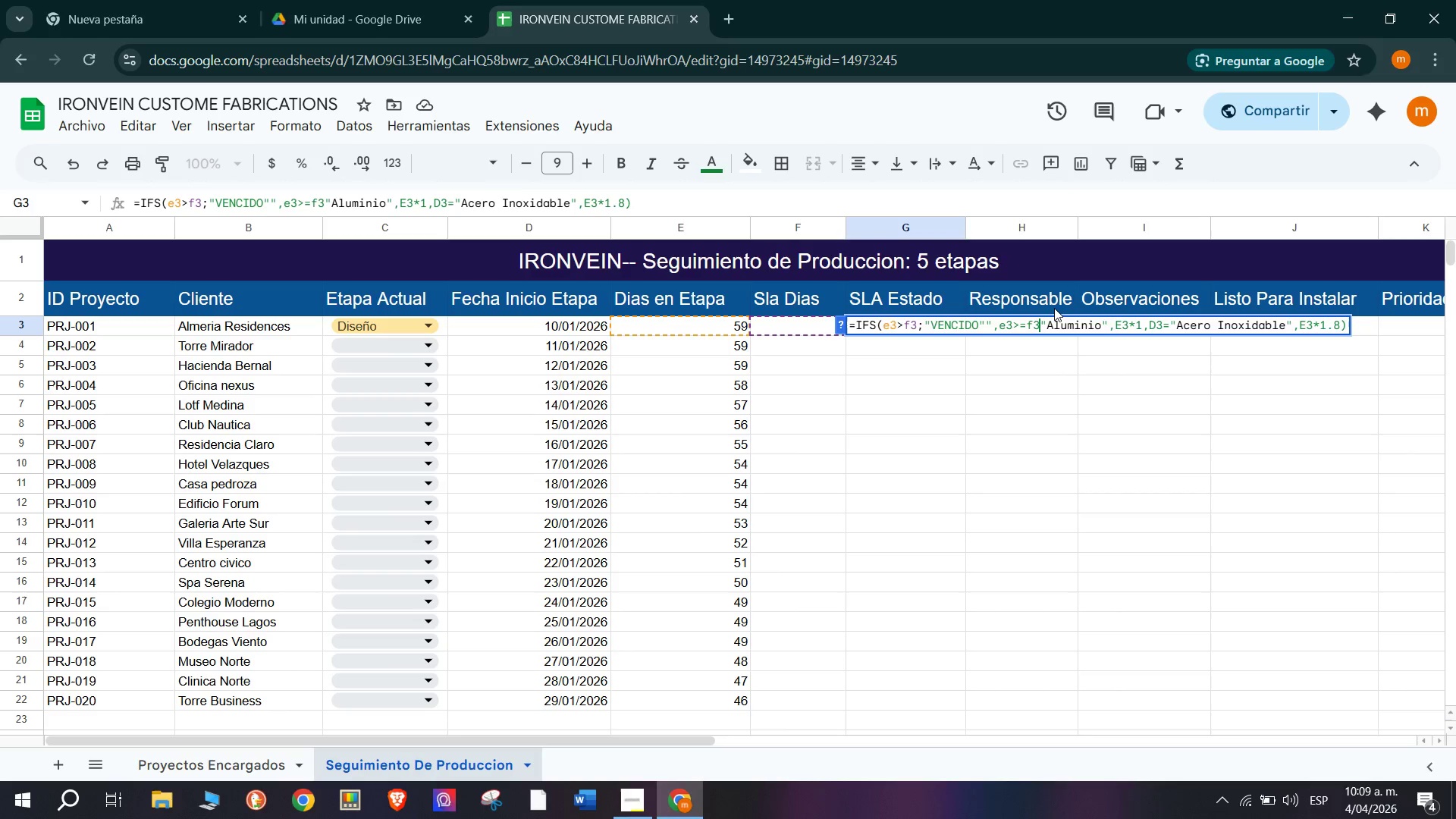 
wait(7.25)
 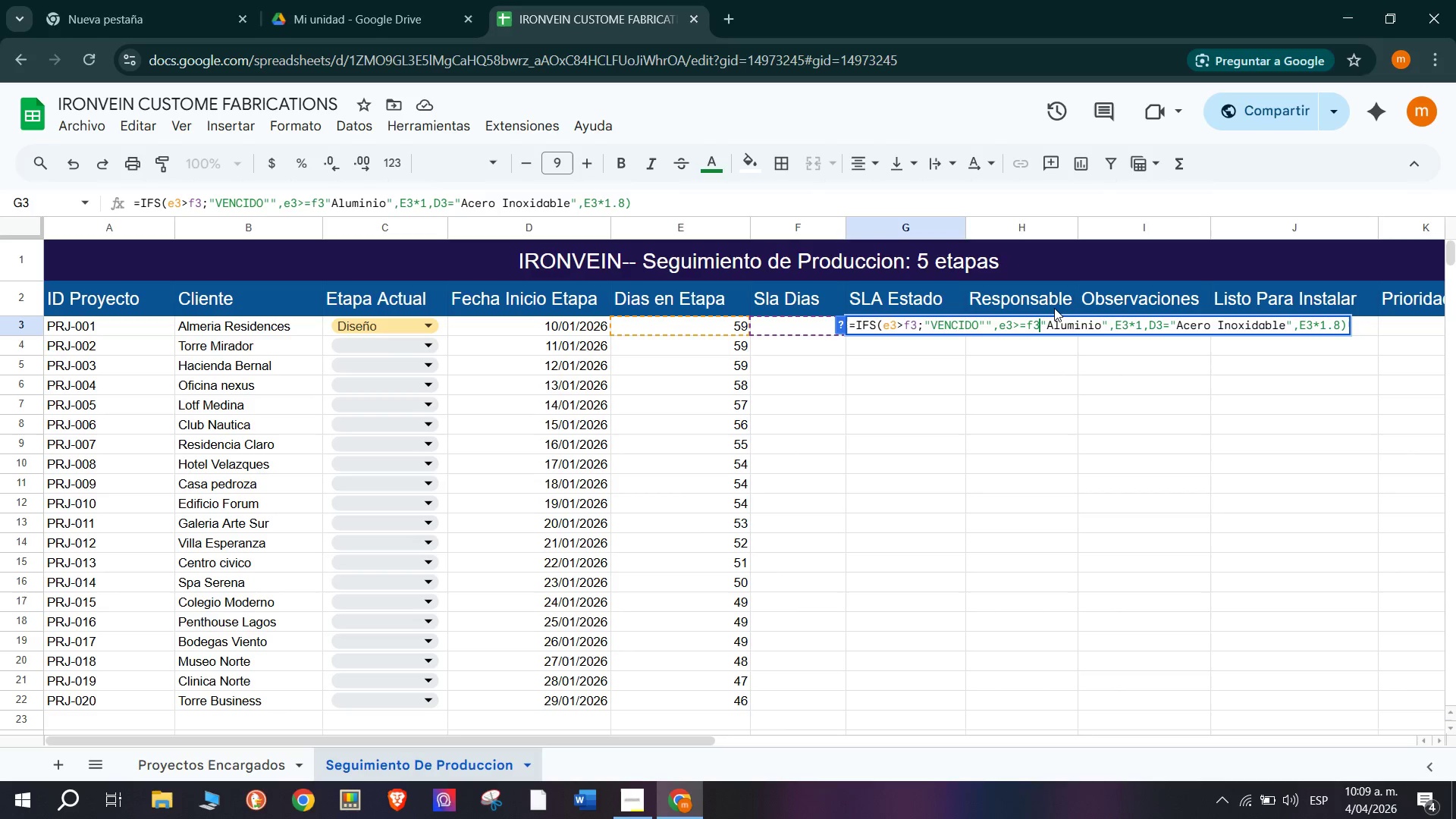 
key(Backspace)
 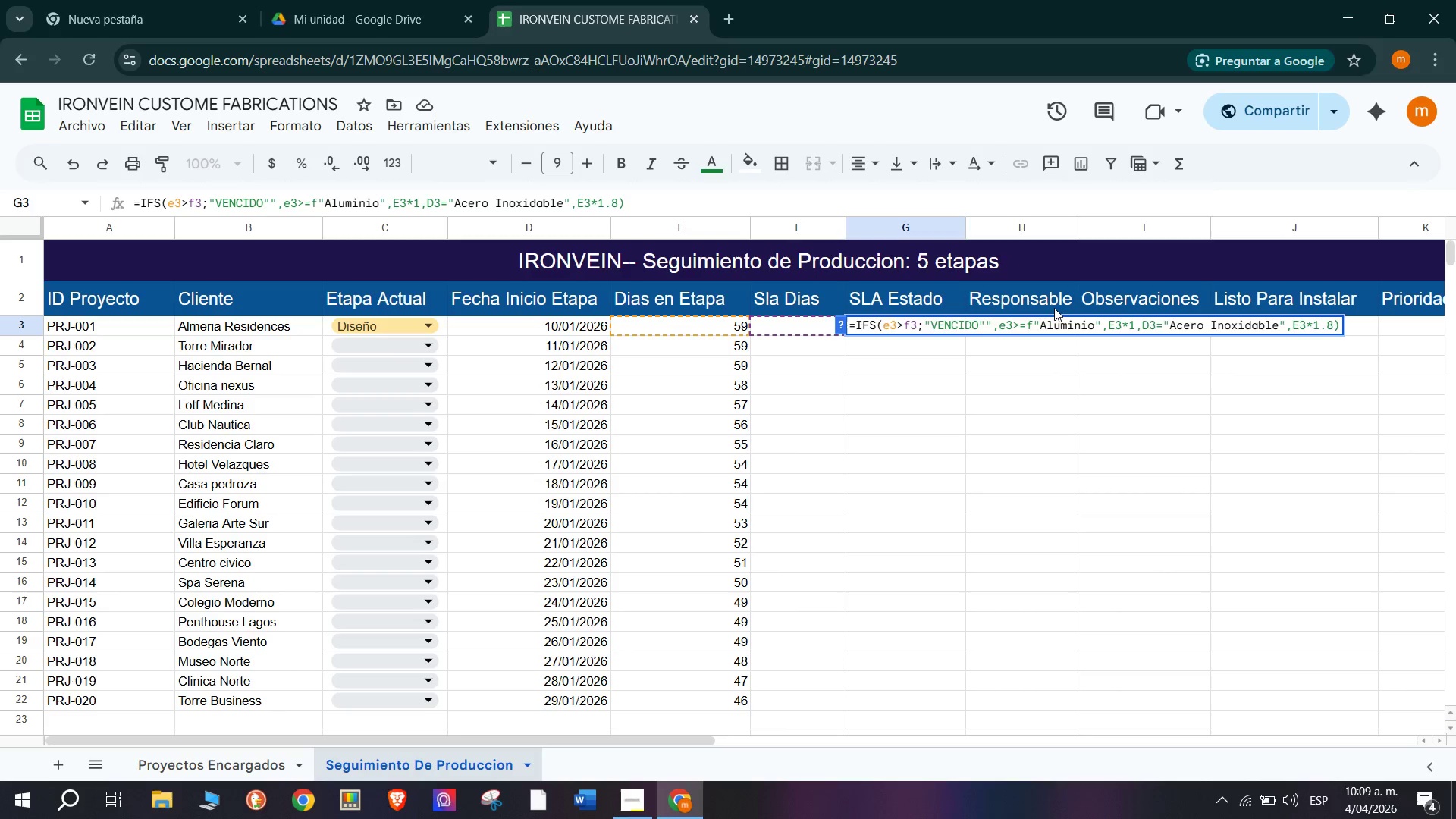 
key(Backspace)
 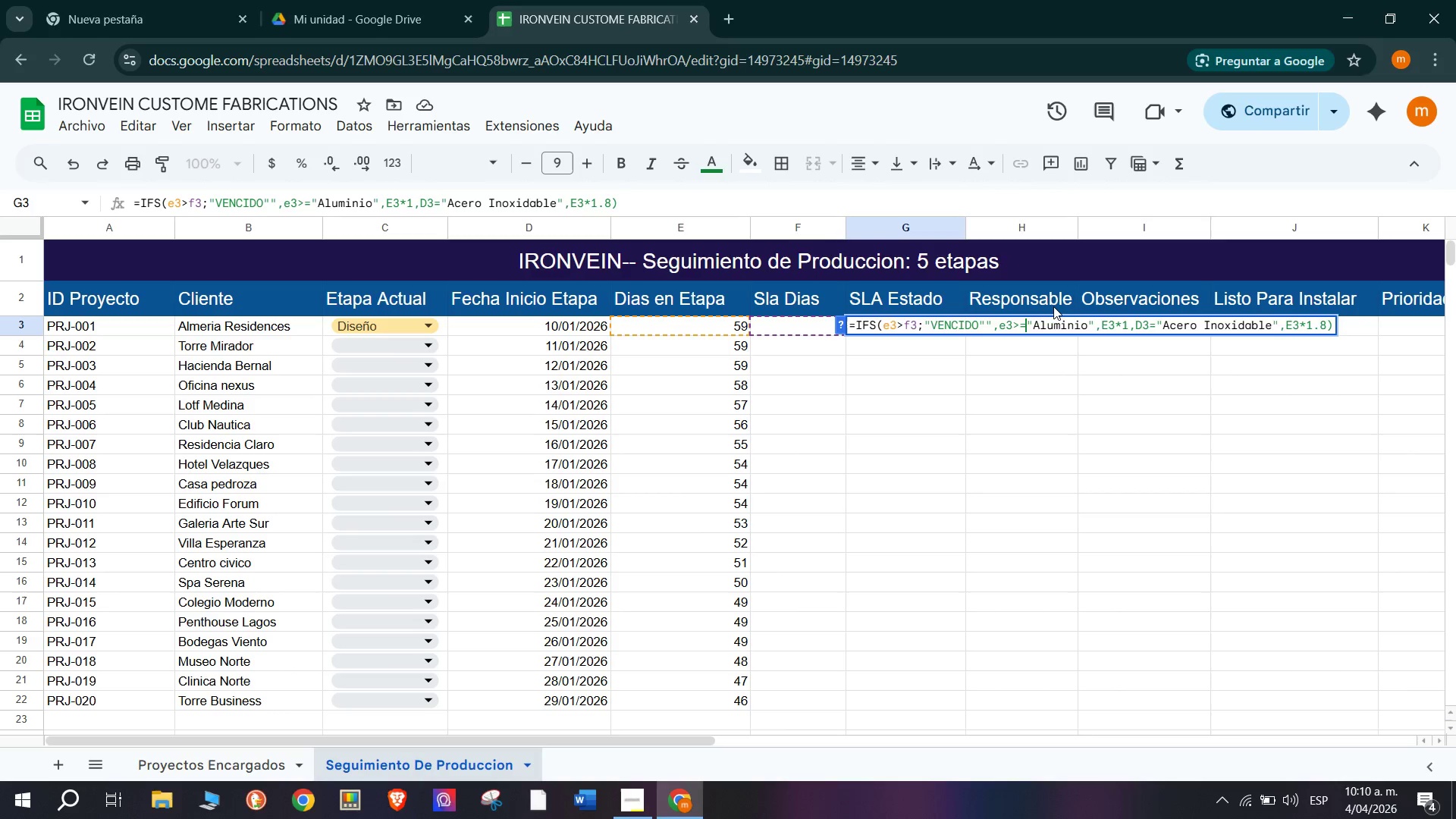 
wait(15.91)
 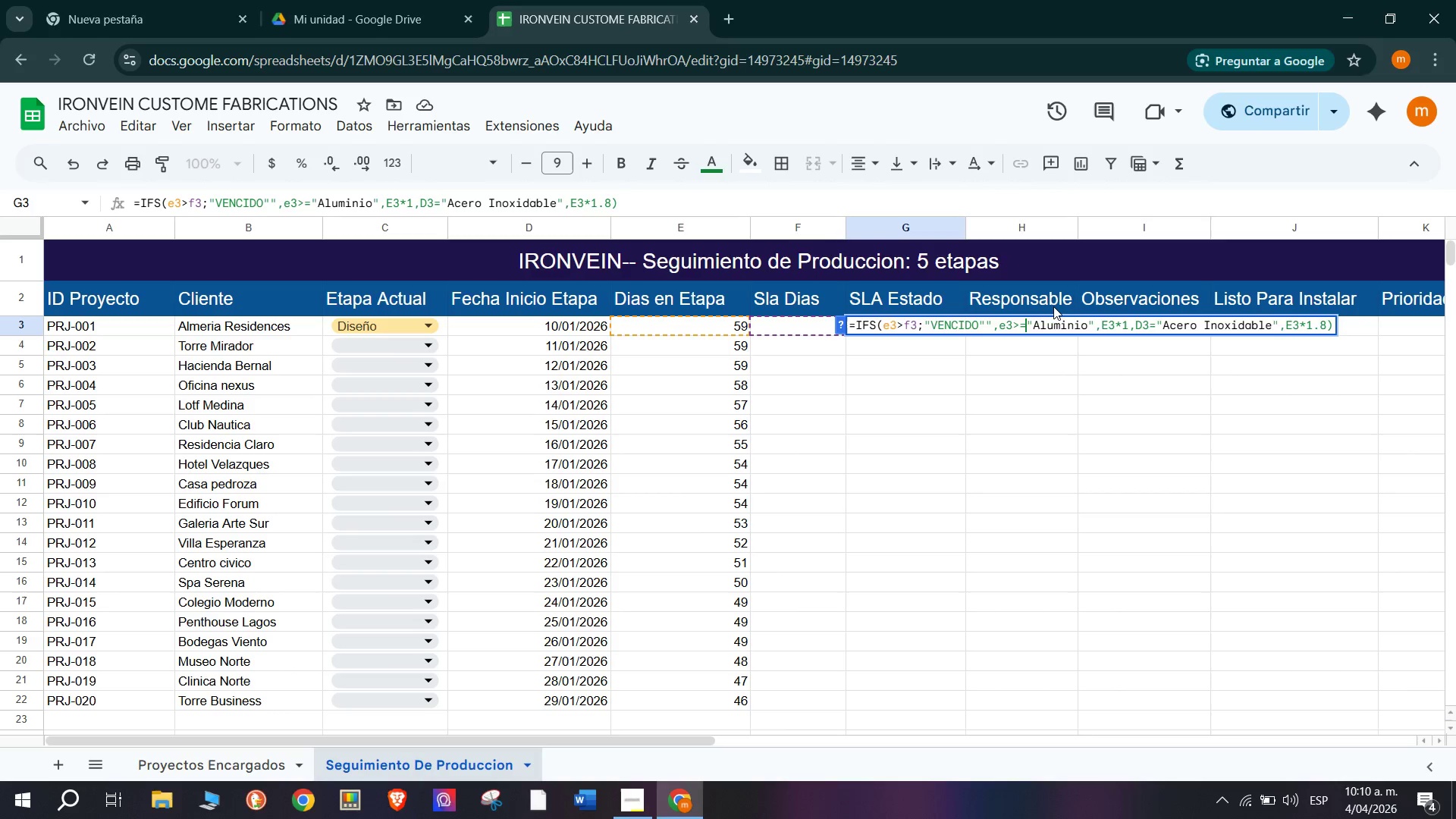 
type(F3)
 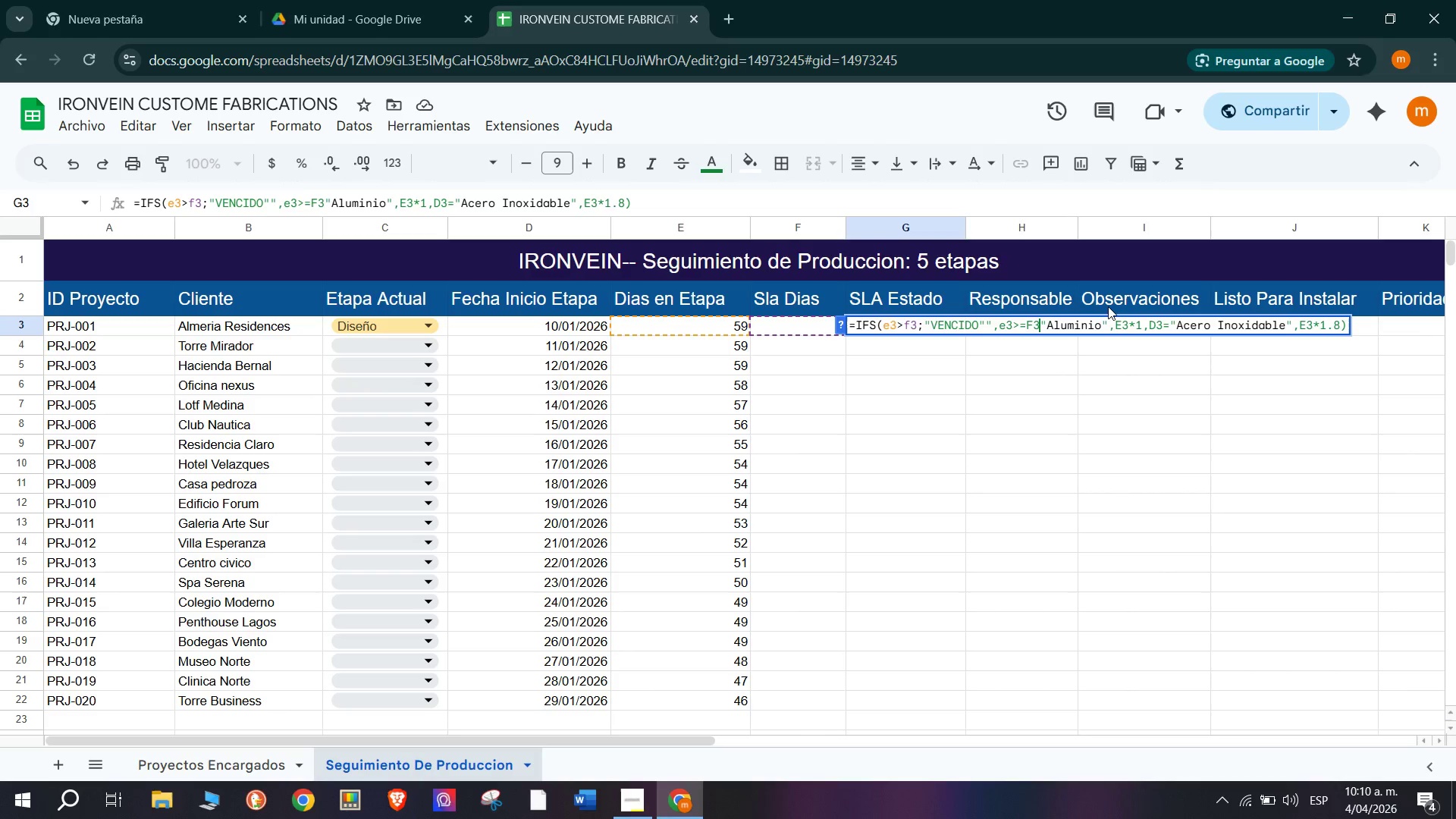 
key(Shift+Equal)
 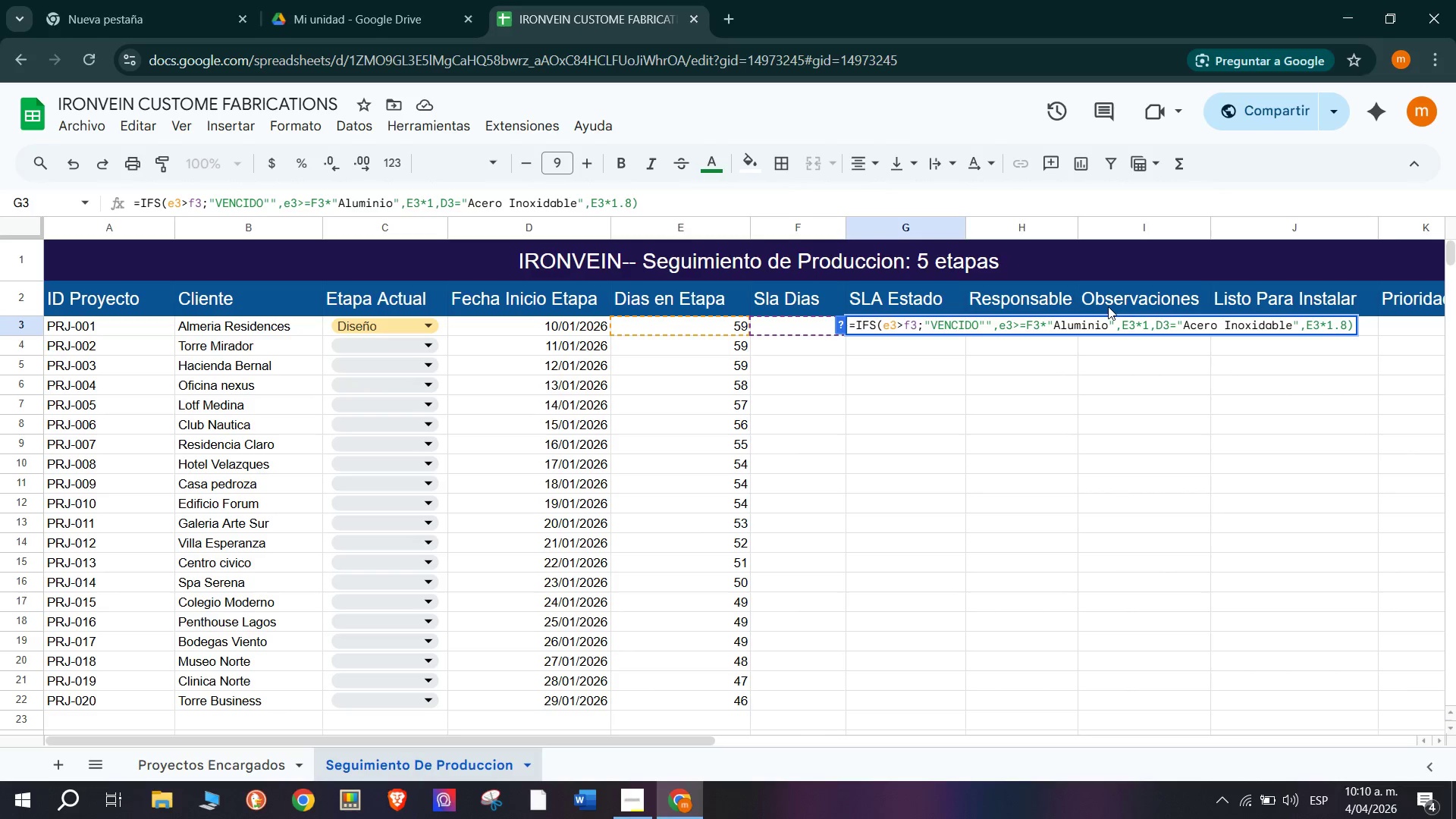 
key(0)
 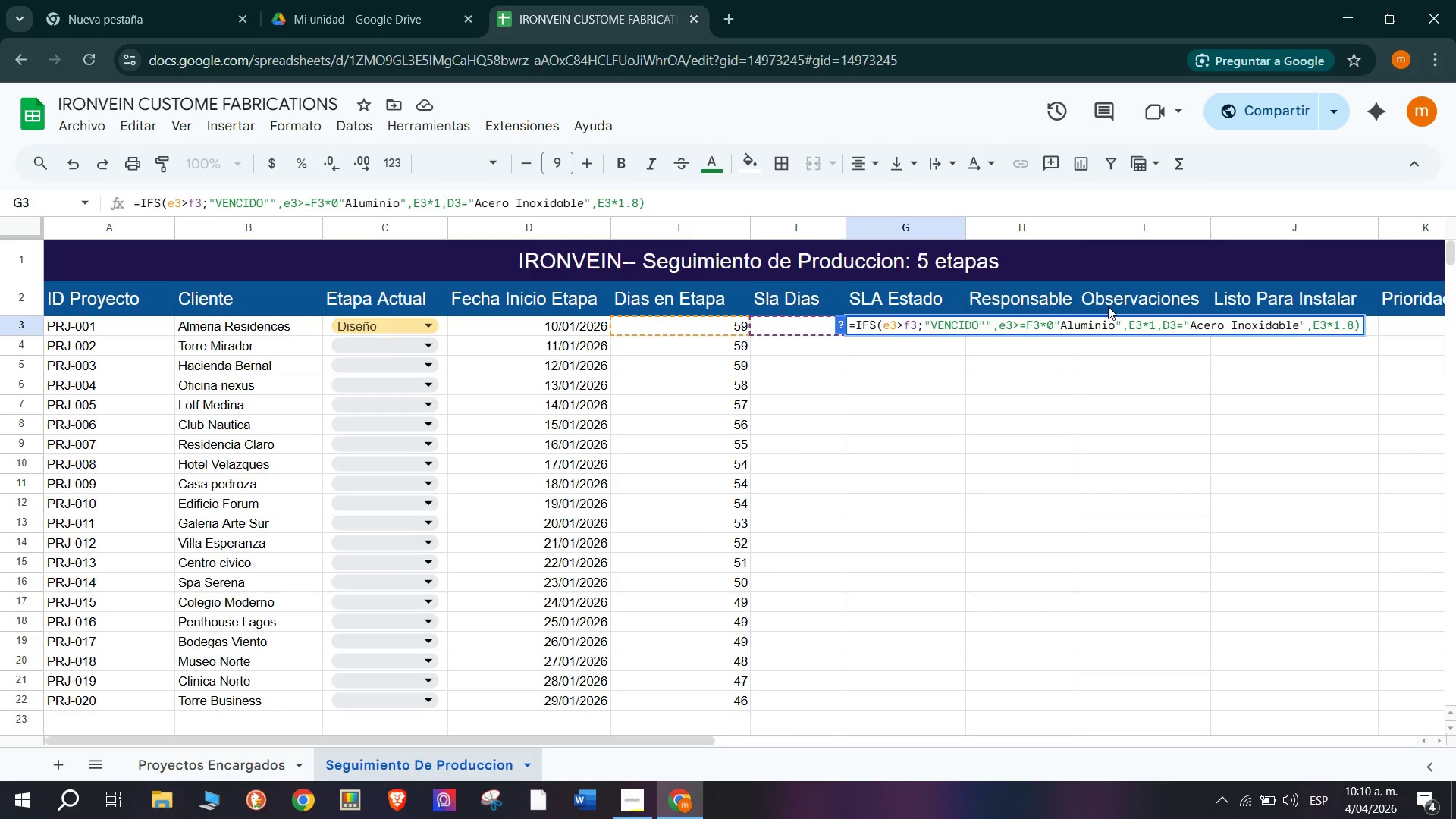 
key(Comma)
 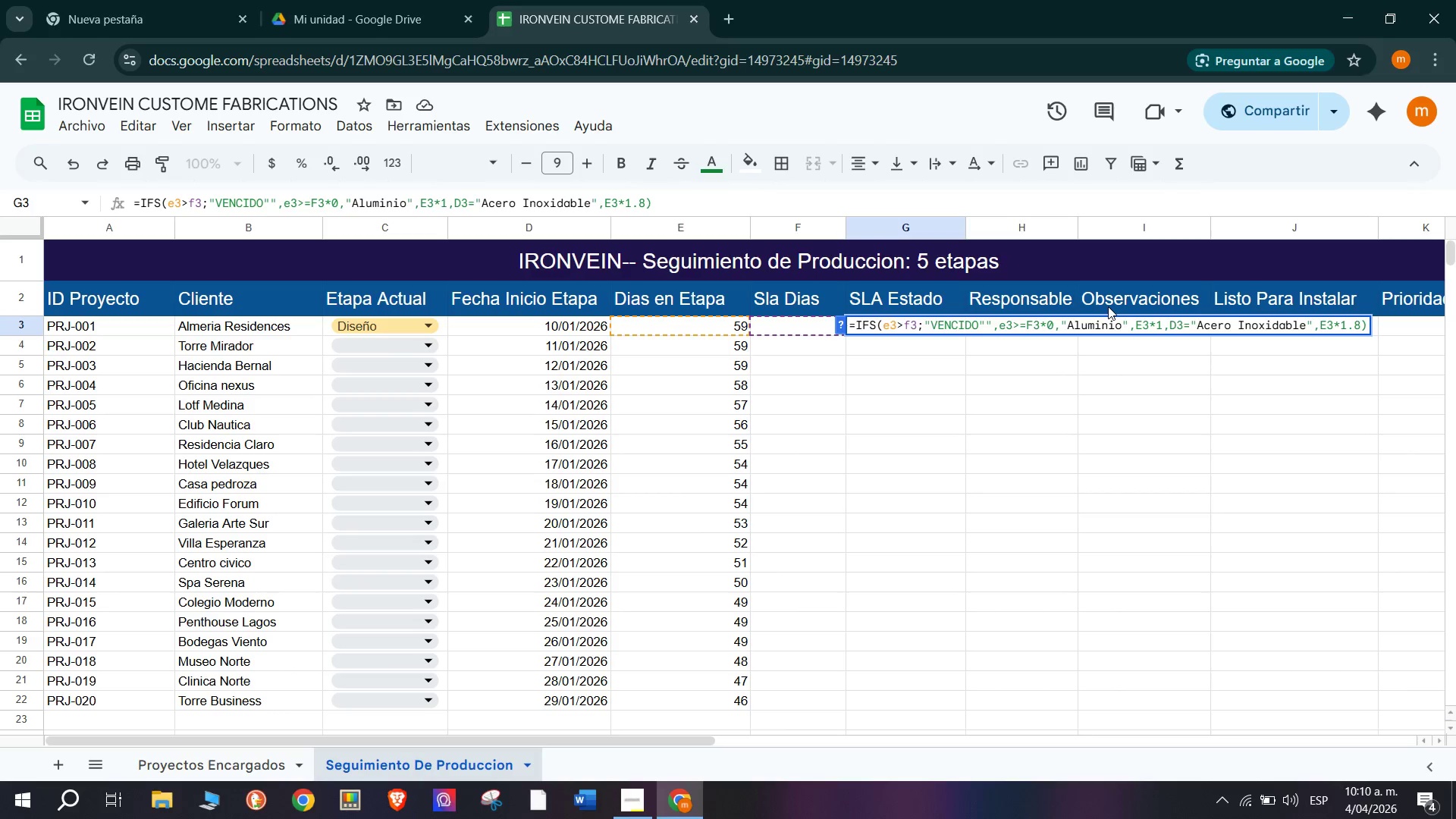 
key(8)
 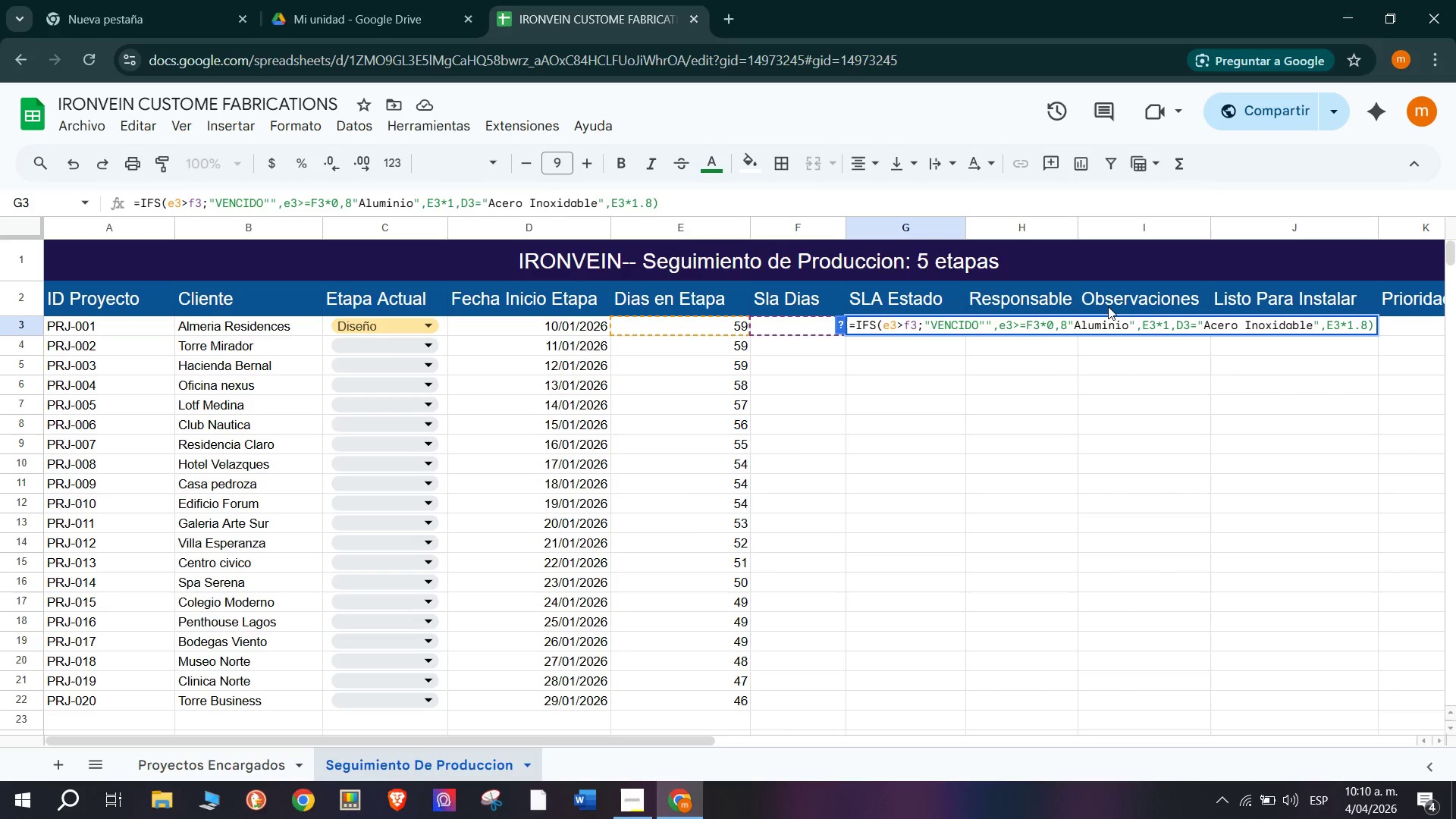 
hold_key(key=ShiftRight, duration=1.5)
 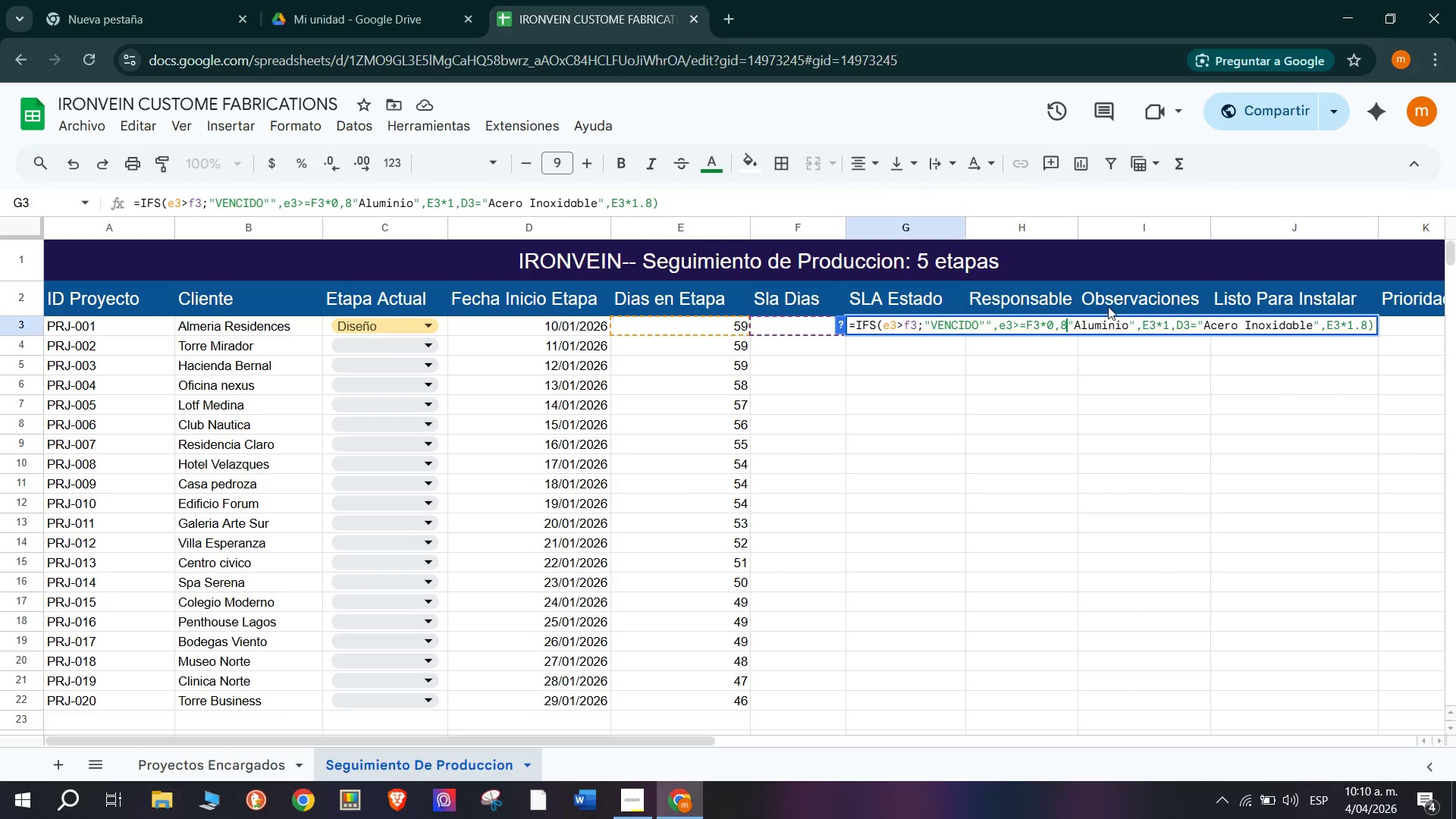 
type(<@EN RIESGO@)
 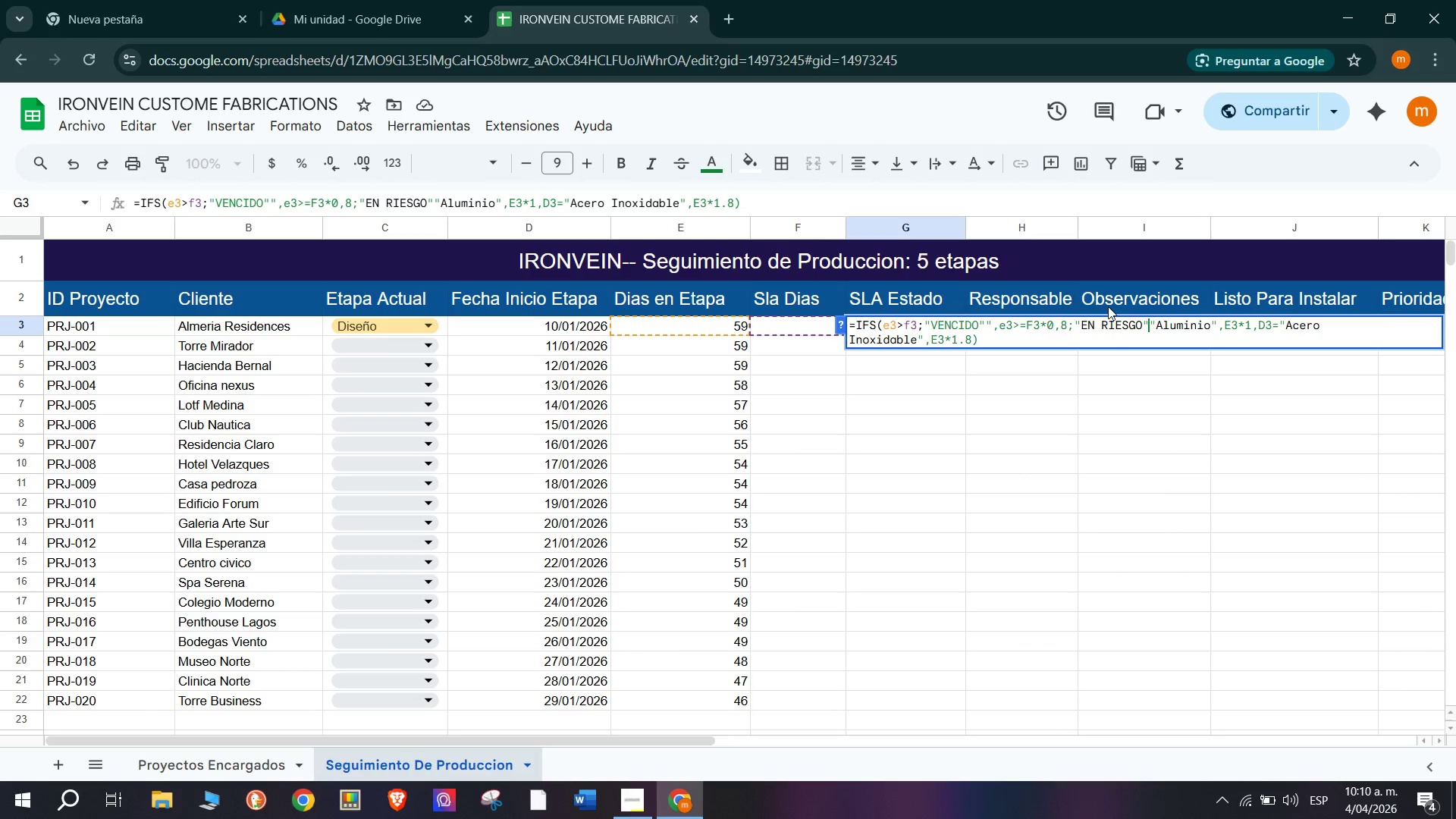 
key(Shift+ShiftRight)
 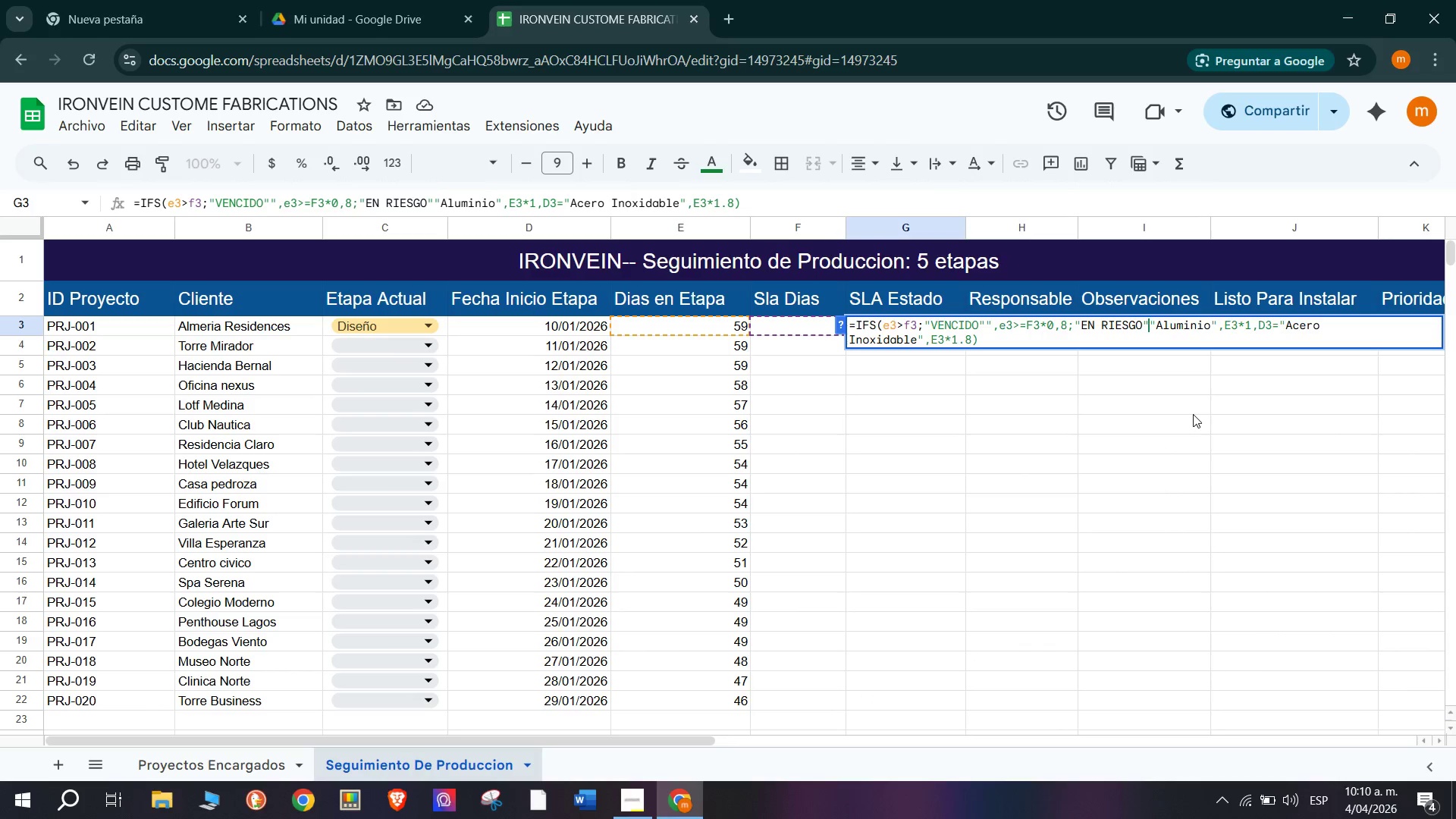 
key(Shift+Comma)
 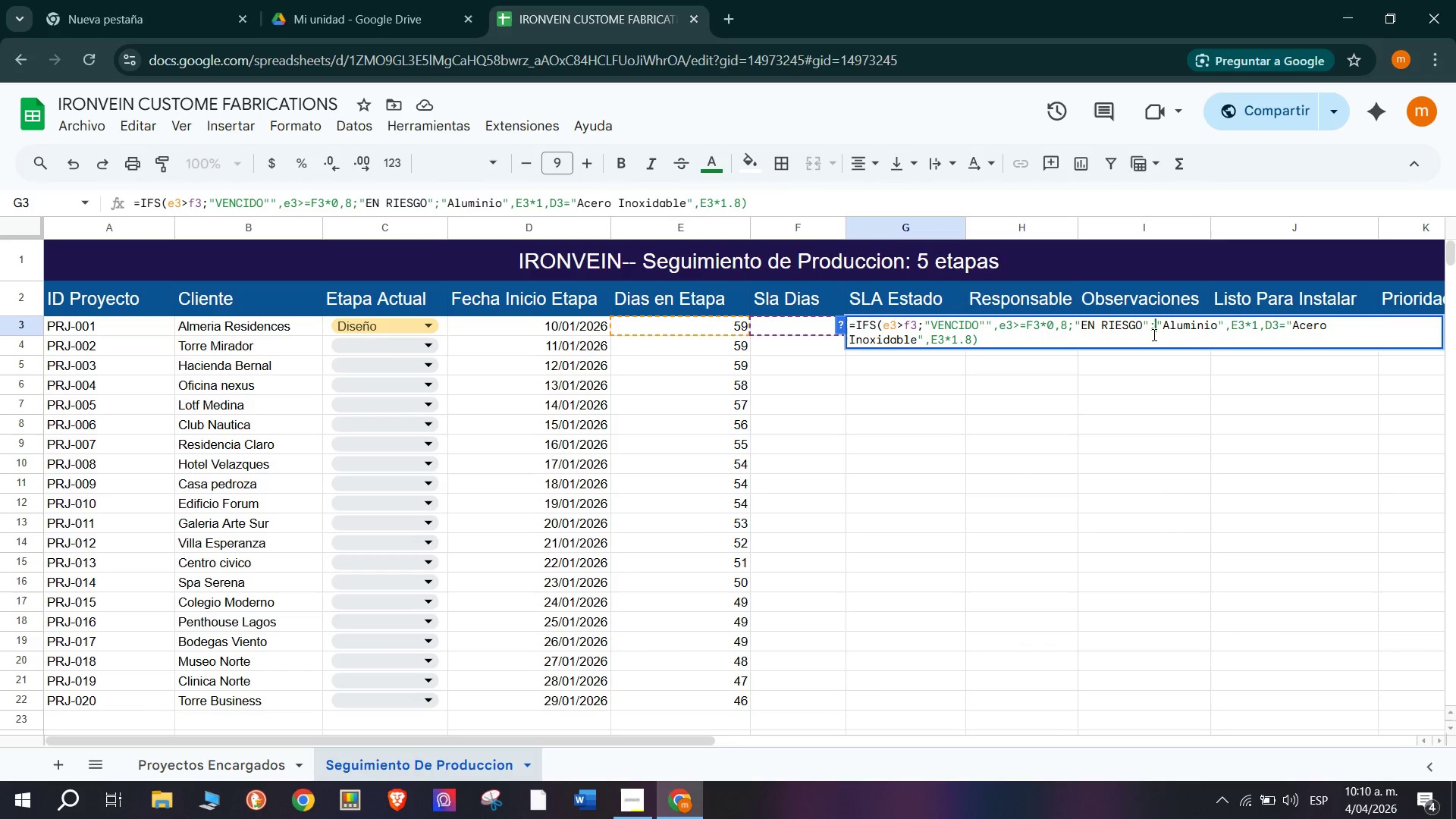 
left_click_drag(start_coordinate=[1156, 325], to_coordinate=[1183, 347])
 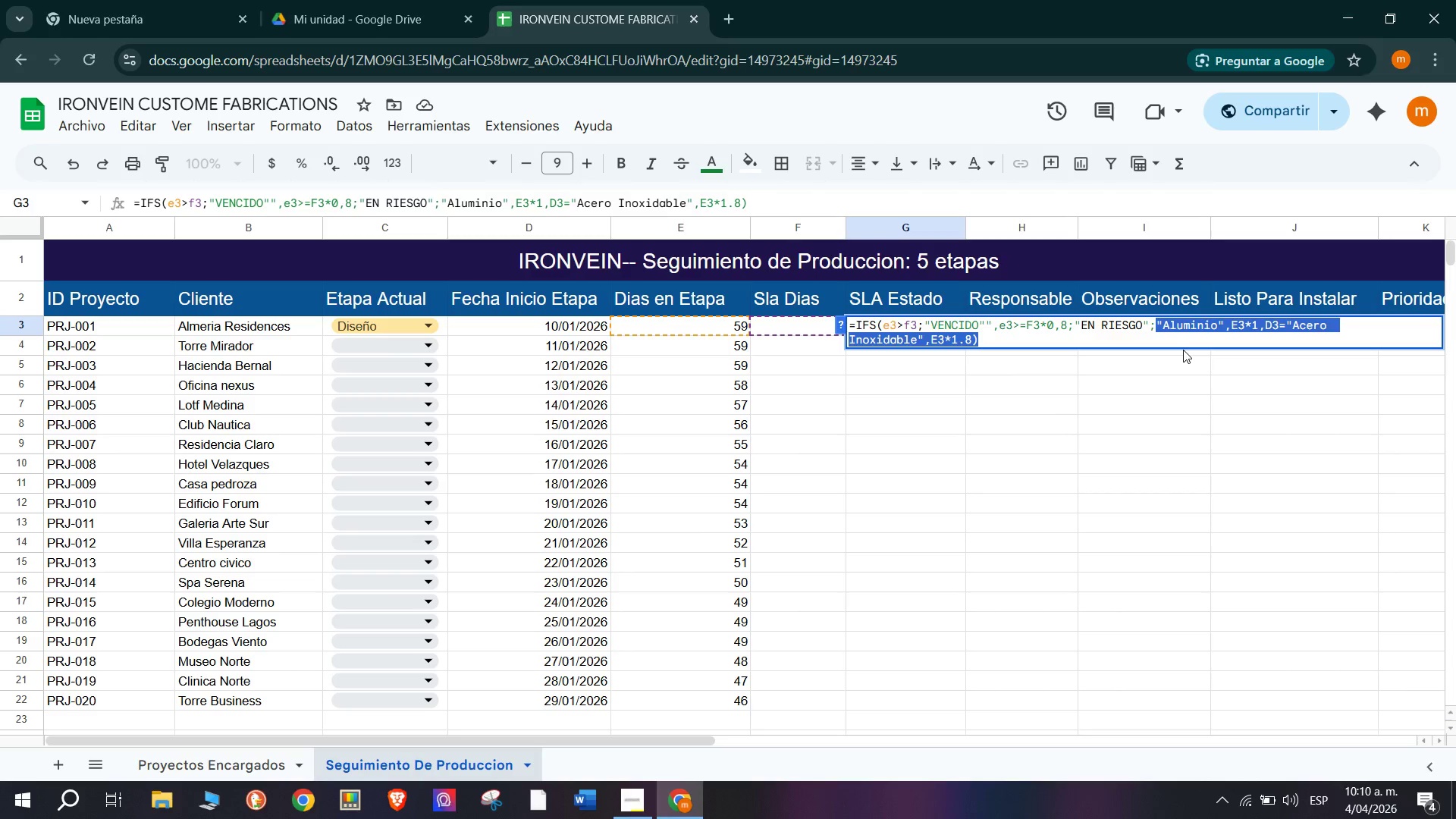 
key(Enter)
 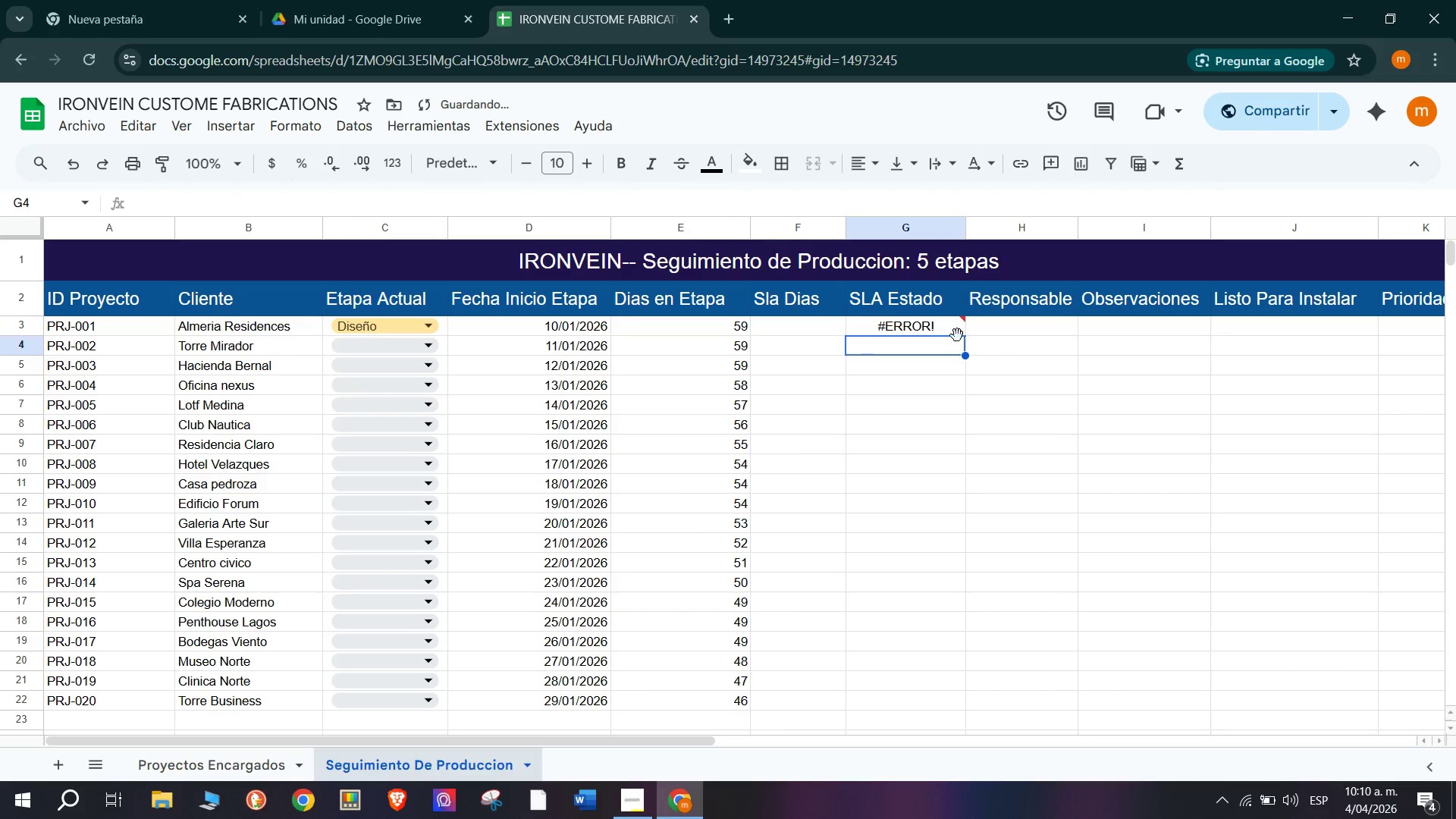 
double_click([957, 333])
 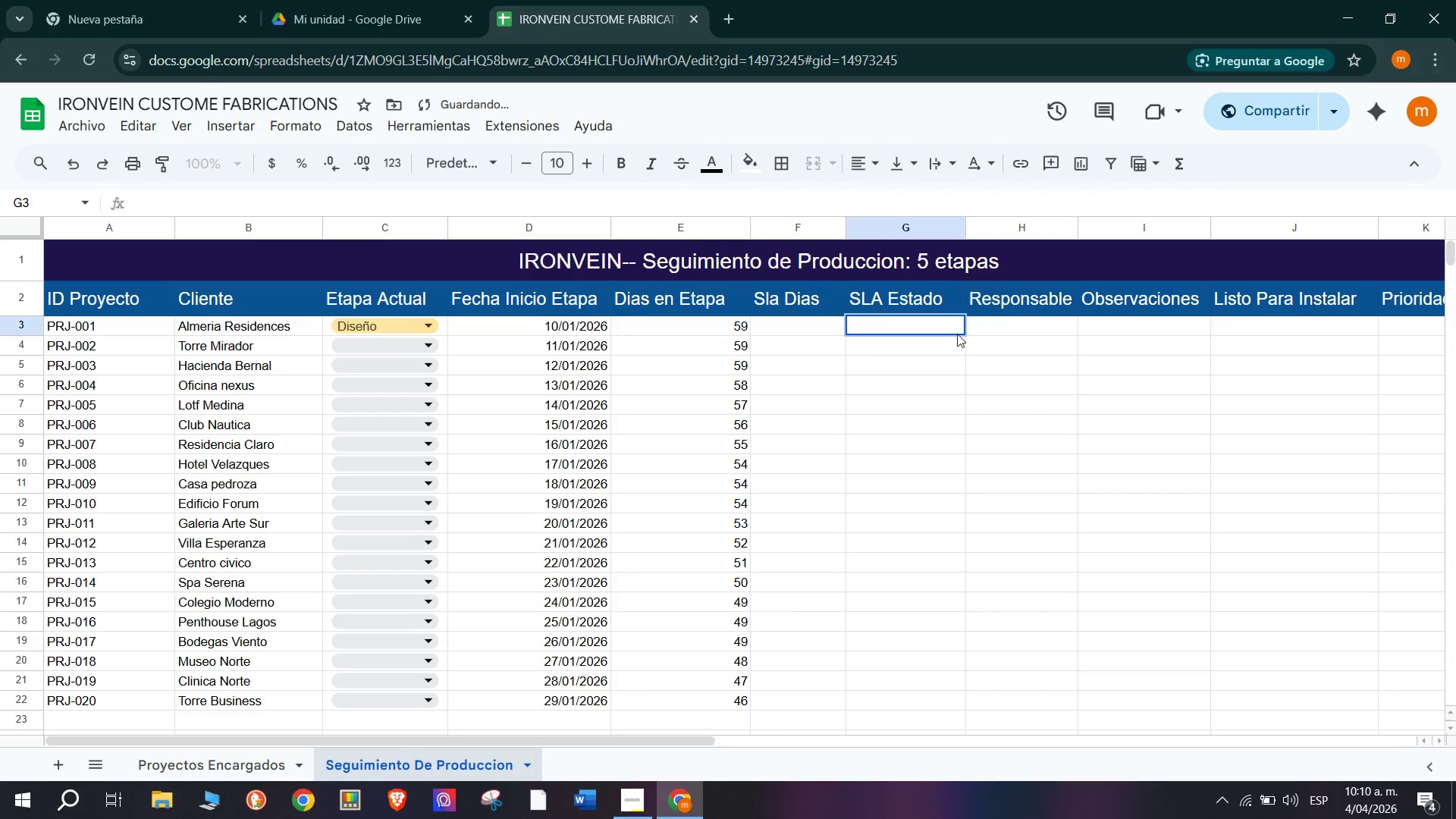 
key(Control+Z)
 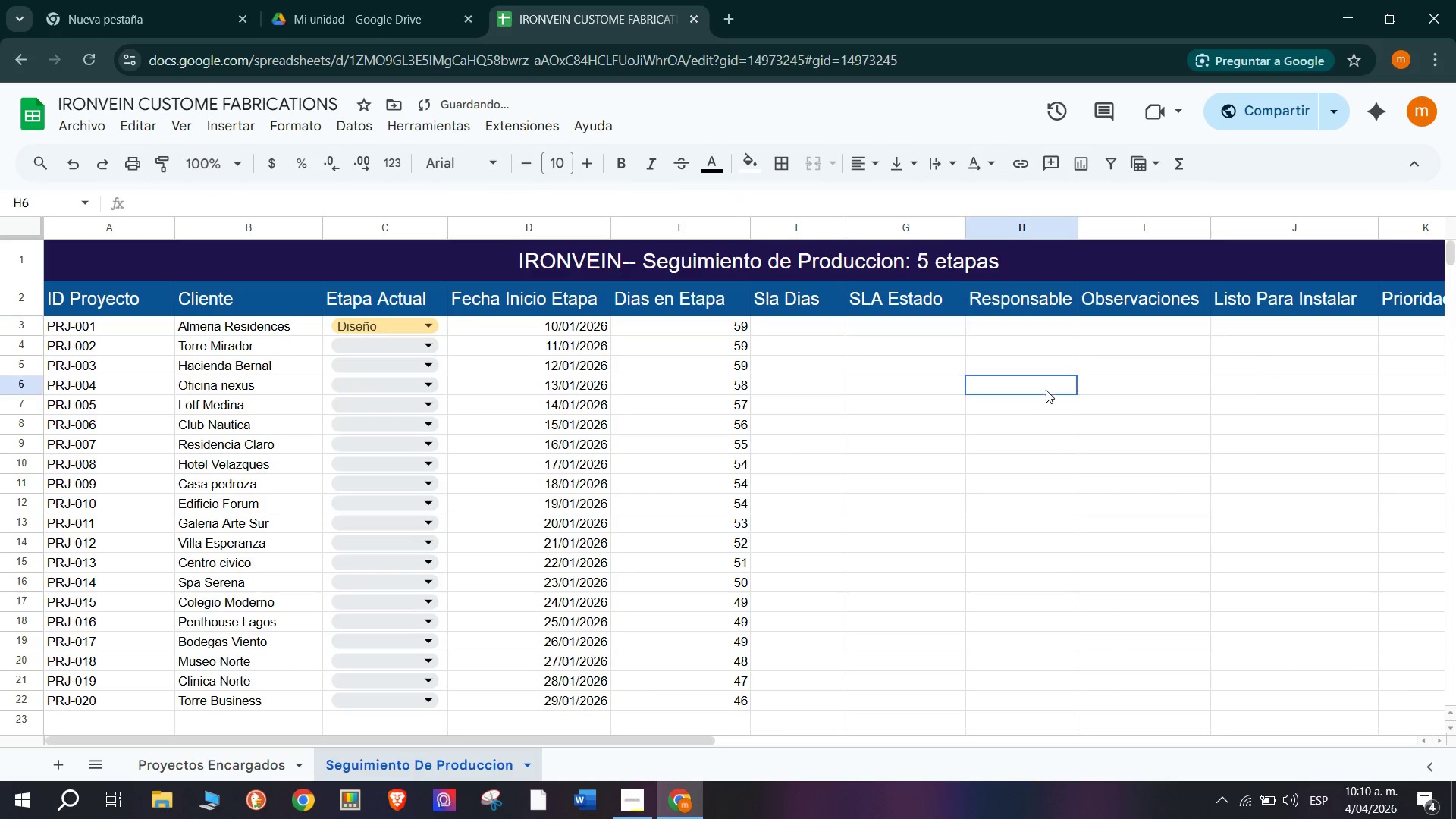 
key(Control+Z)
 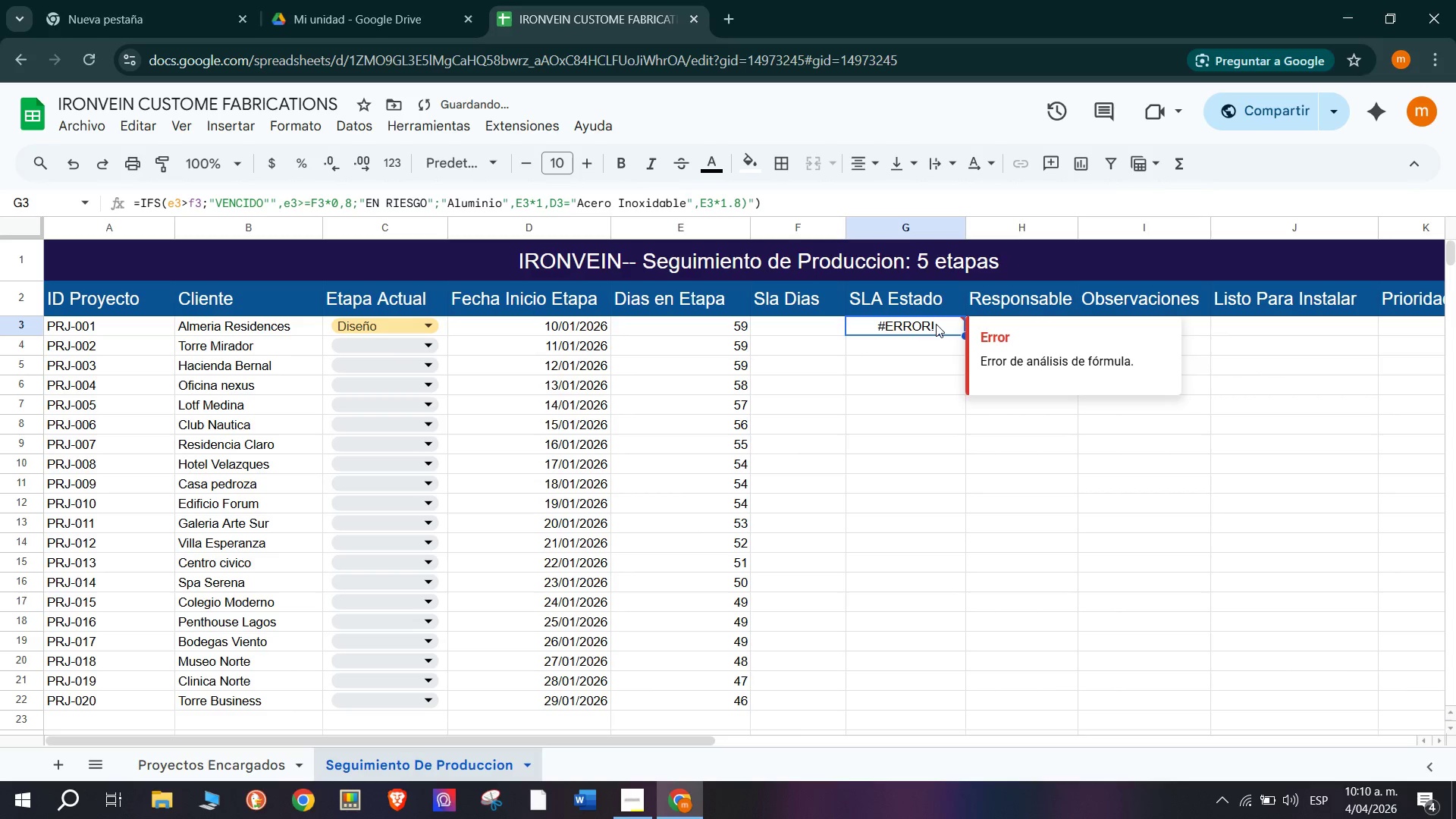 
double_click([936, 323])
 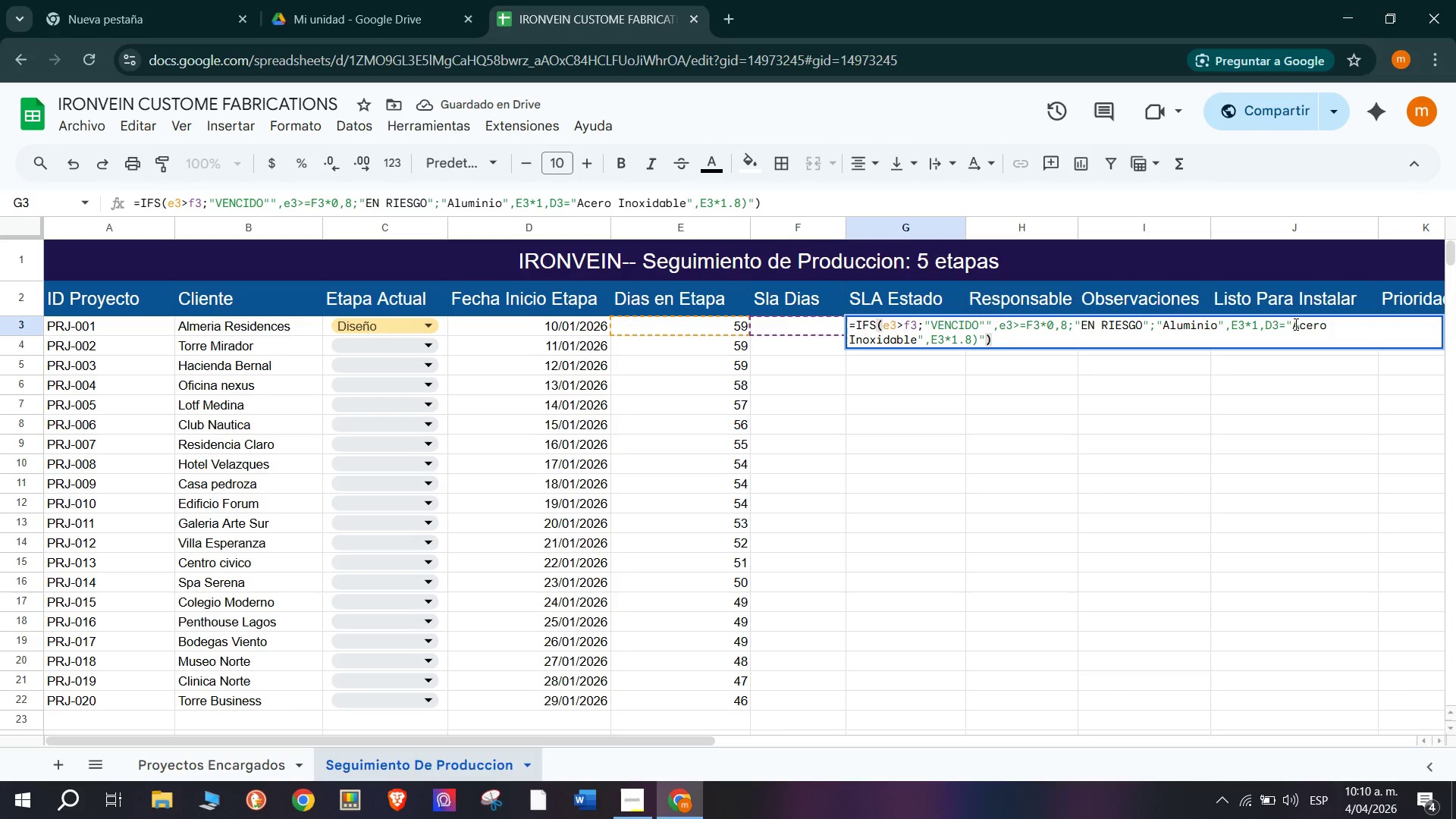 
left_click_drag(start_coordinate=[1285, 322], to_coordinate=[1299, 334])
 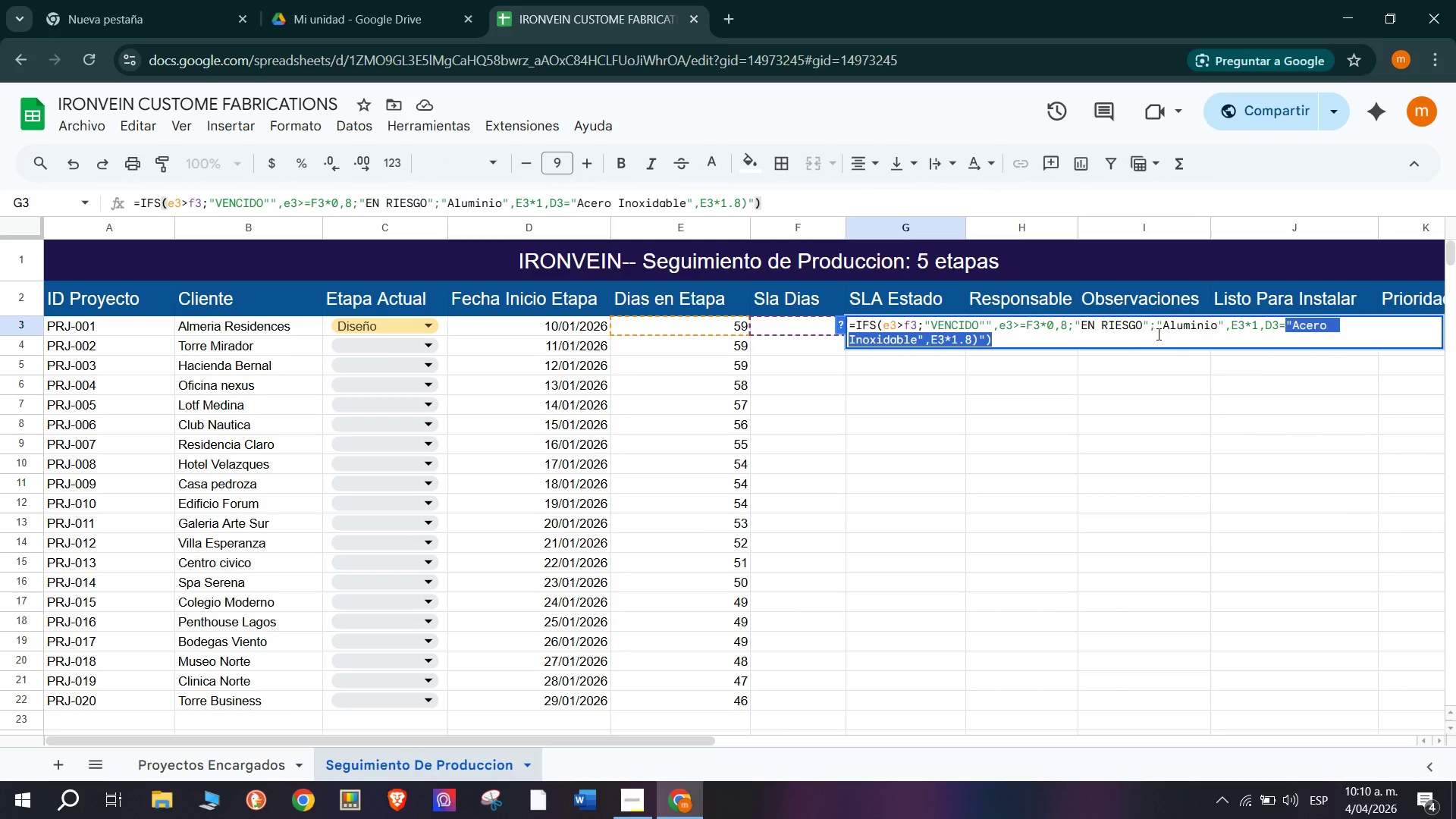 
left_click_drag(start_coordinate=[1144, 327], to_coordinate=[1168, 339])
 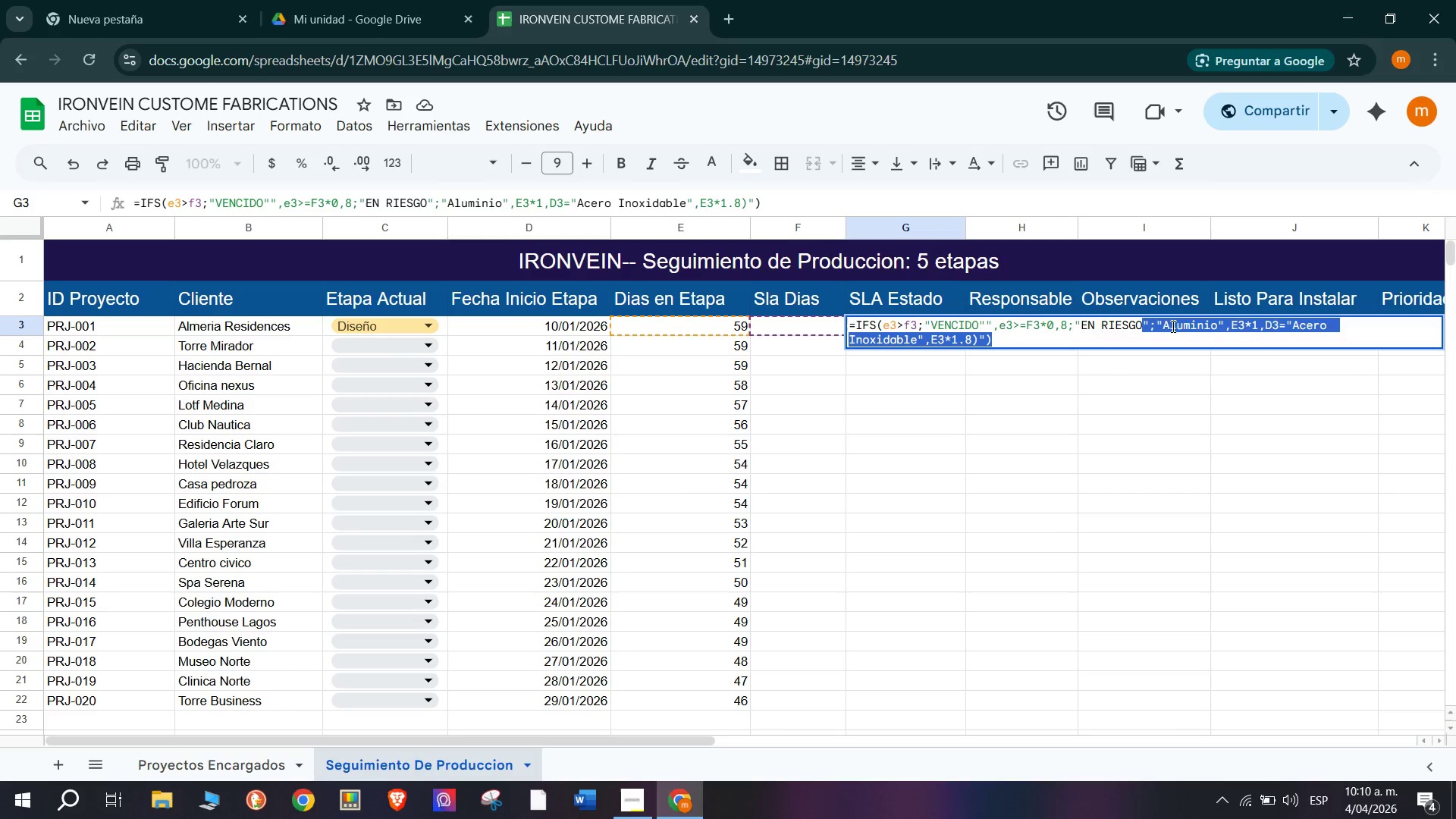 
double_click([1157, 328])
 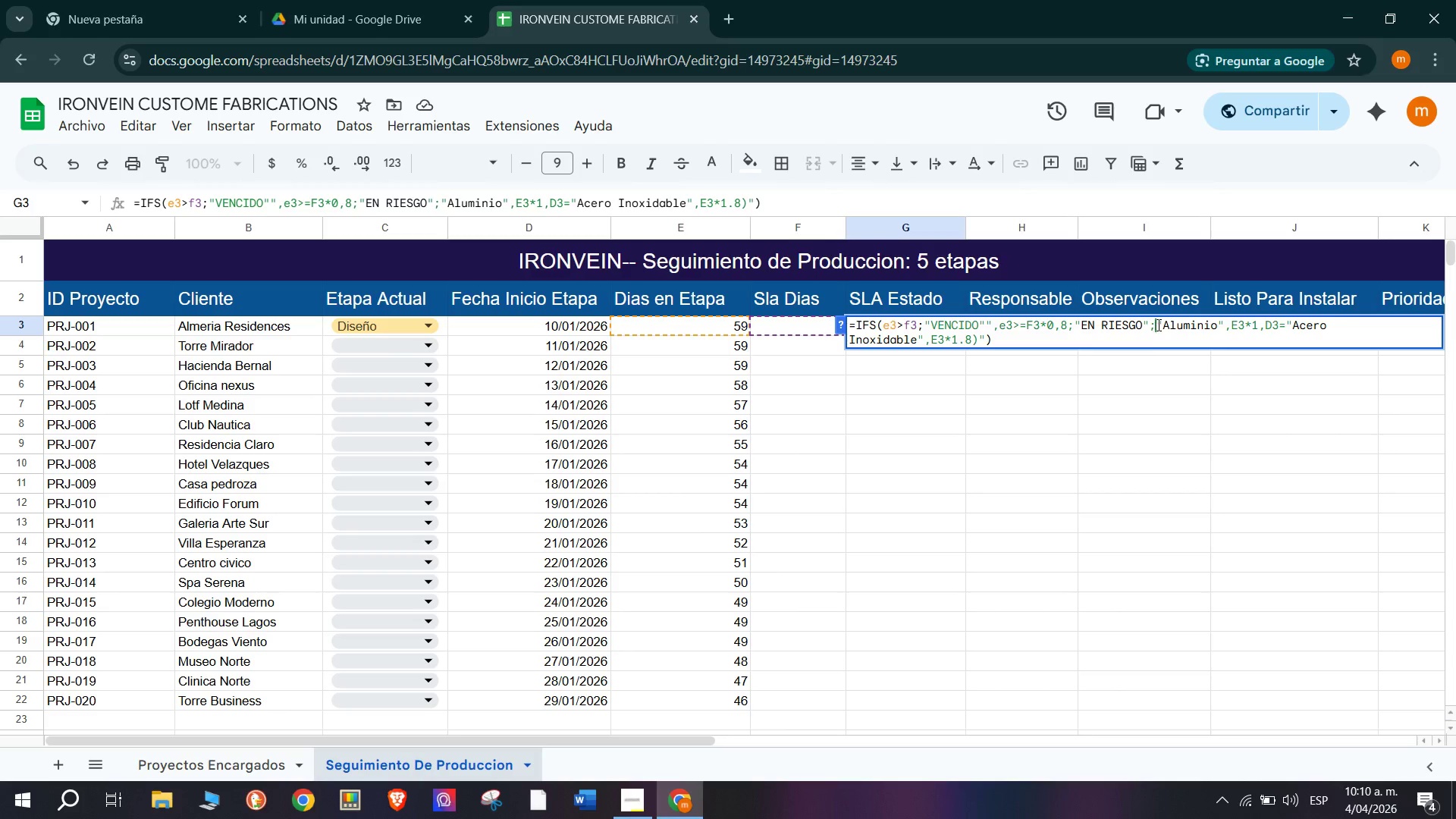 
left_click_drag(start_coordinate=[1157, 323], to_coordinate=[1177, 343])
 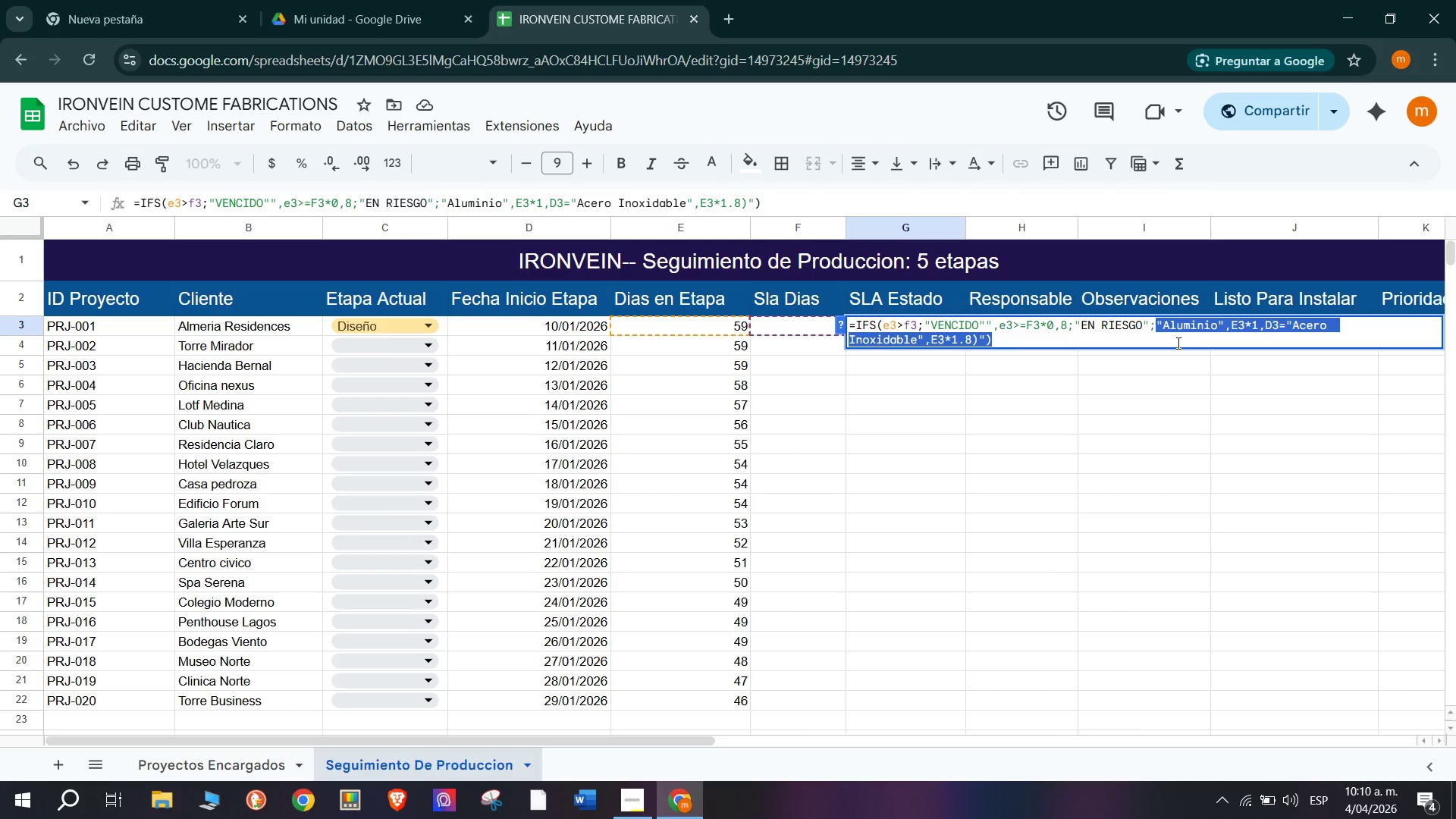 
key(Backspace)
 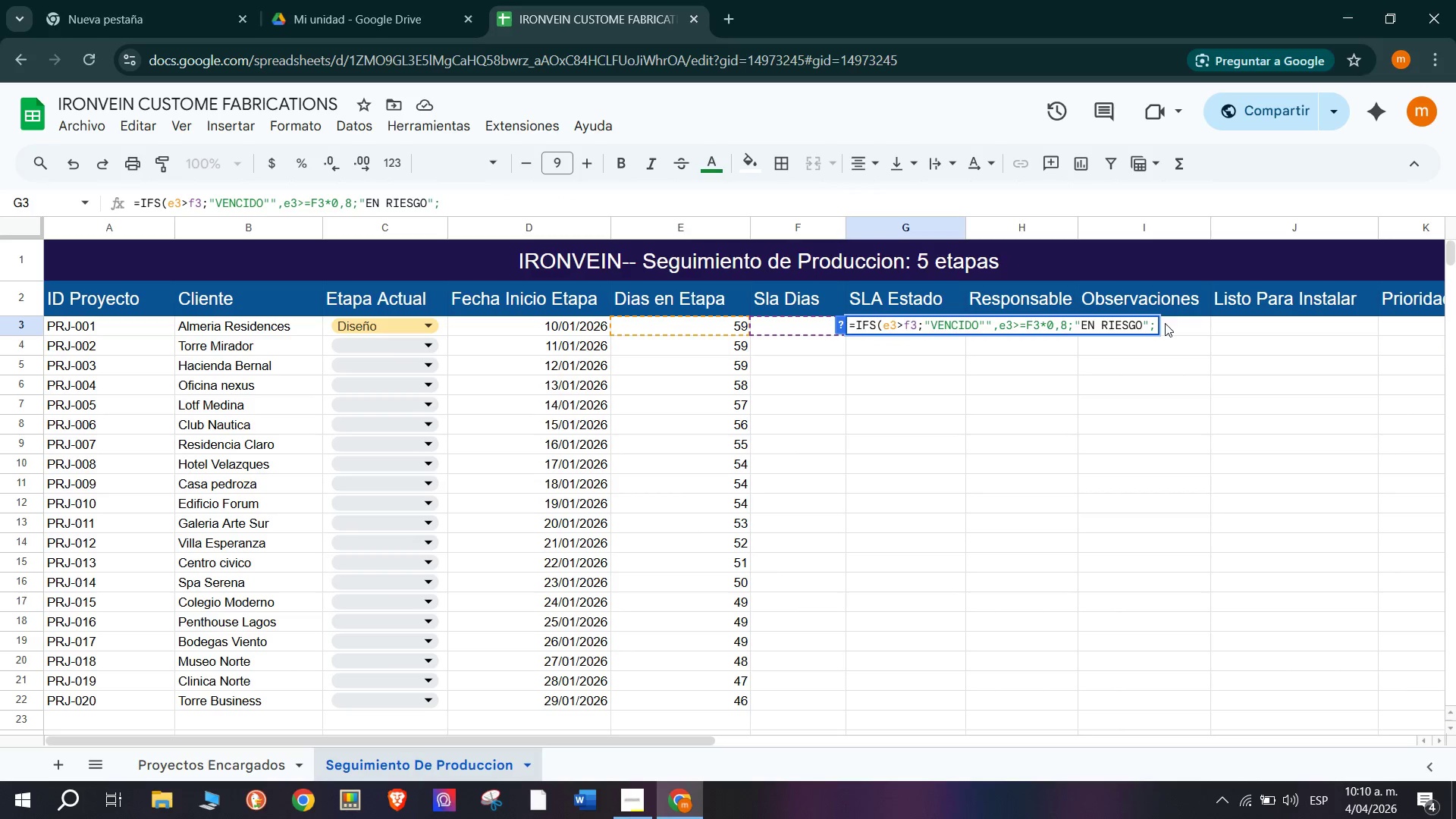 
key(Enter)
 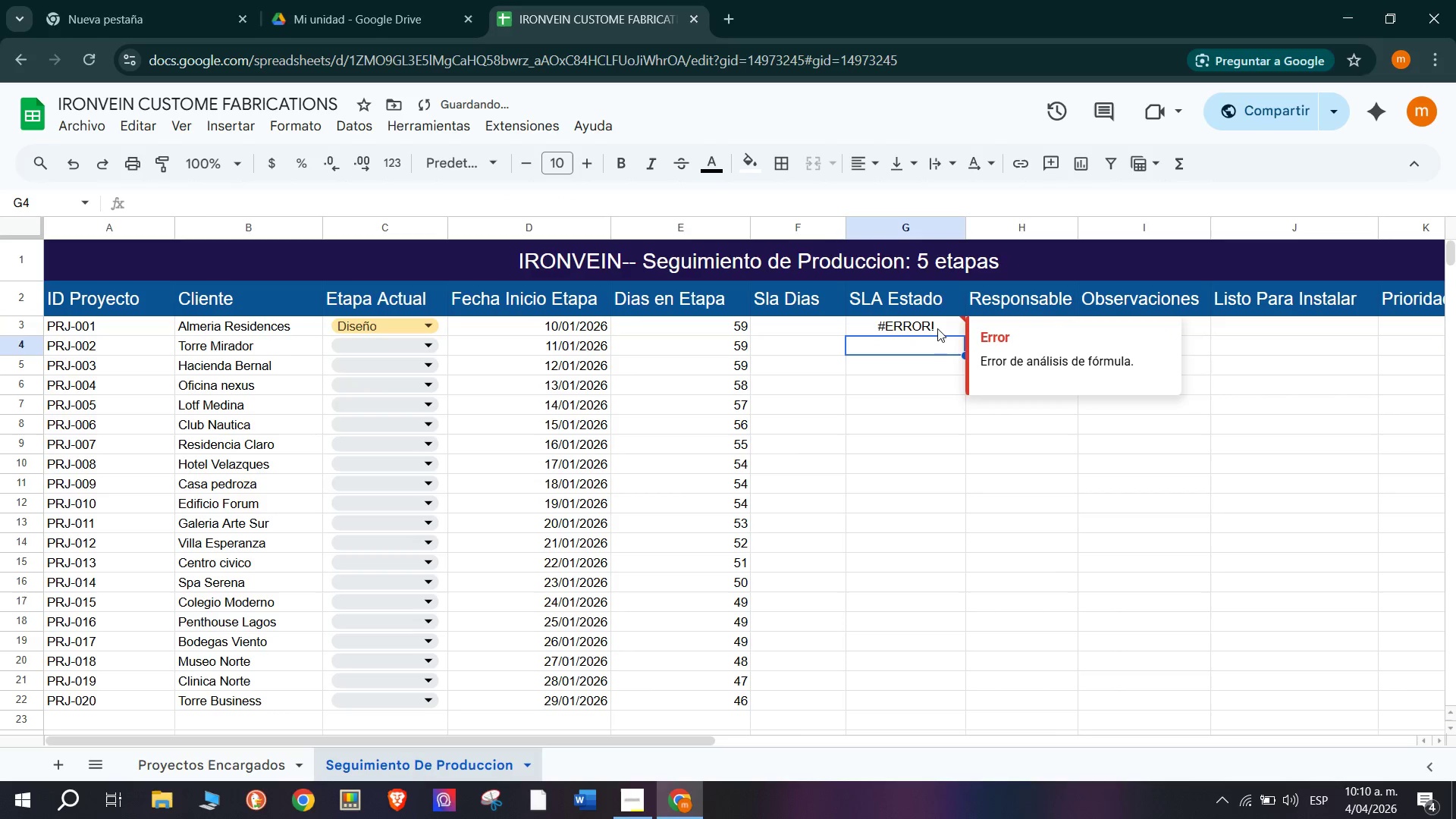 
double_click([937, 322])
 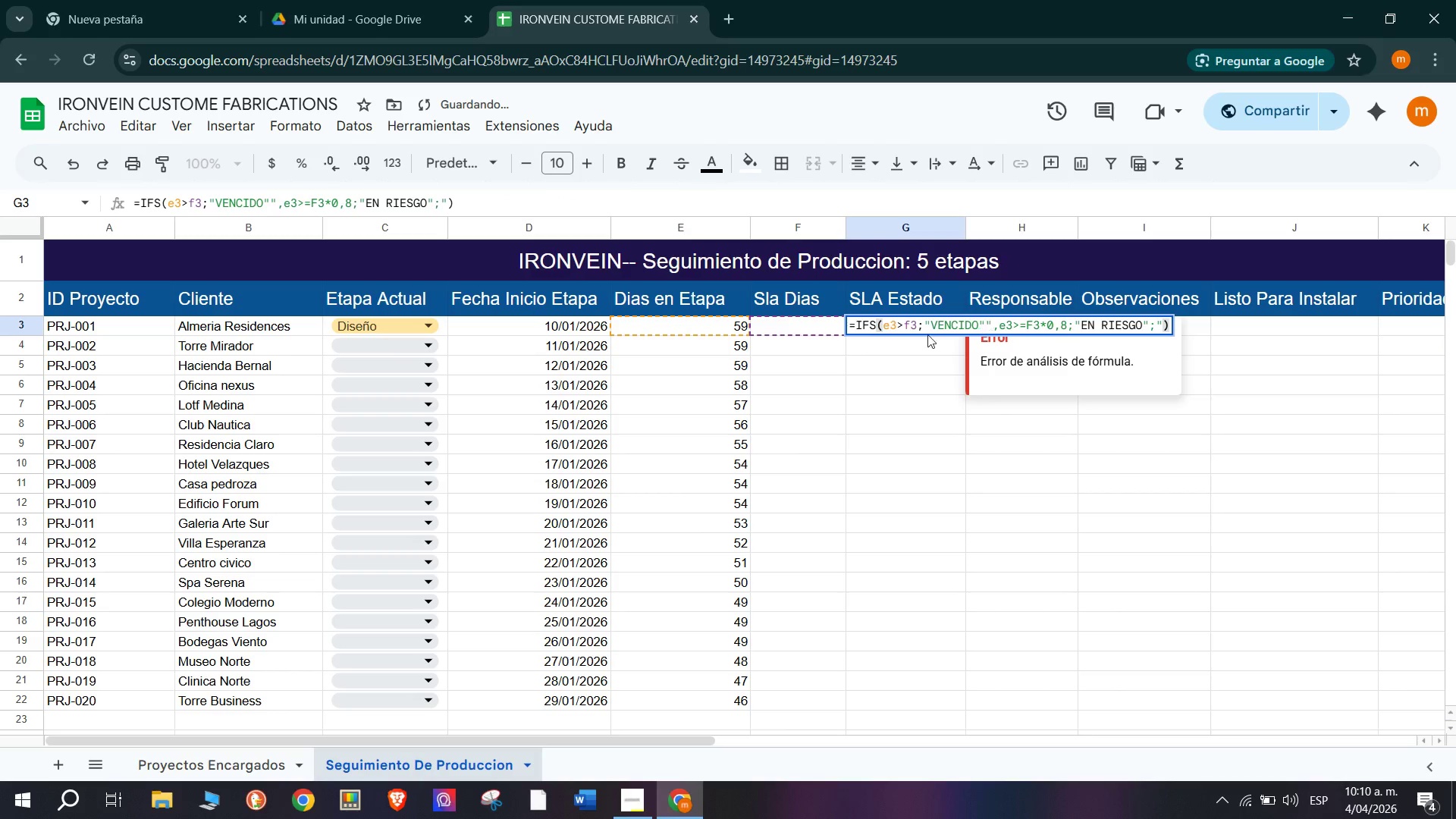 
left_click([904, 334])
 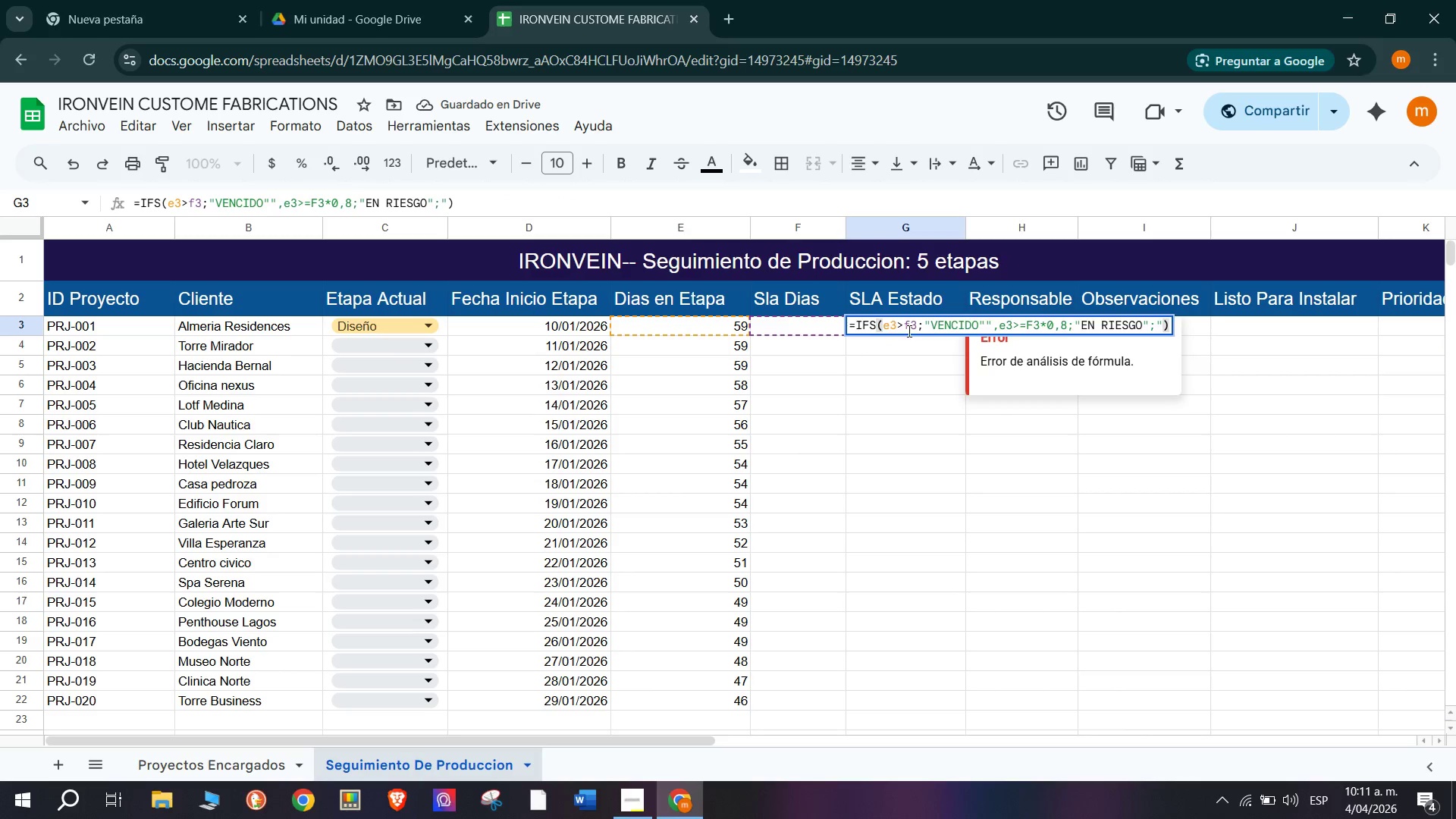 
left_click([909, 327])
 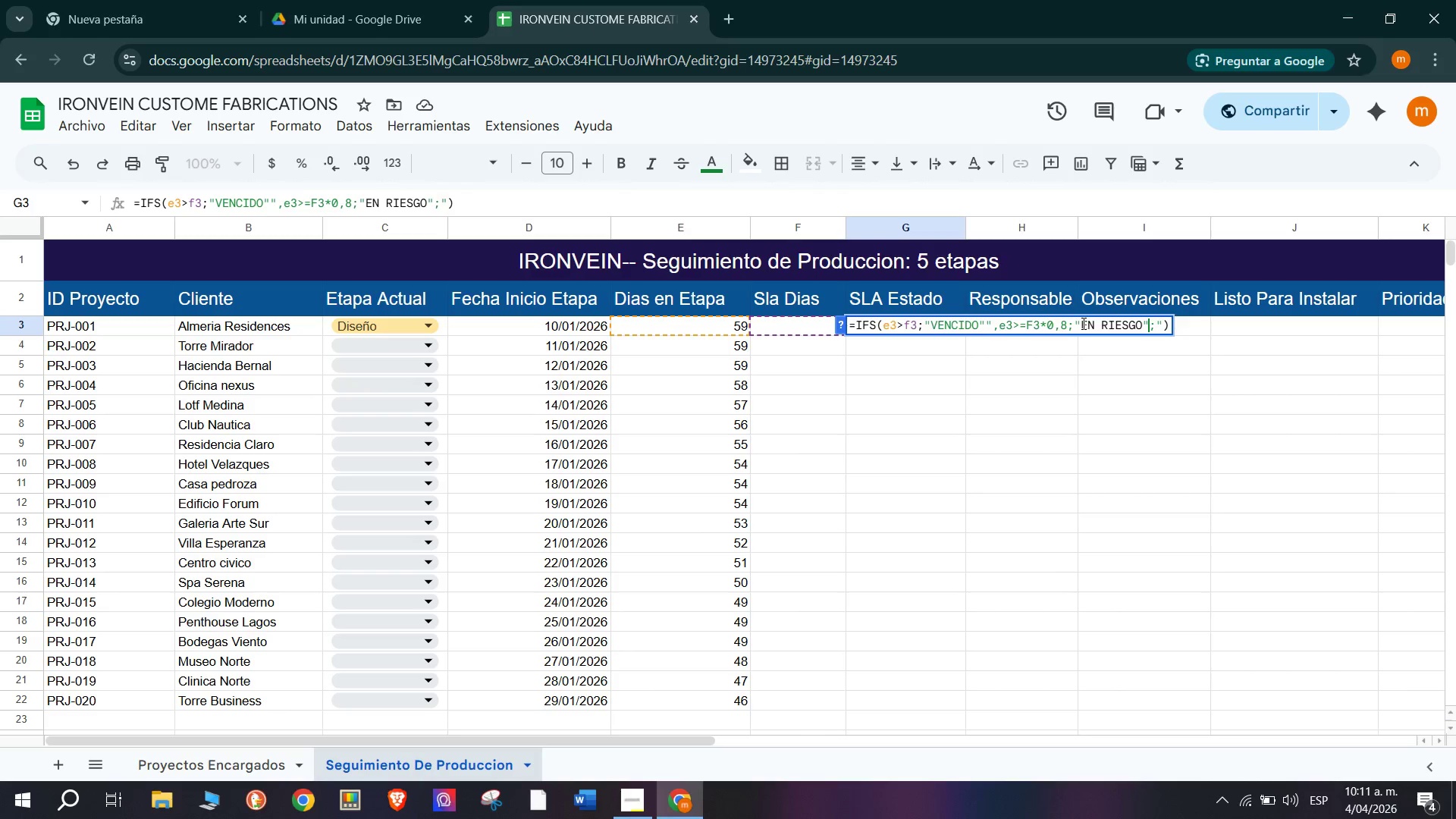 
wait(17.2)
 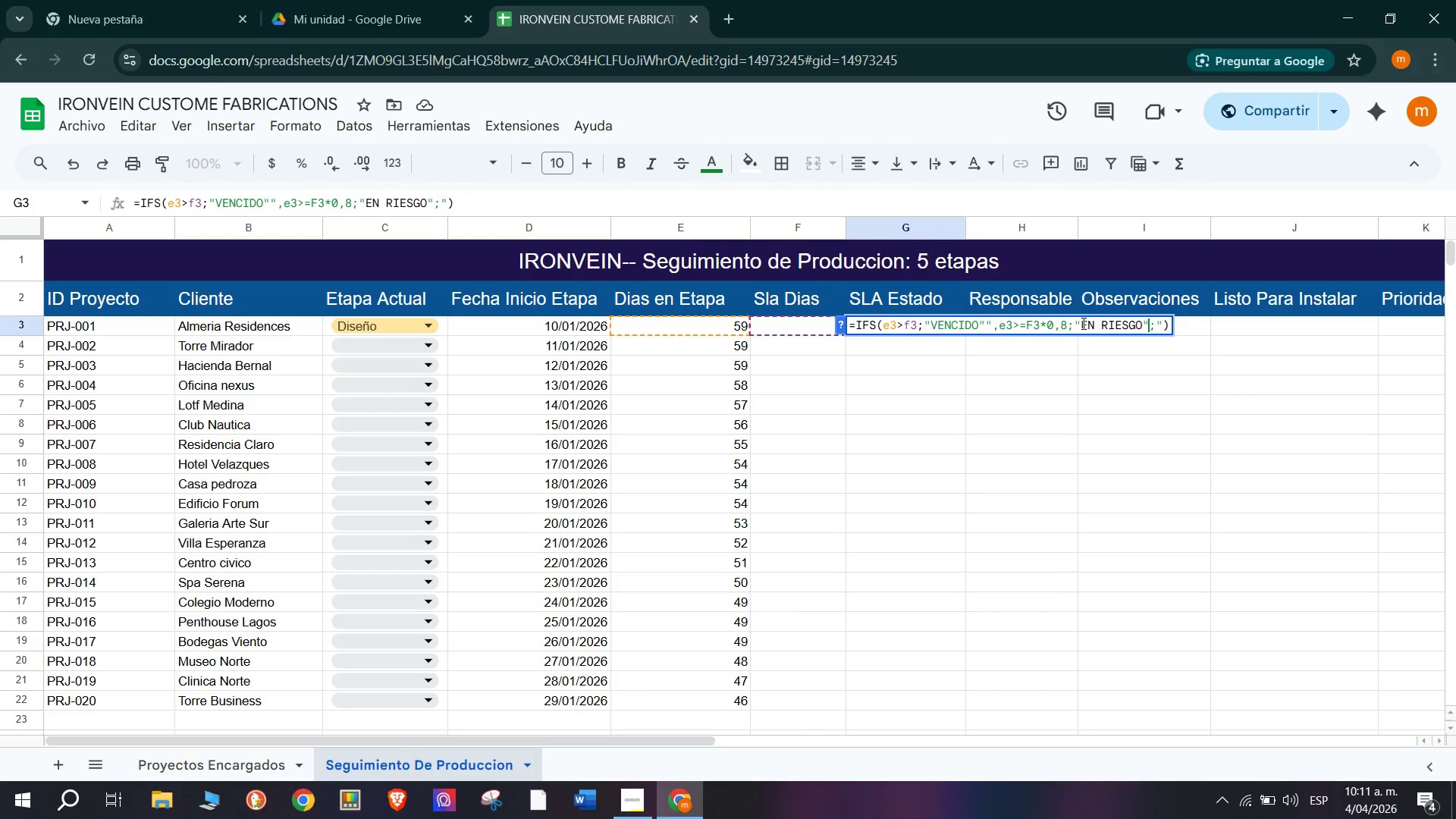 
hold_key(key=ShiftRight, duration=1.52)
 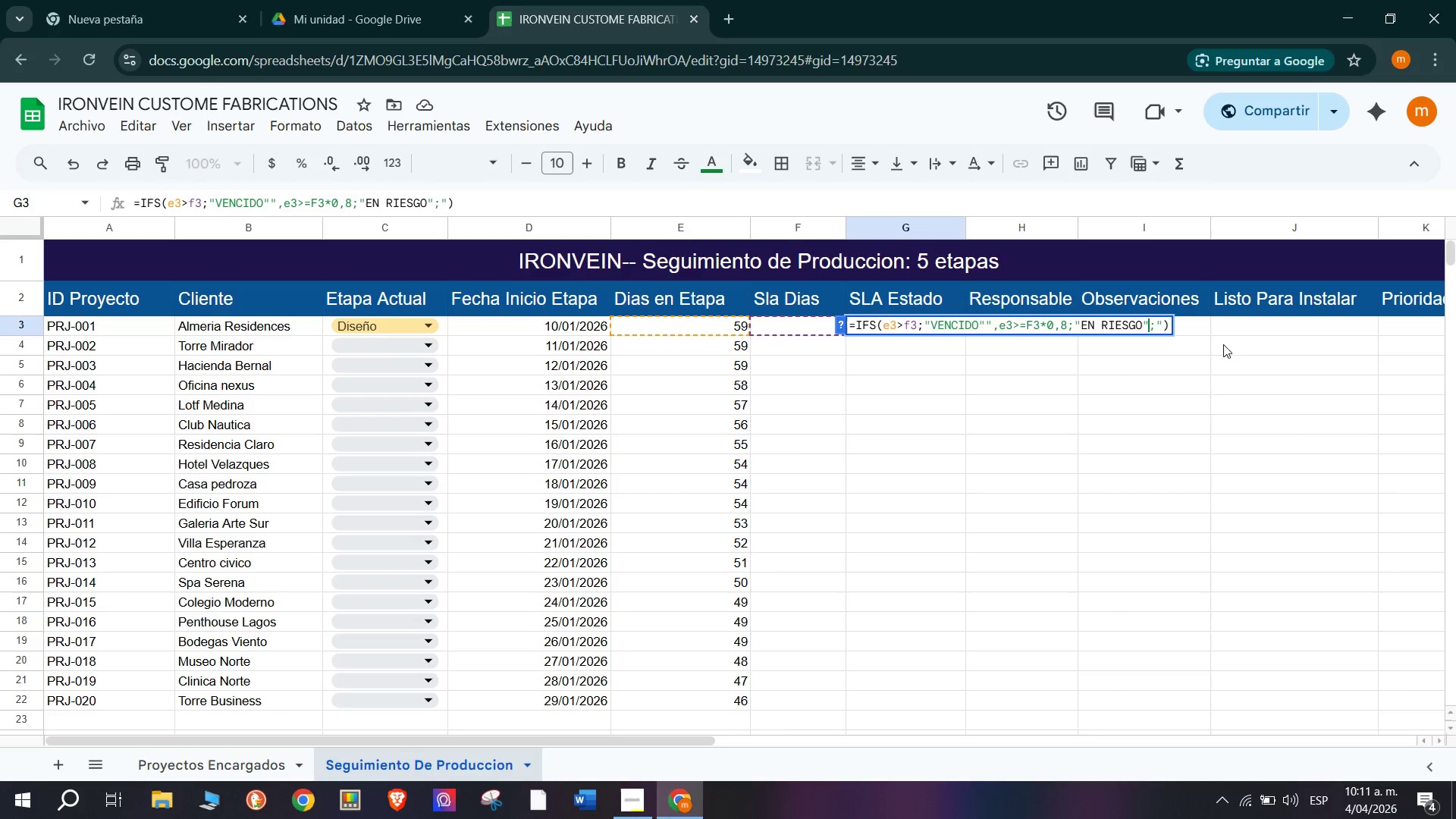 
key(Shift+ShiftRight)
 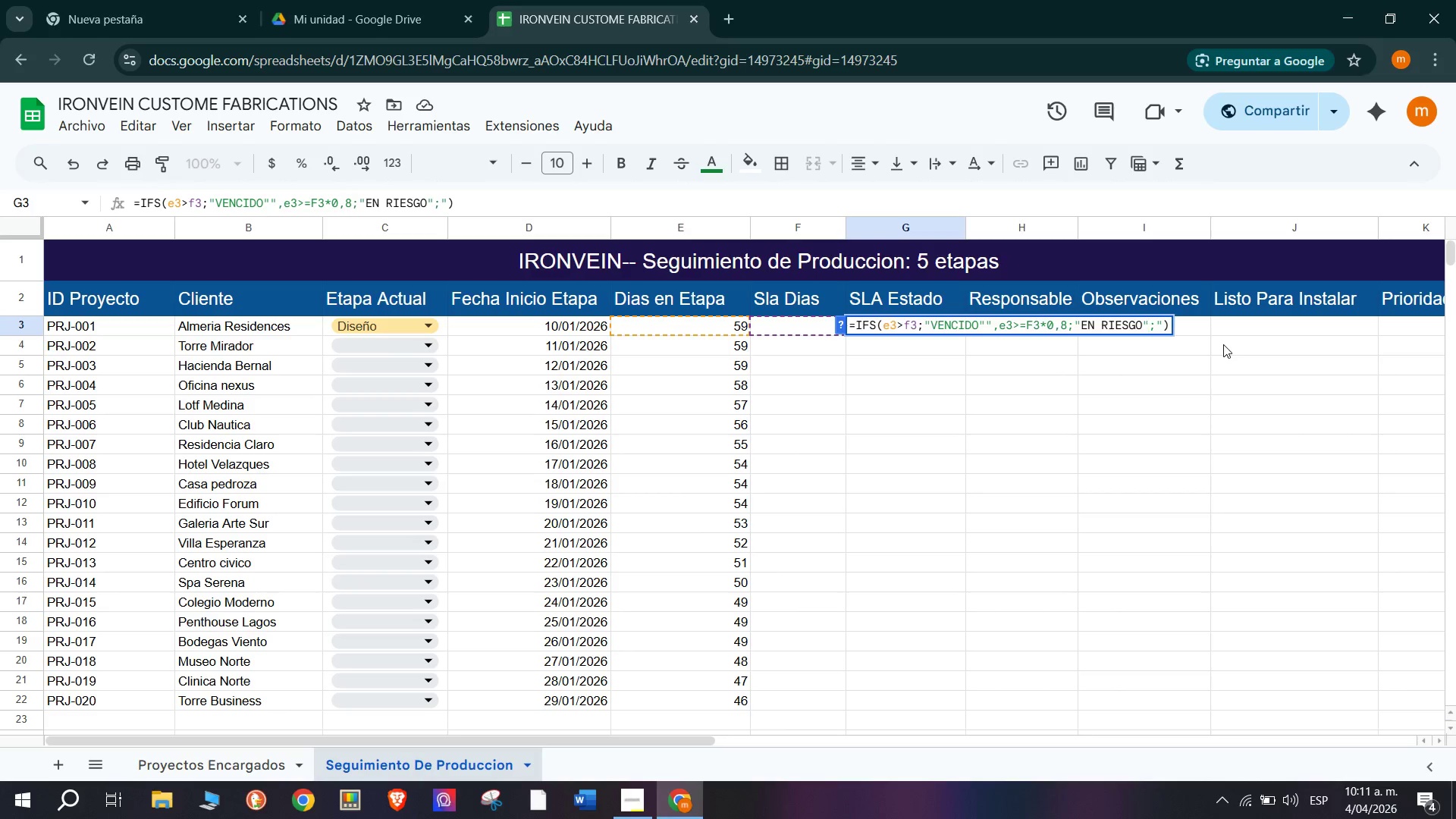 
key(Shift+ShiftRight)
 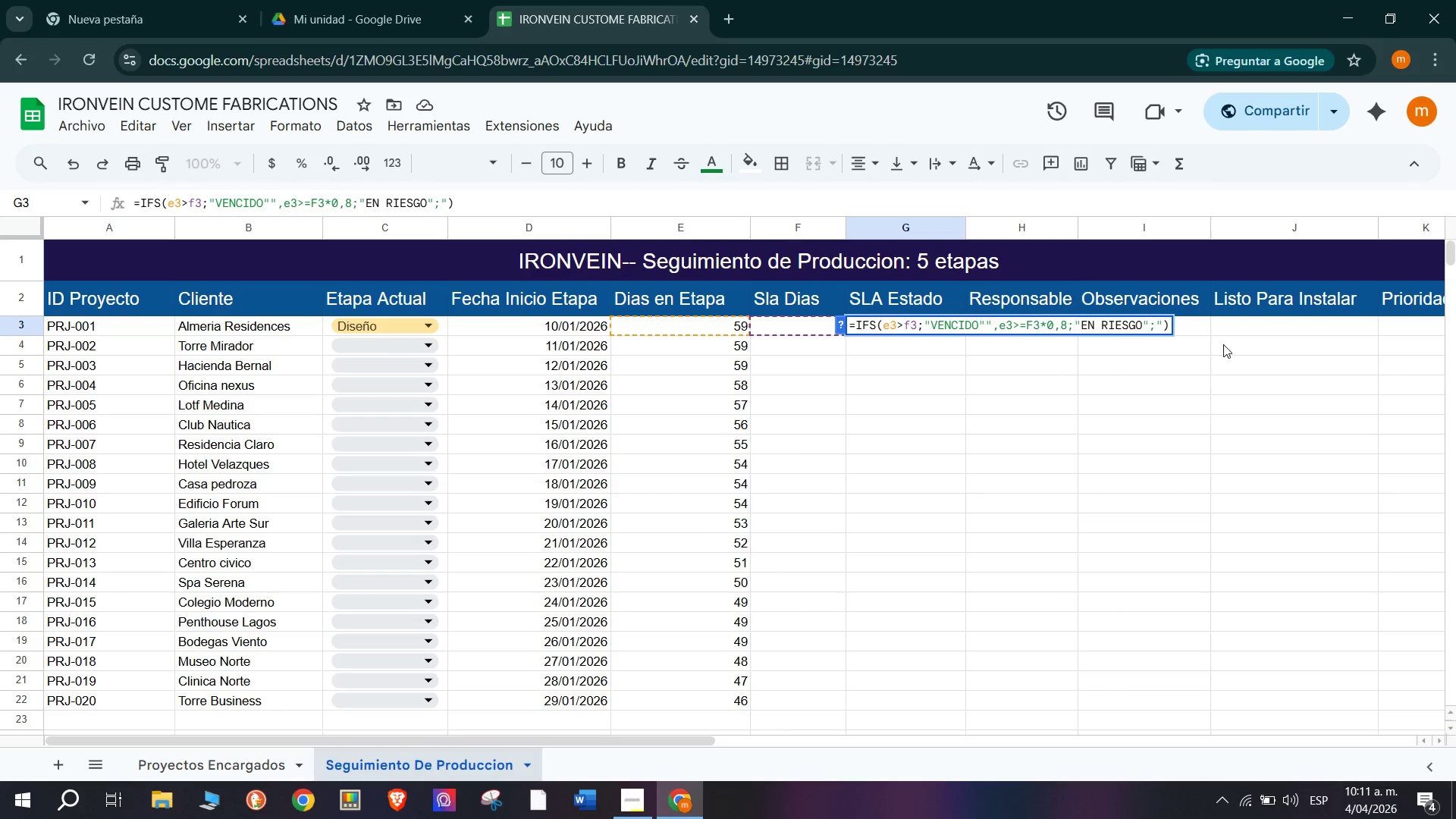 
key(Shift+ShiftRight)
 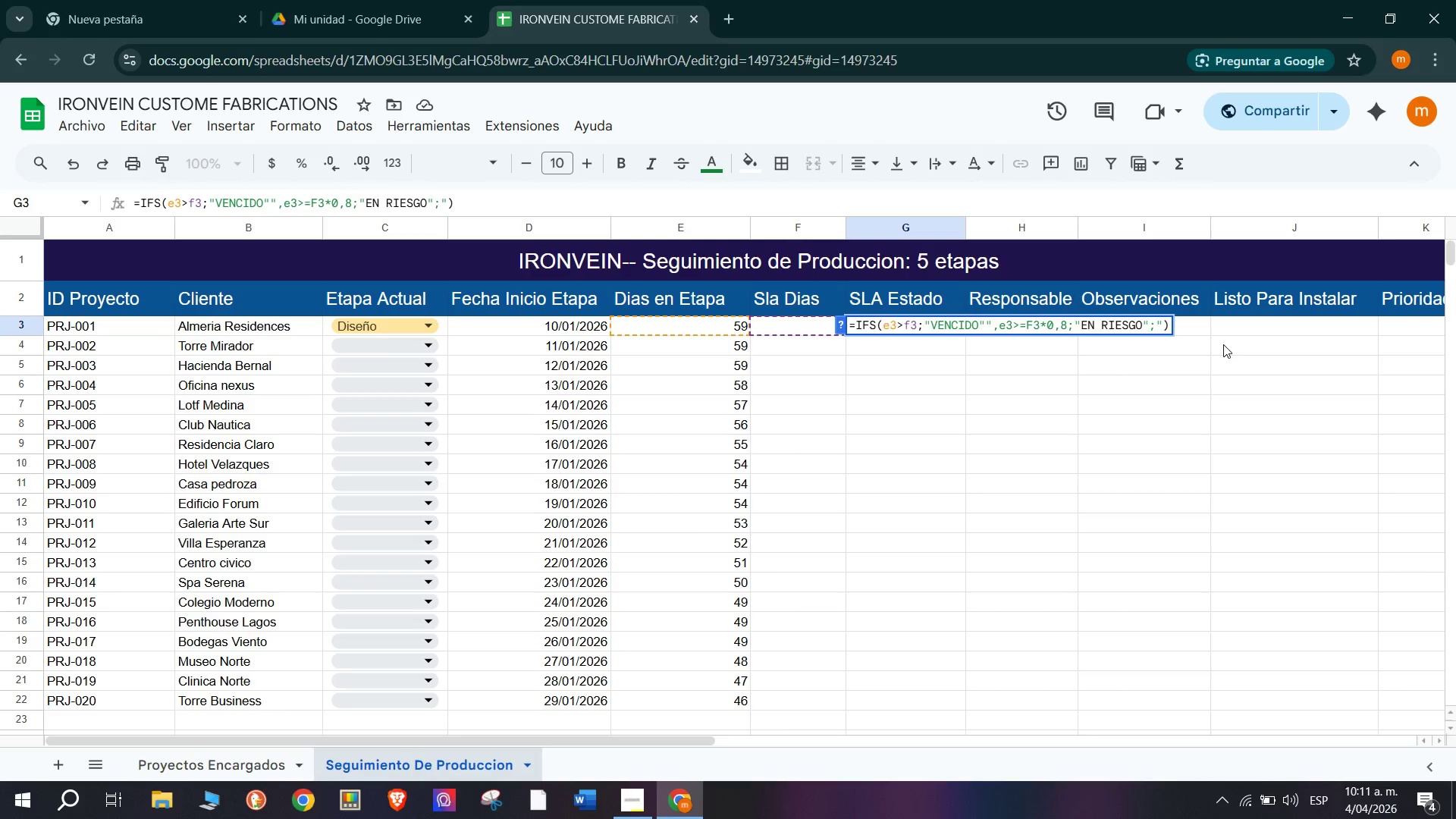 
key(Shift+ShiftRight)
 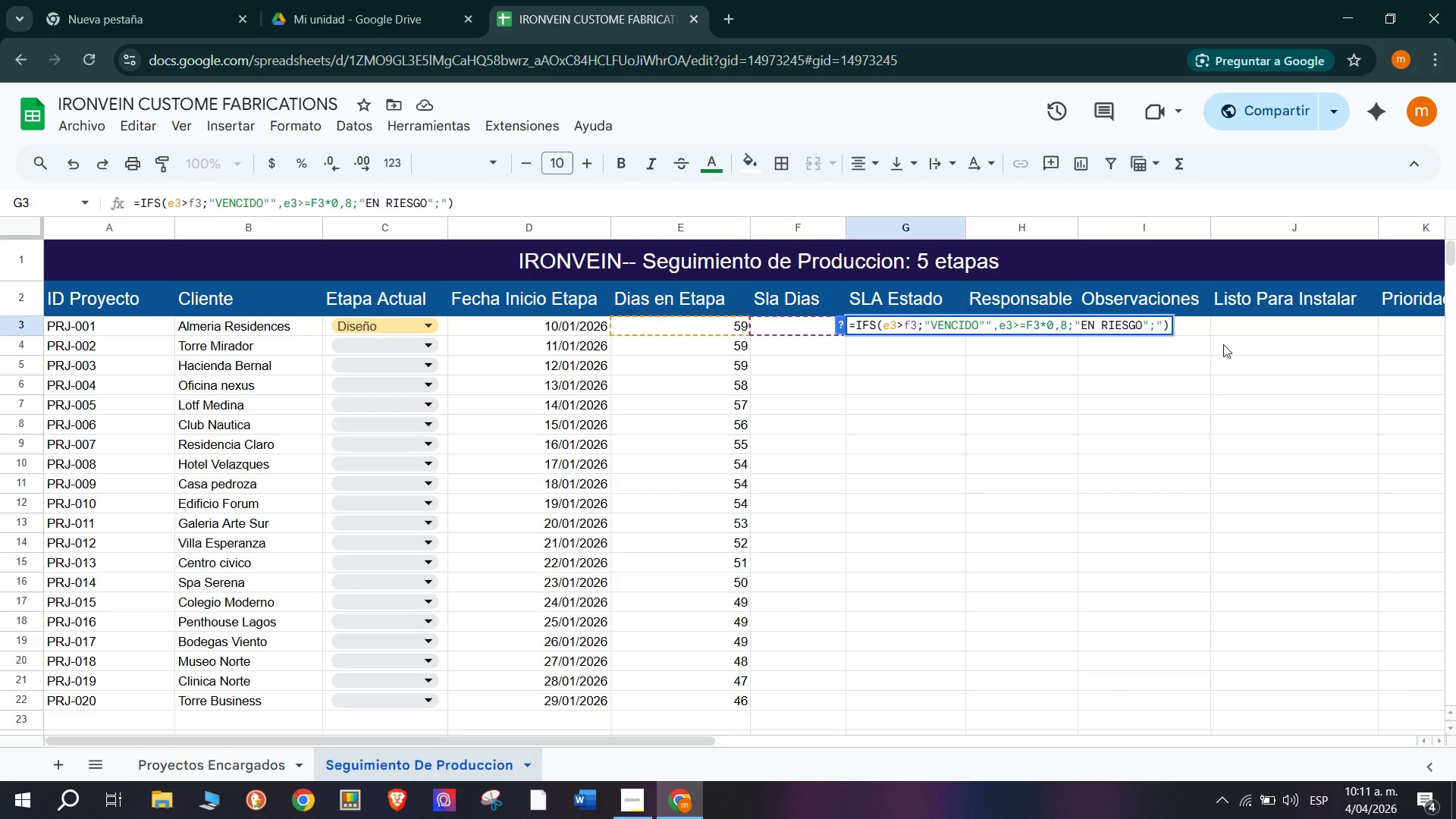 
key(Shift+ShiftRight)
 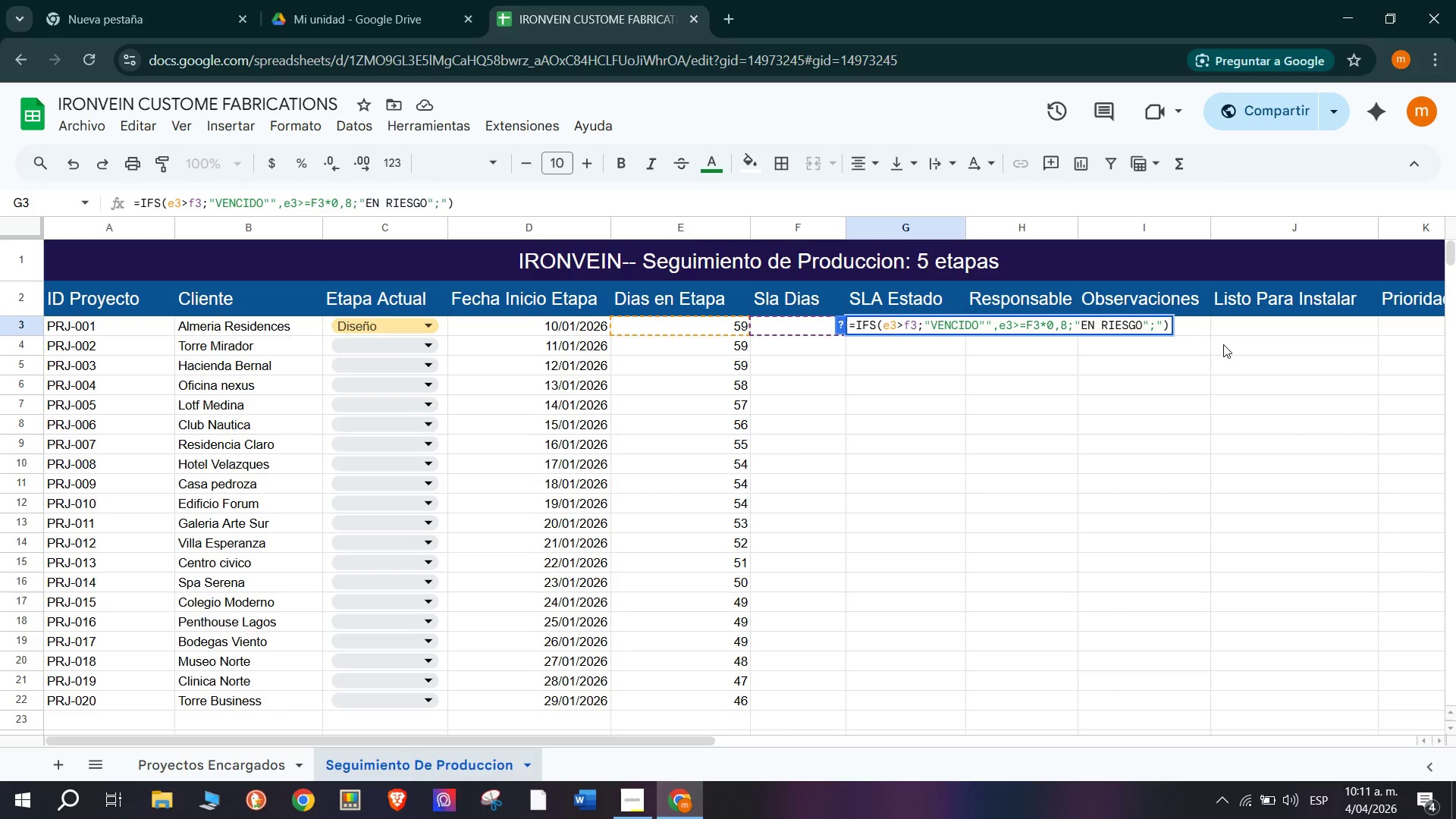 
key(Shift+ShiftRight)
 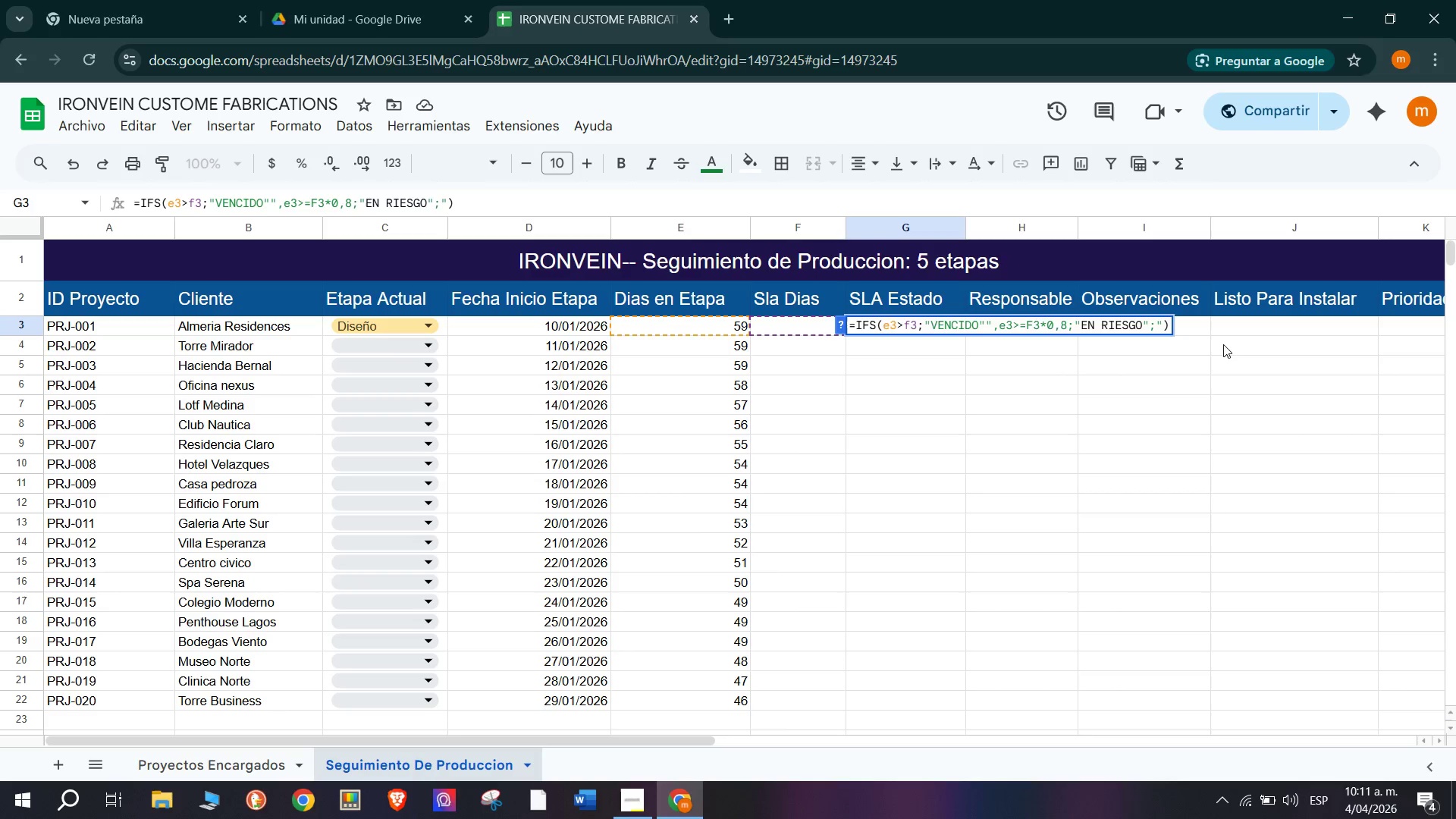 
key(Shift+ShiftRight)
 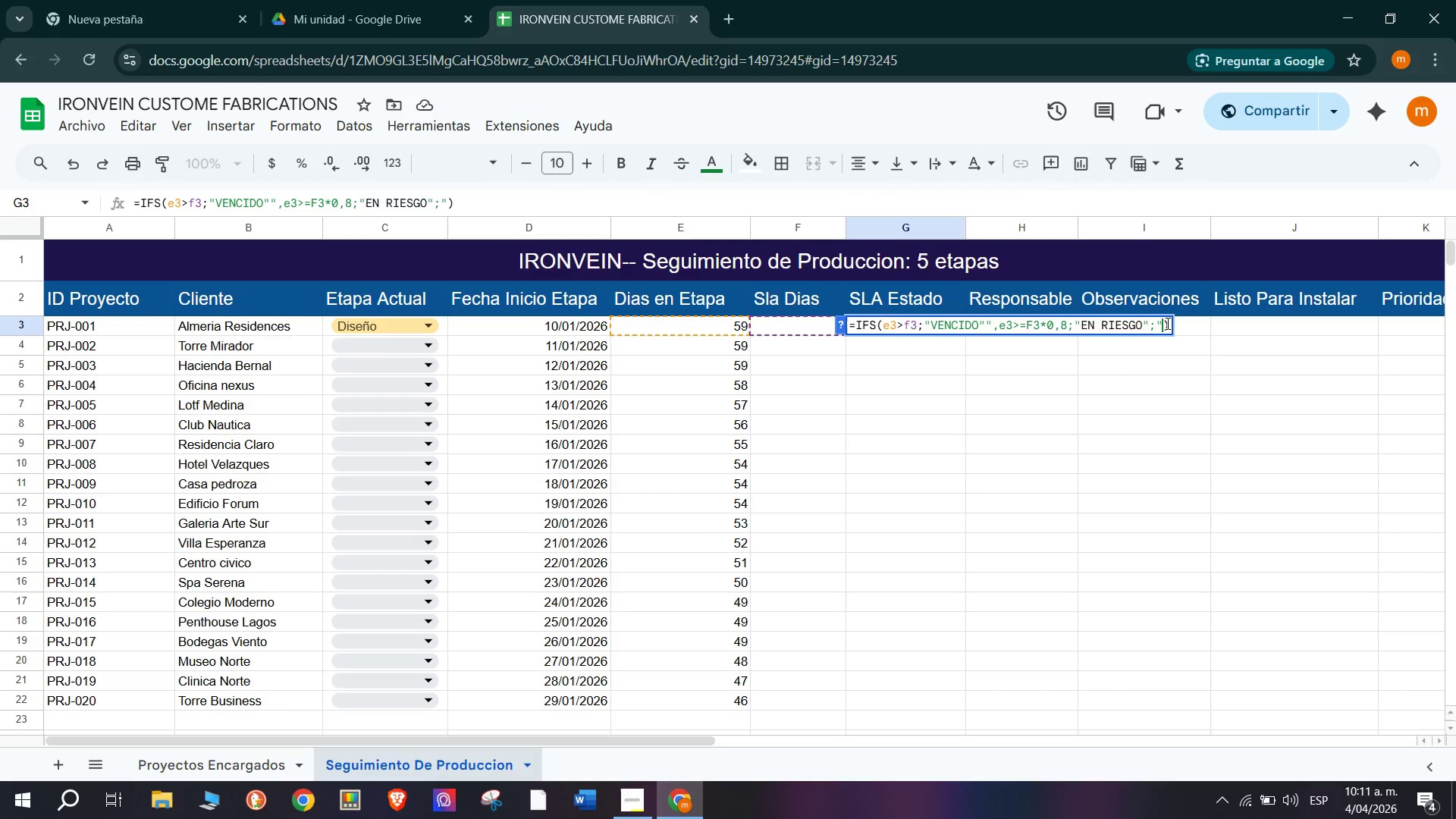 
type(EN PLAZO@)
 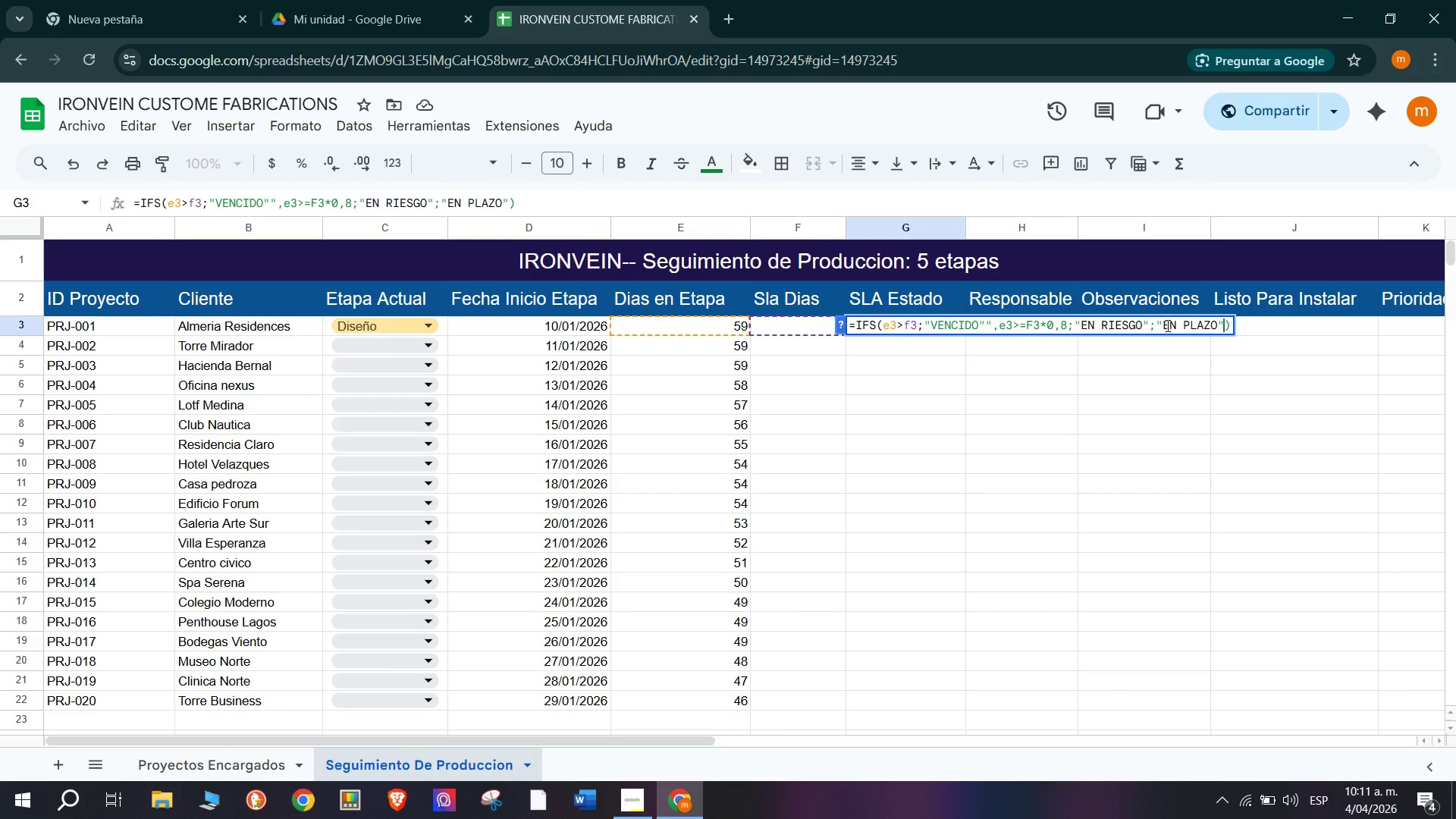 
left_click([1138, 326])
 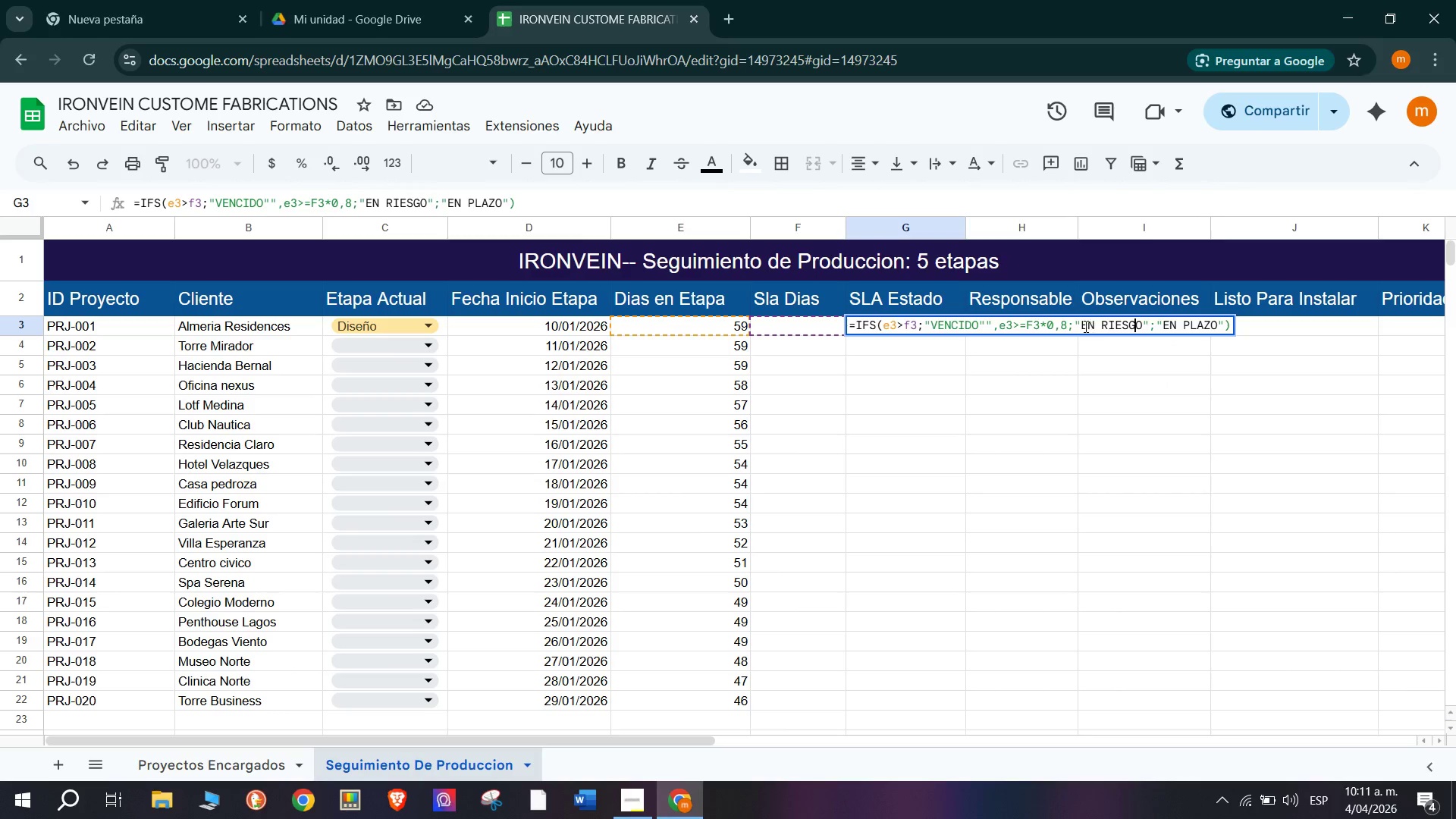 
left_click([1081, 323])
 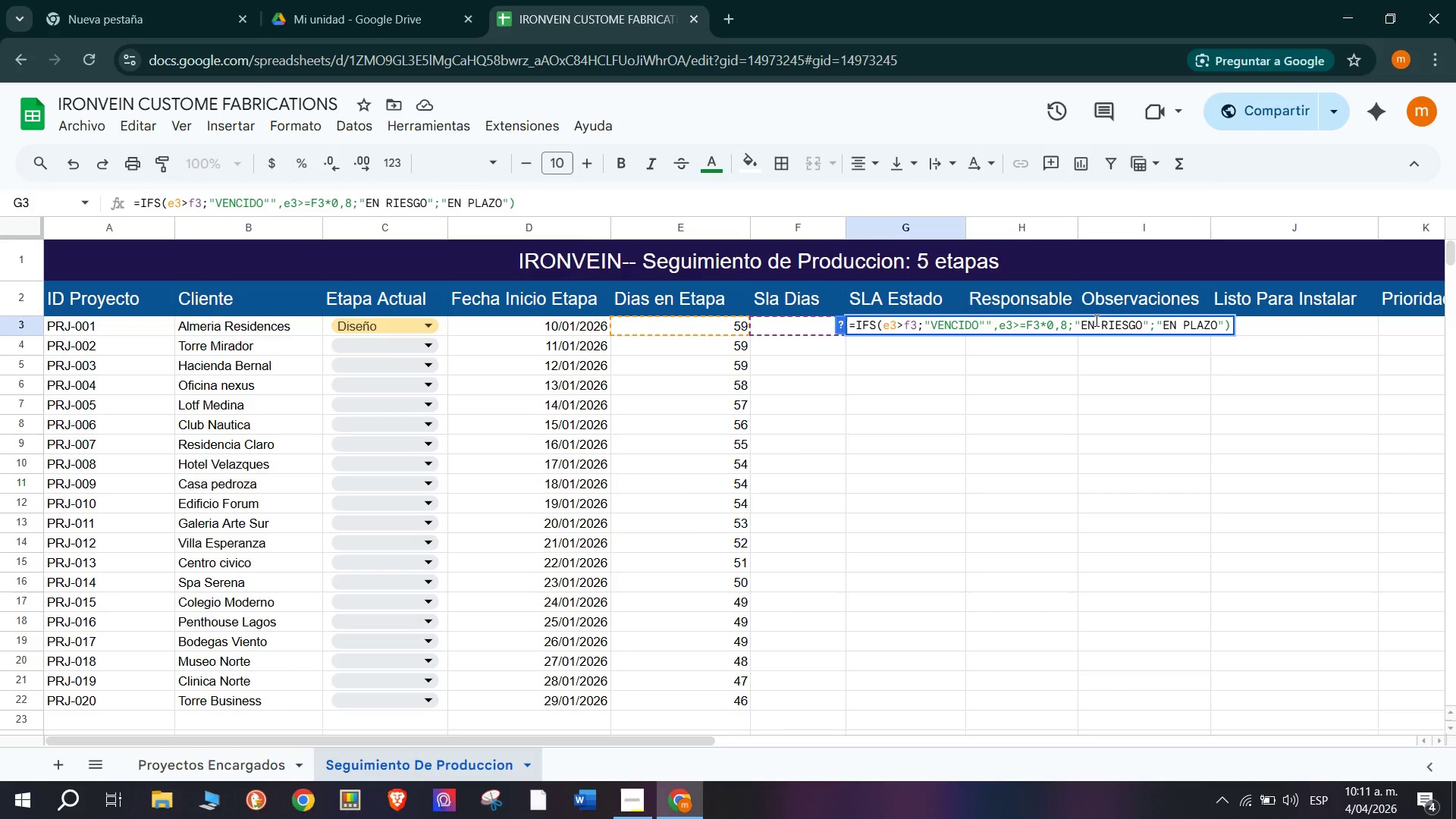 
wait(14.47)
 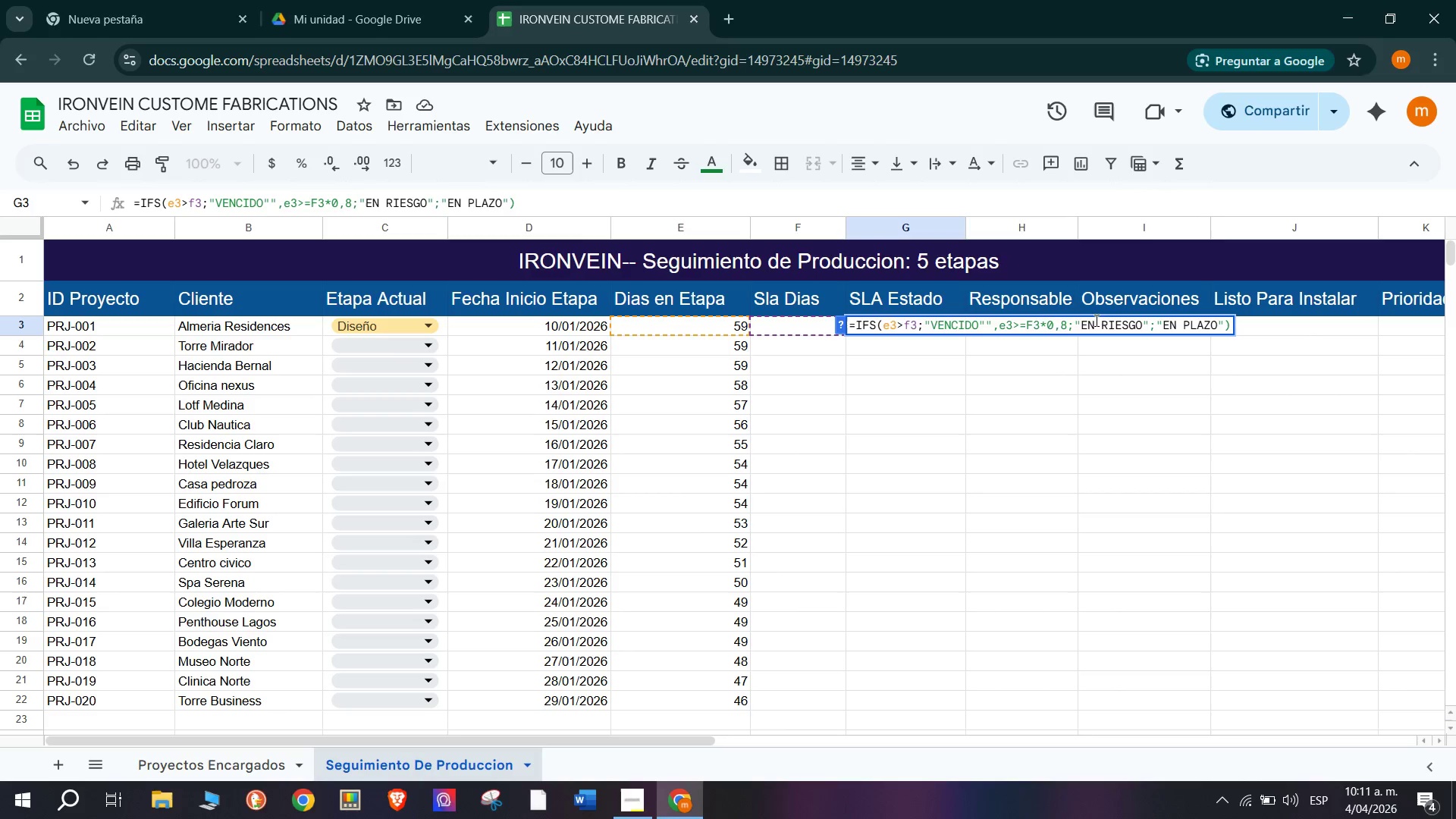 
left_click([1054, 327])
 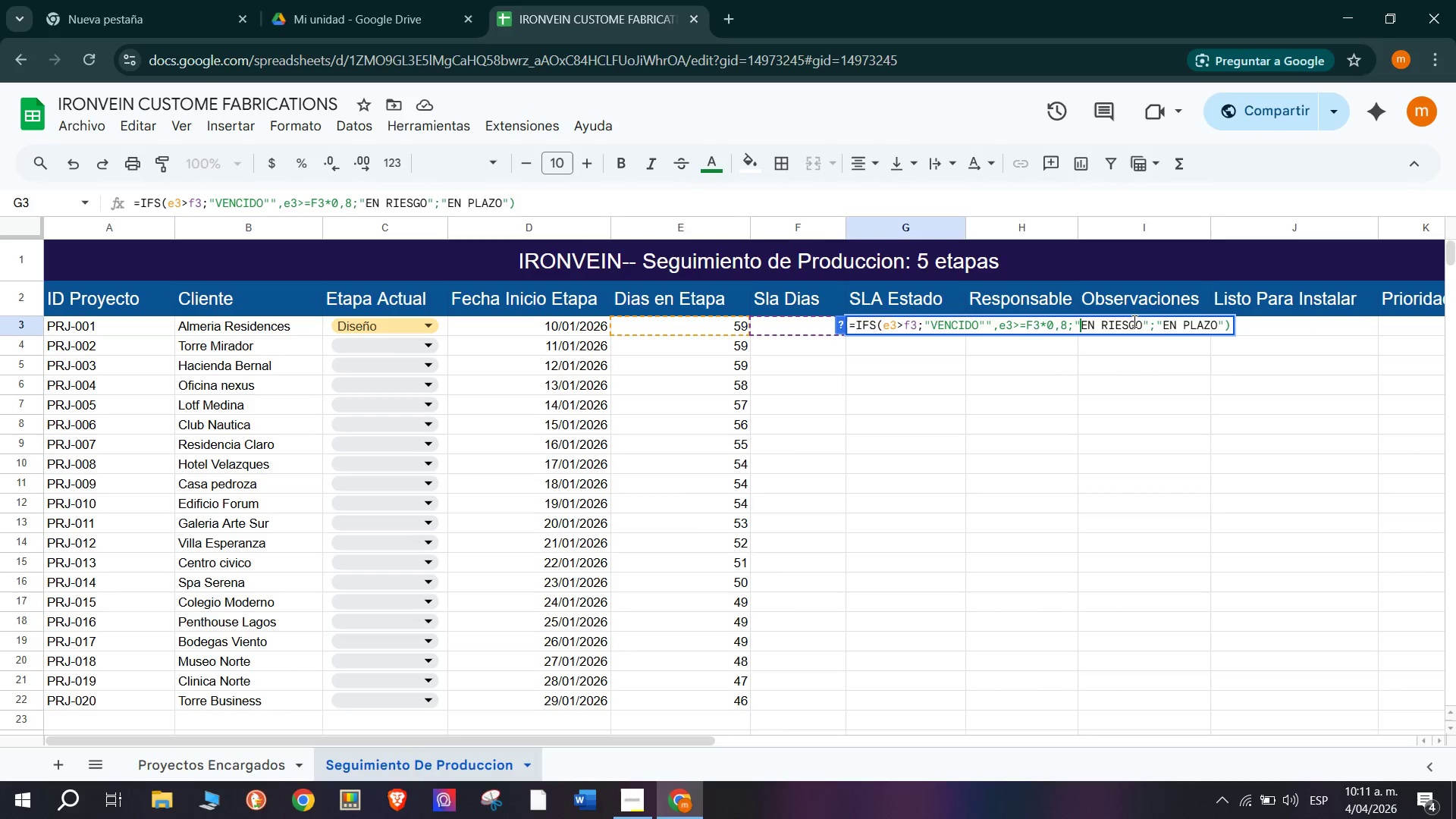 
left_click([1159, 323])
 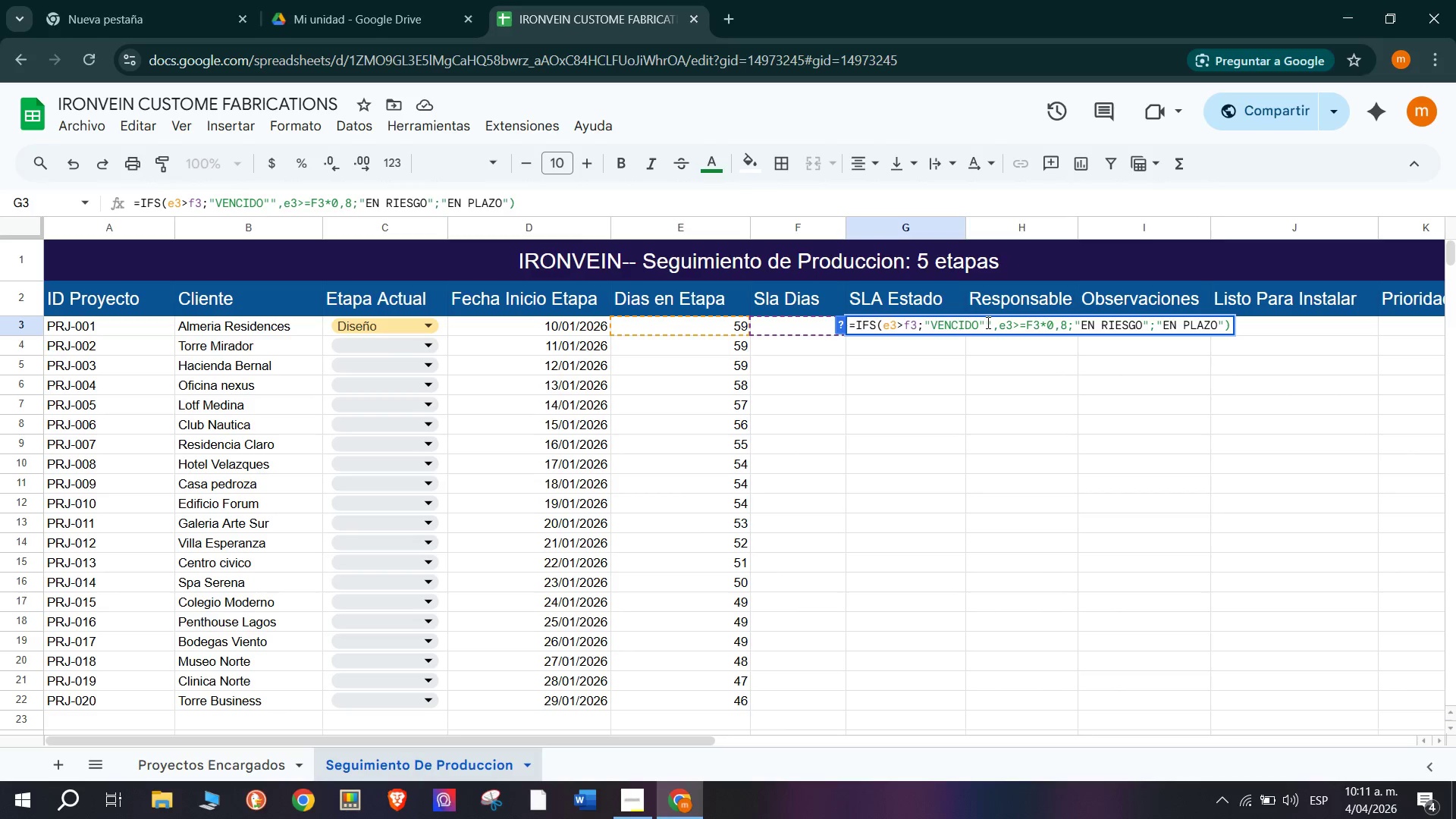 
wait(7.47)
 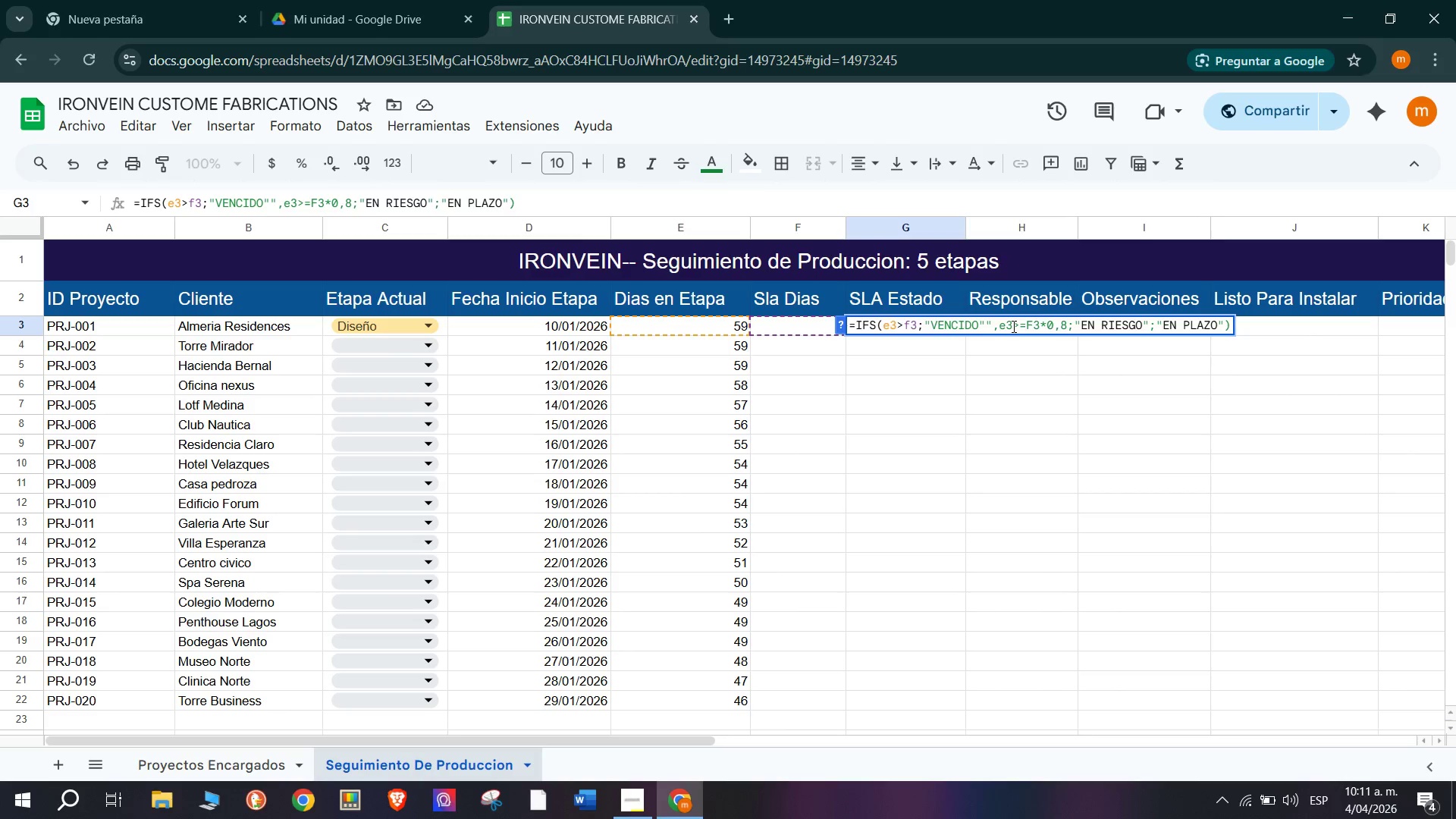 
left_click([987, 322])
 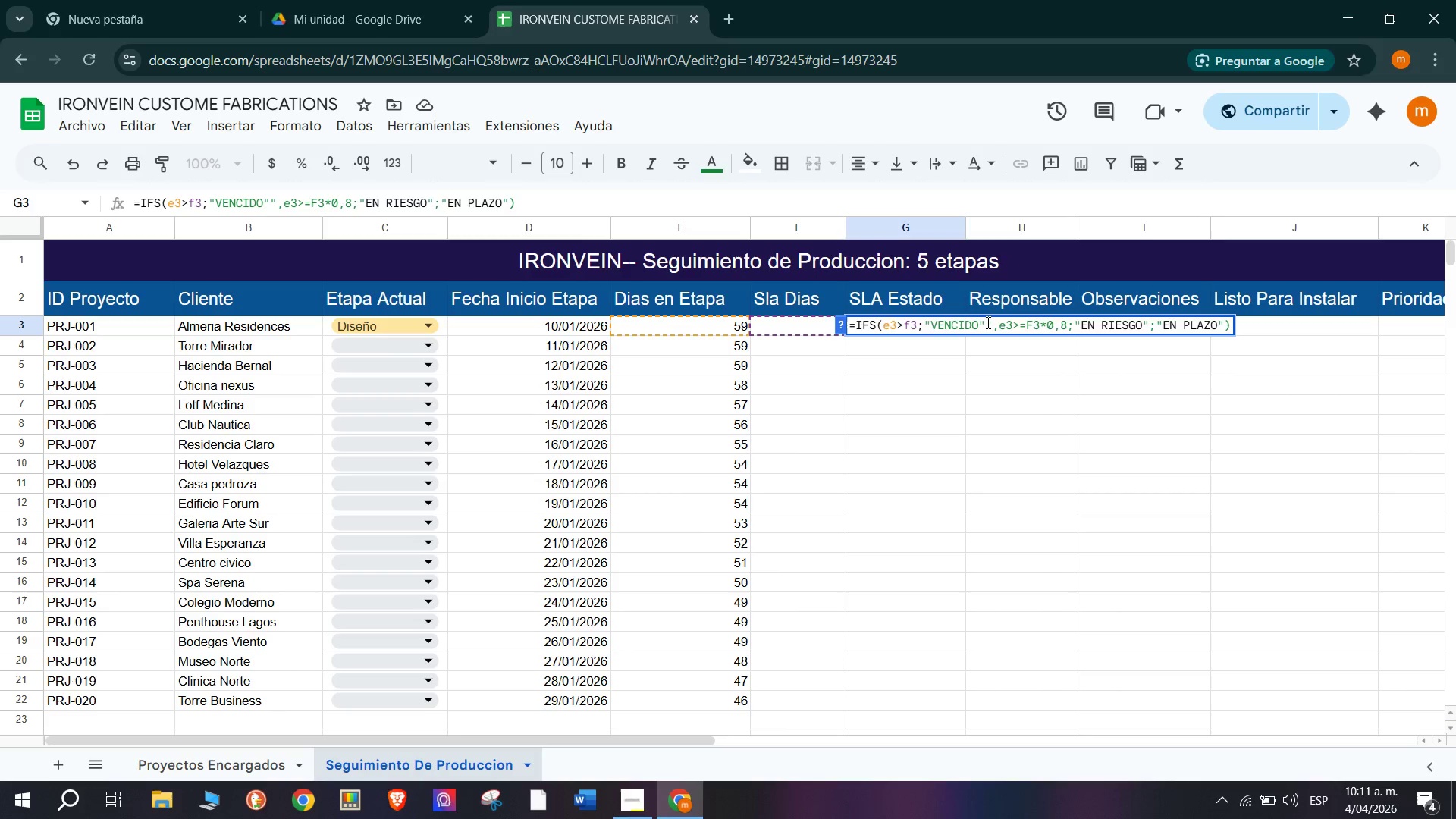 
key(Backspace)
 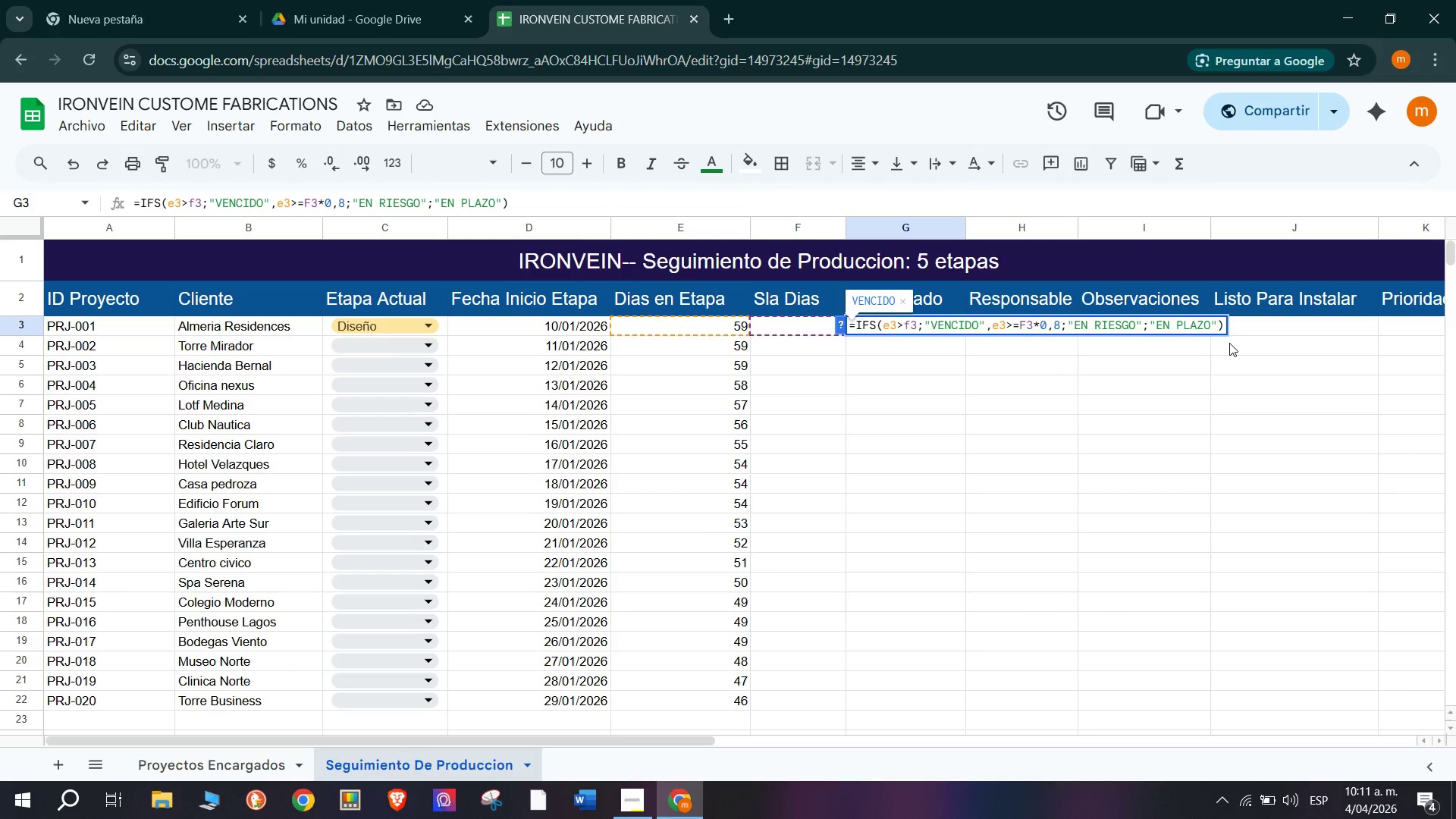 
key(Enter)
 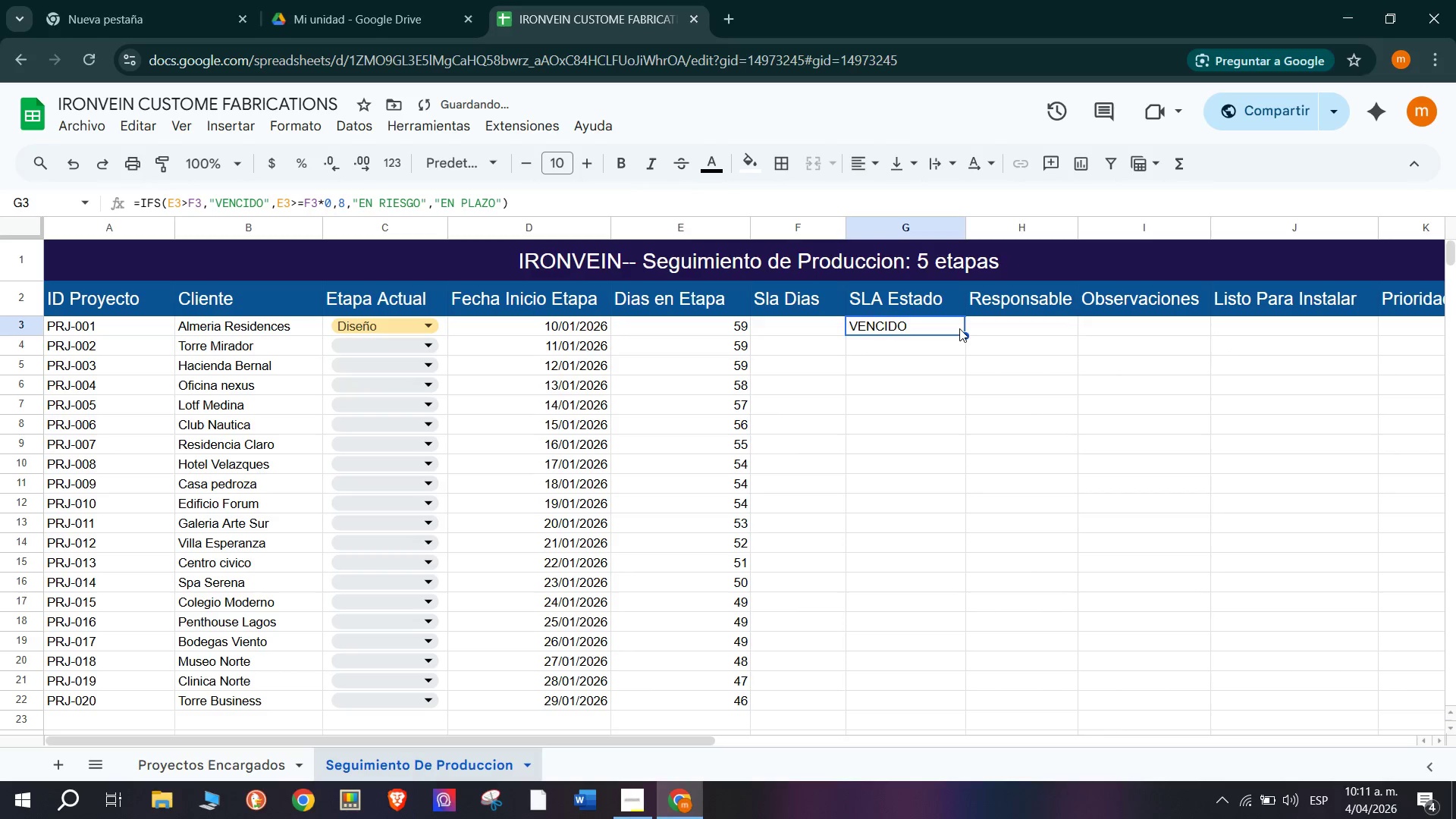 
left_click_drag(start_coordinate=[967, 334], to_coordinate=[958, 695])
 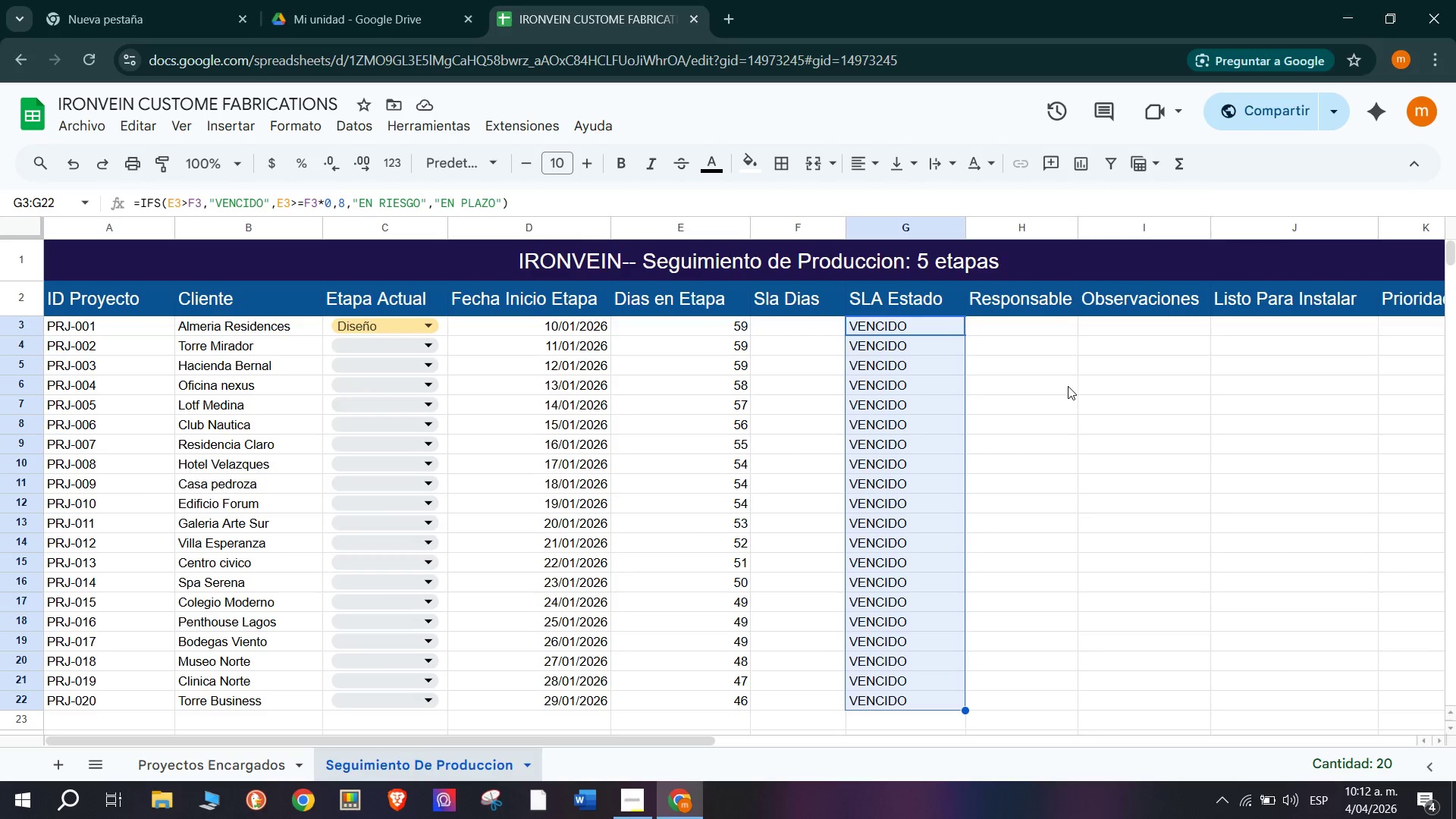 
wait(59.61)
 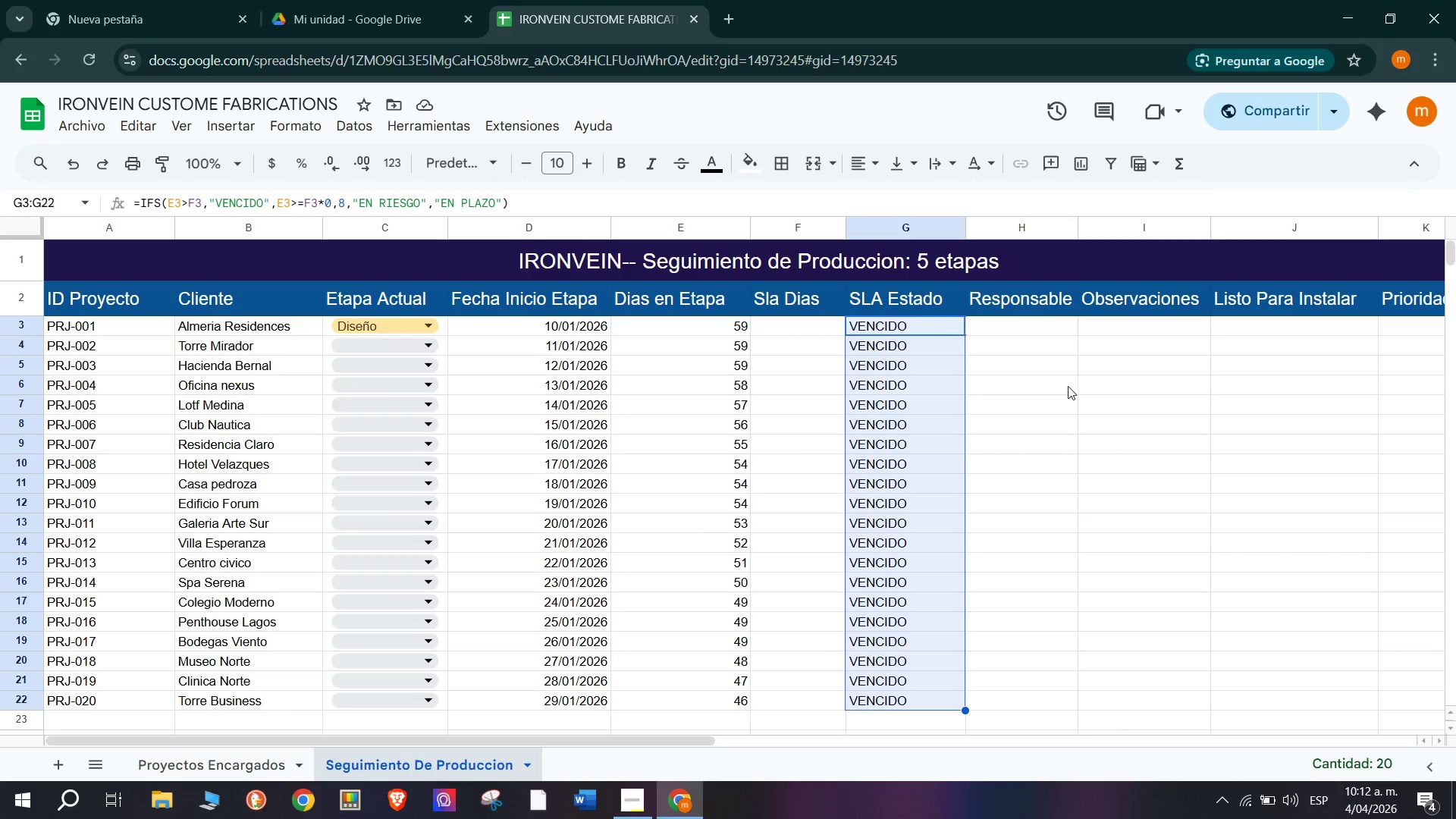 
left_click([912, 329])
 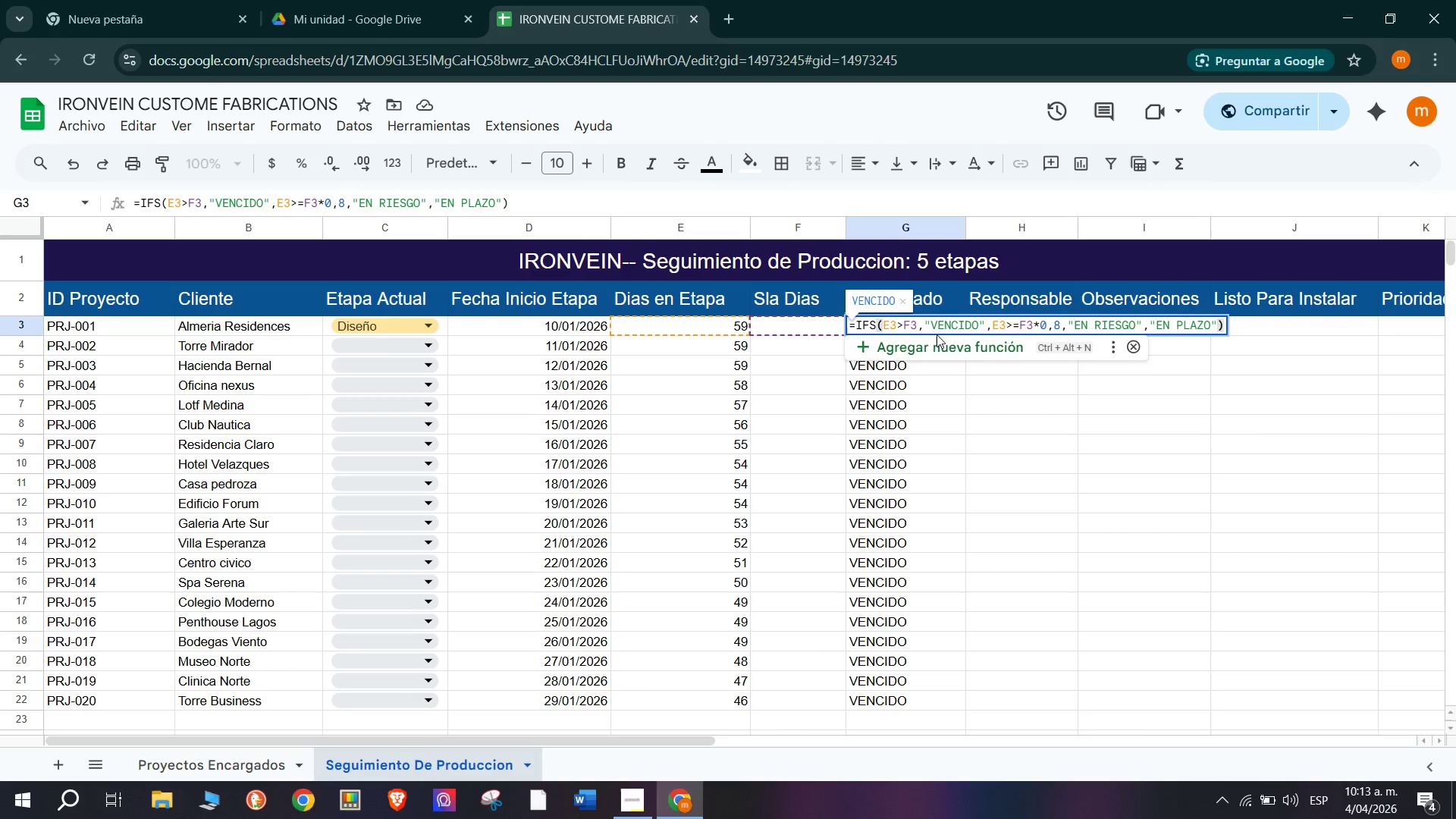 
left_click([931, 321])
 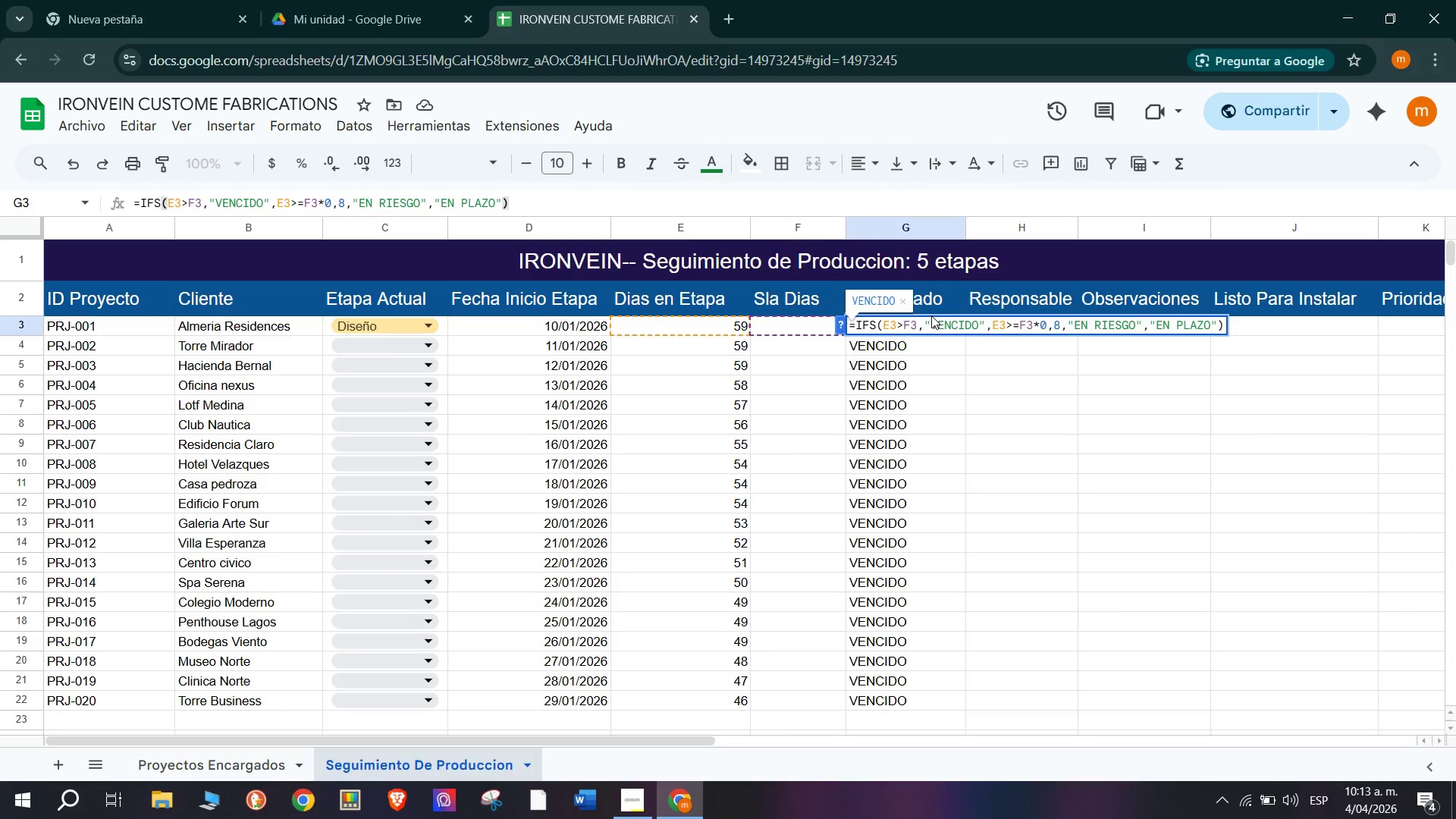 
right_click([934, 320])
 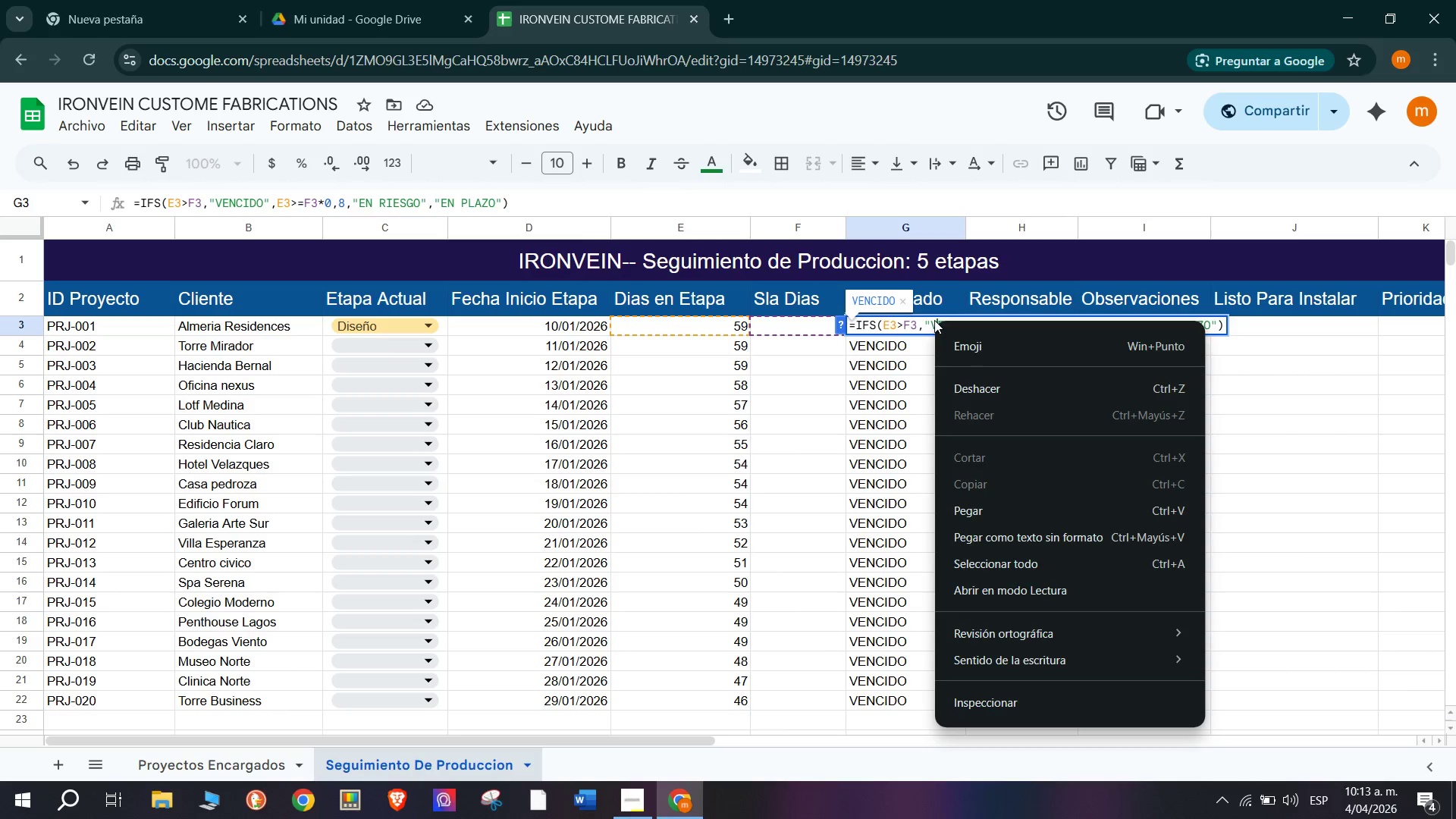 
left_click([934, 320])
 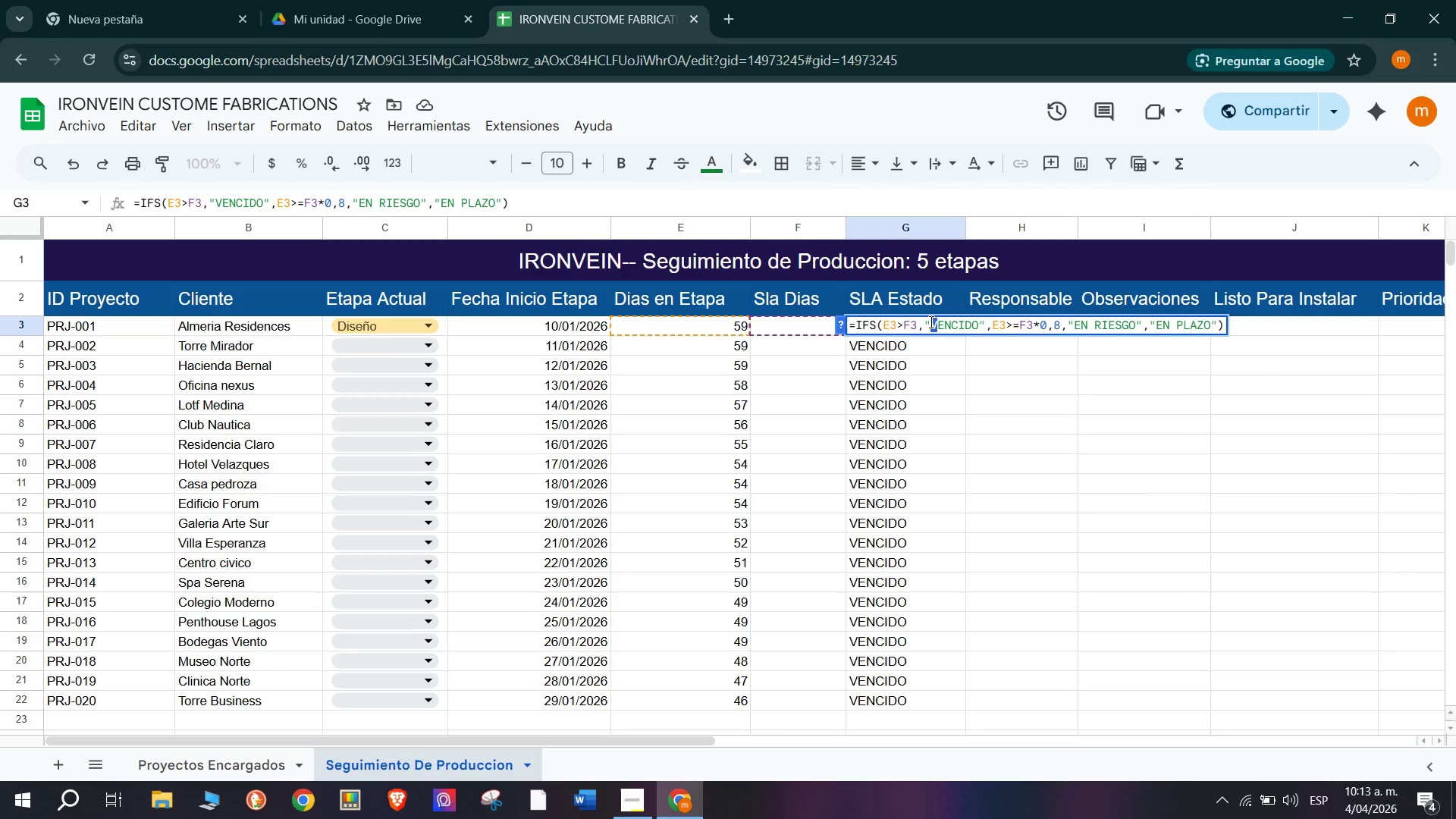 
left_click([927, 323])
 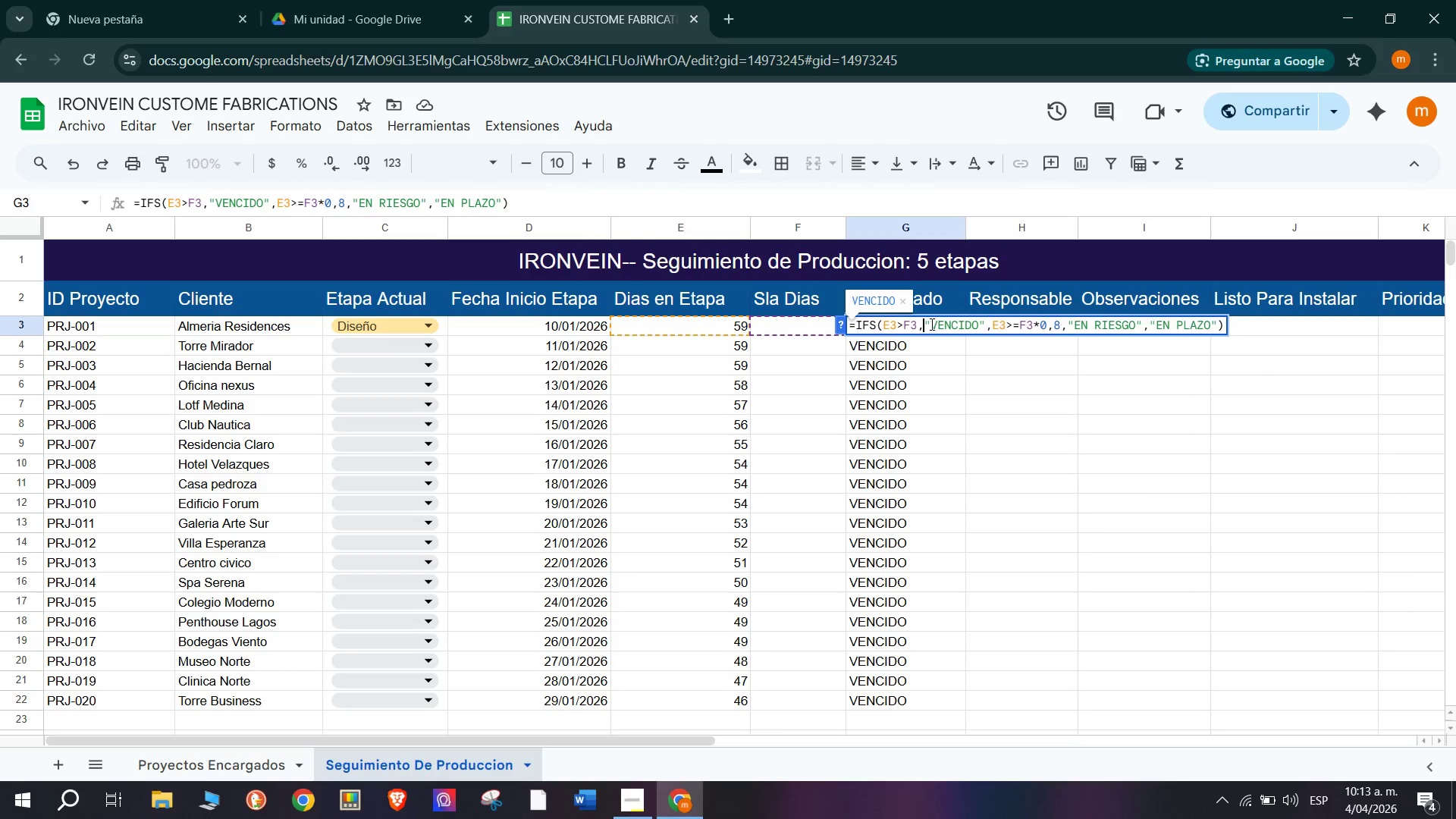 
left_click([930, 324])
 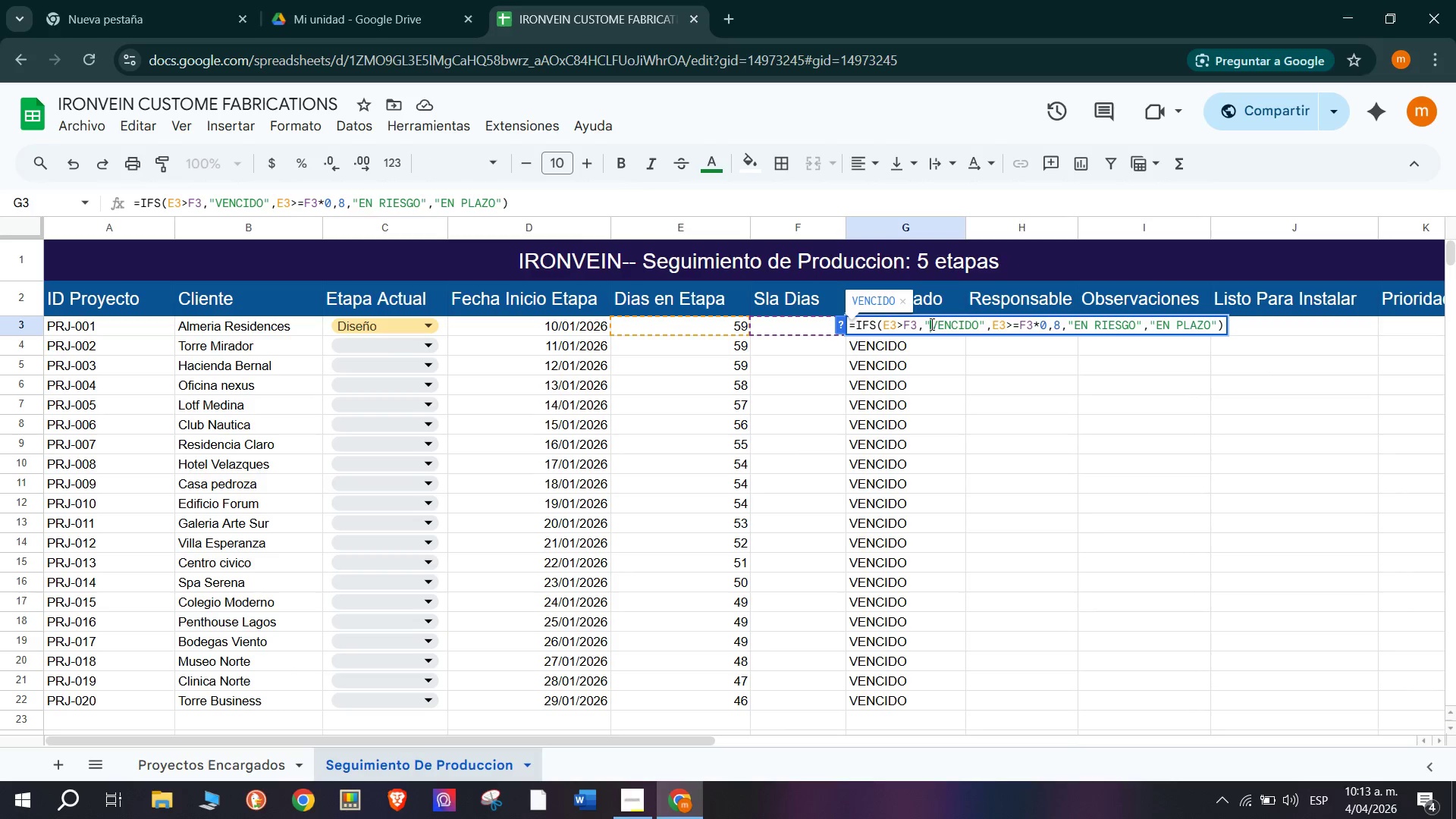 
right_click([930, 324])
 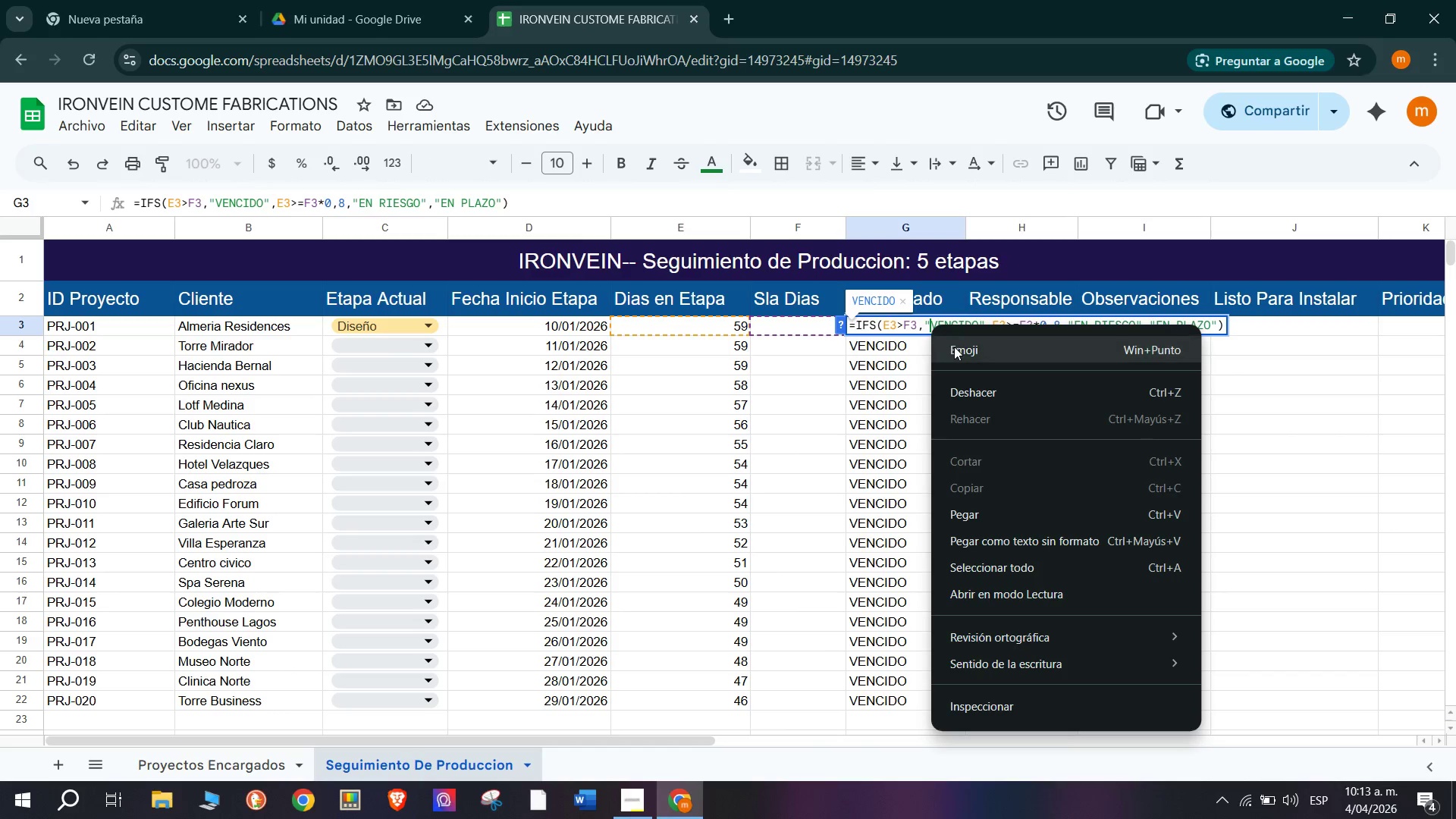 
key(Meta+MetaLeft)
 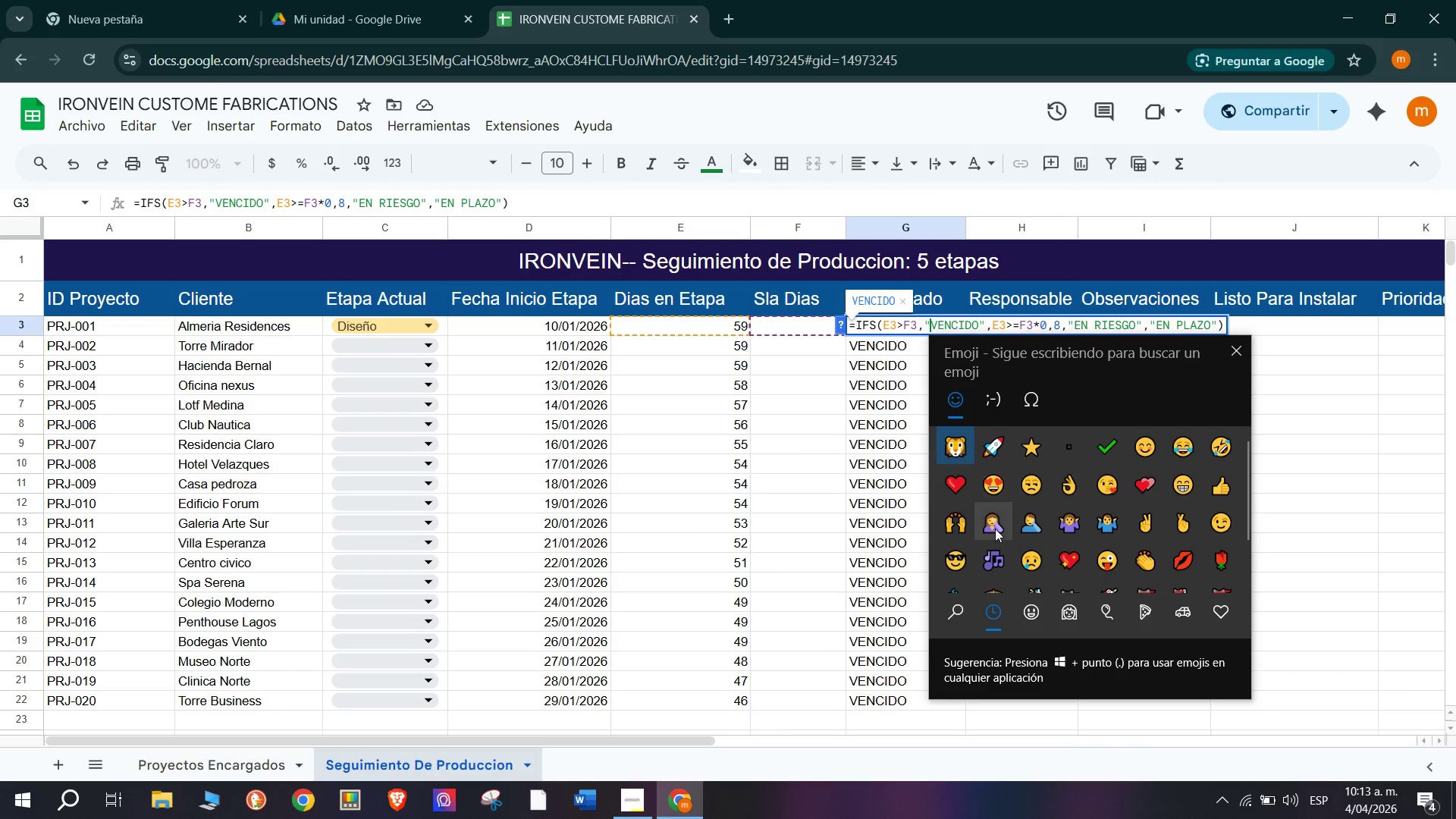 
key(Meta+Period)
 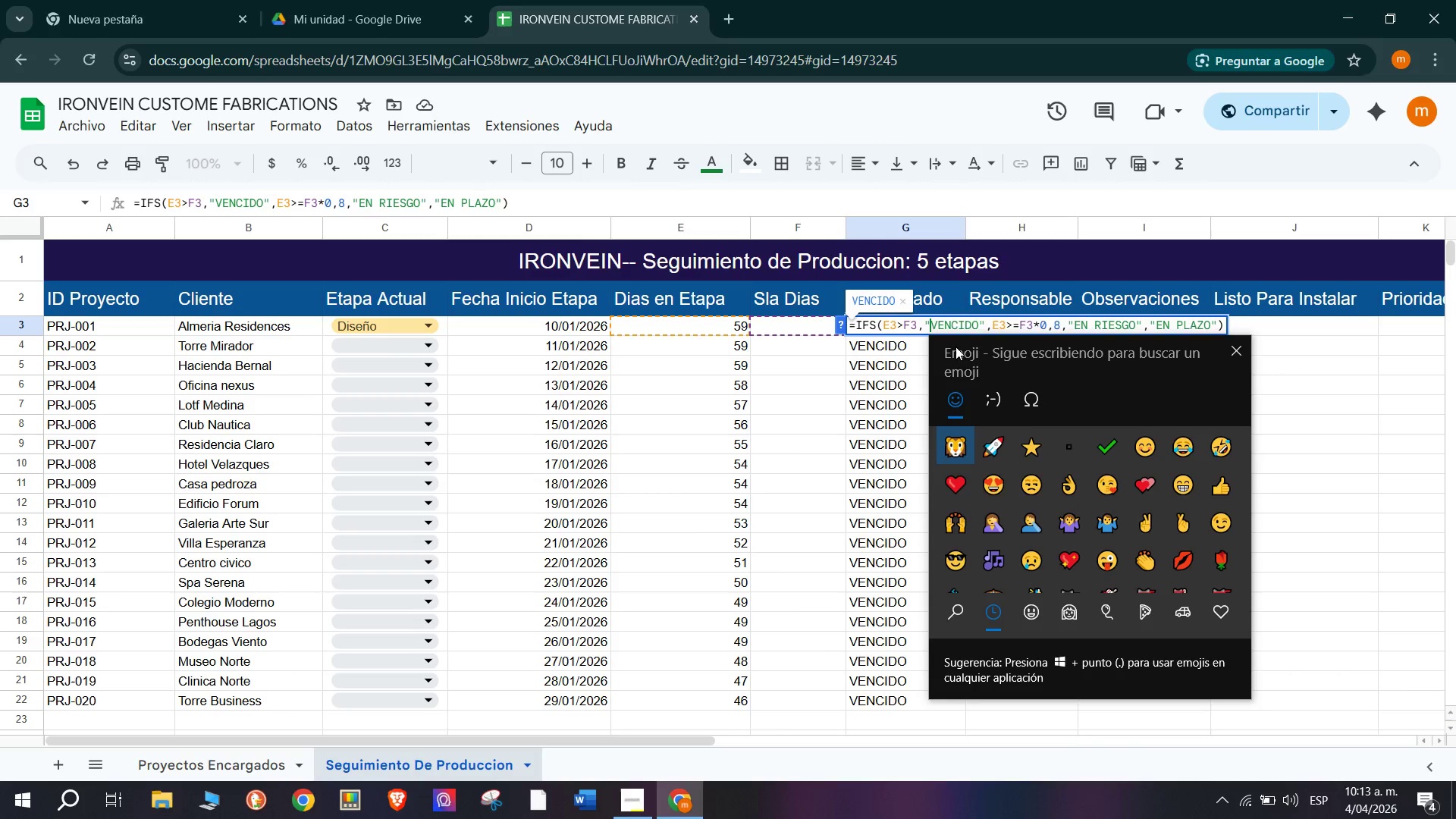 
left_click([1015, 359])
 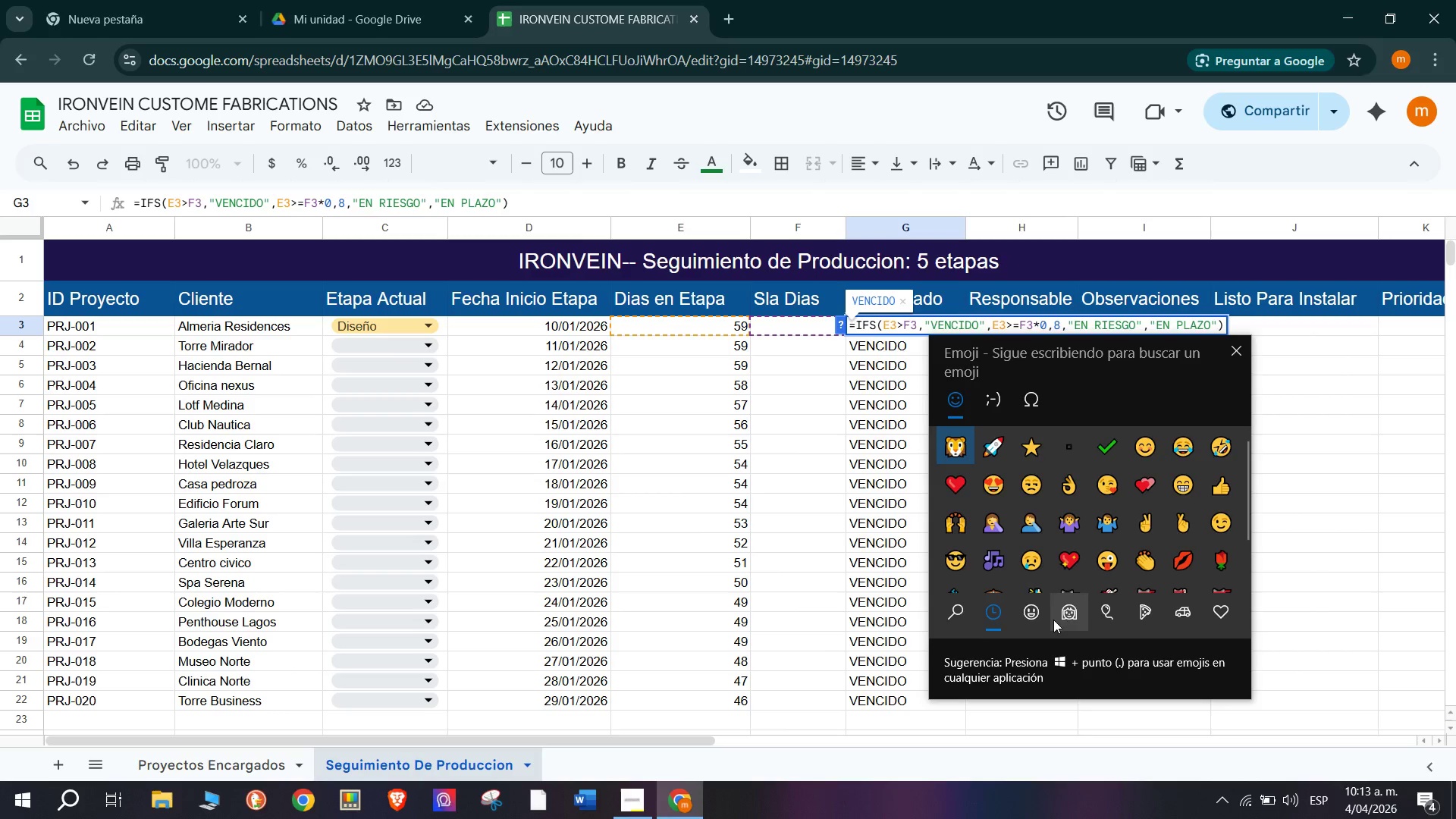 
left_click([952, 613])
 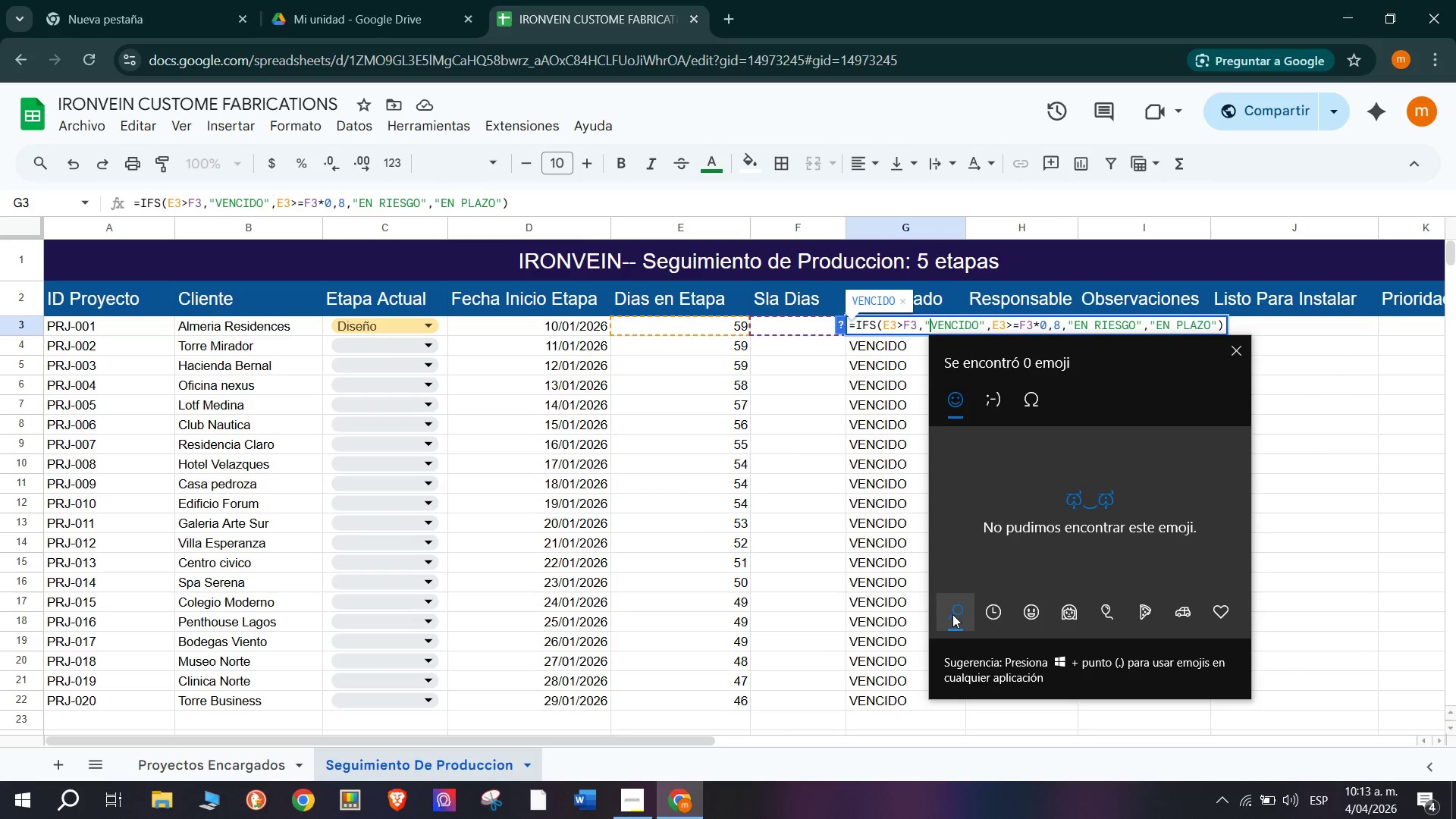 
type(ALE)
key(Backspace)
key(Backspace)
 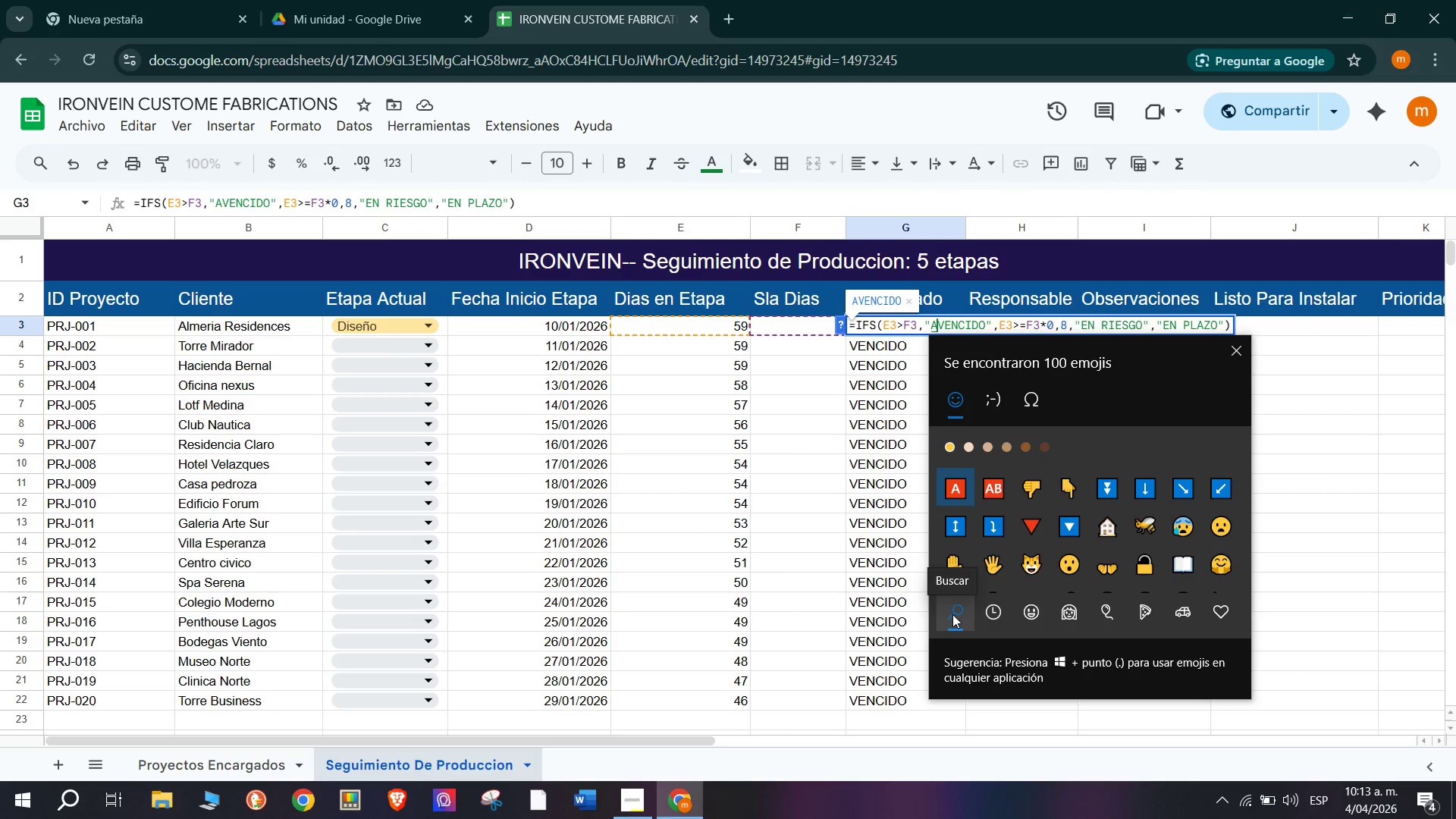 
key(Backspace)
type(PRO)
key(Backspace)
key(Backspace)
key(Backspace)
type(ALERTA)
key(Backspace)
key(Backspace)
key(Backspace)
key(Backspace)
key(Backspace)
key(Backspace)
 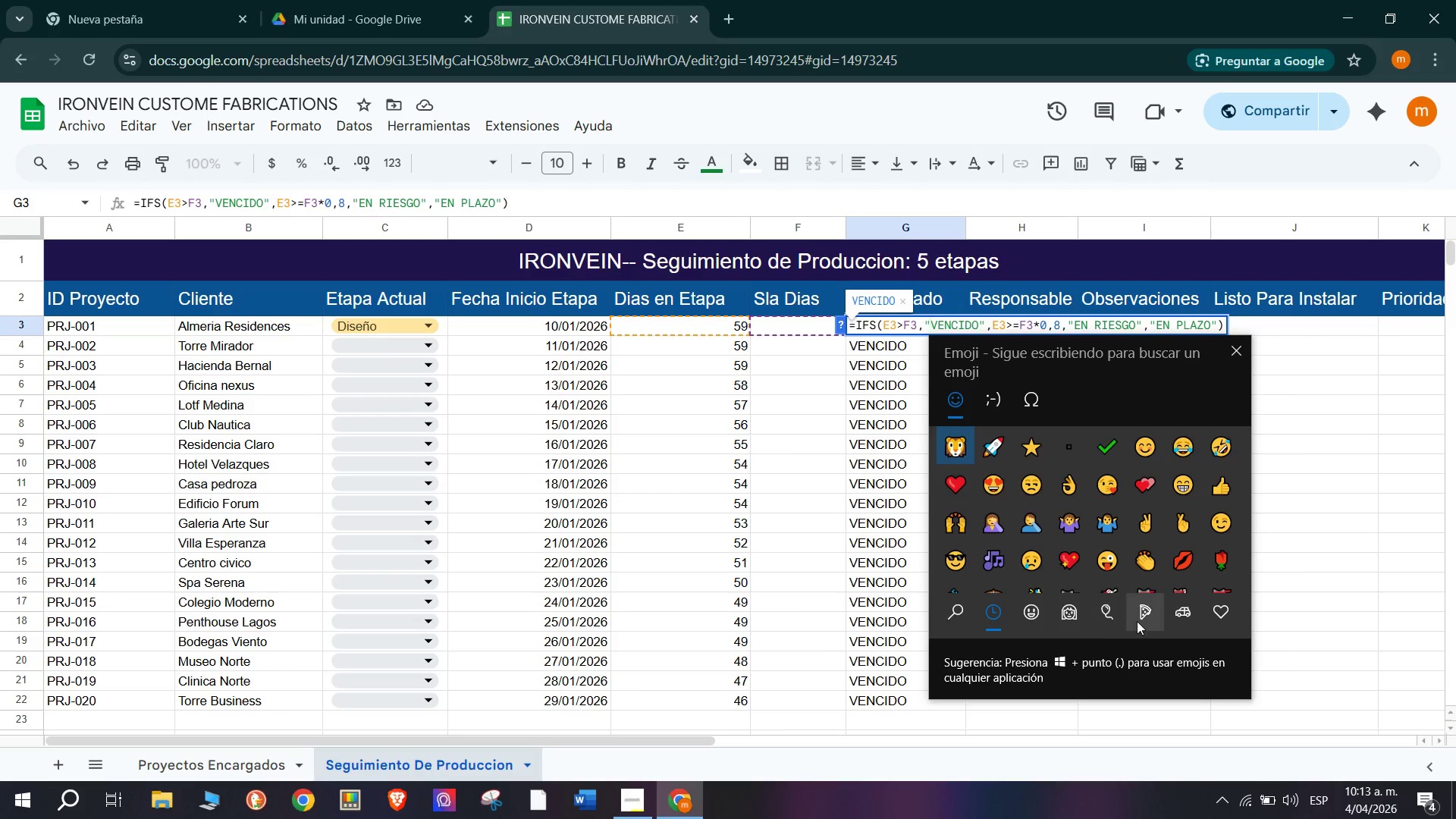 
double_click([1164, 613])
 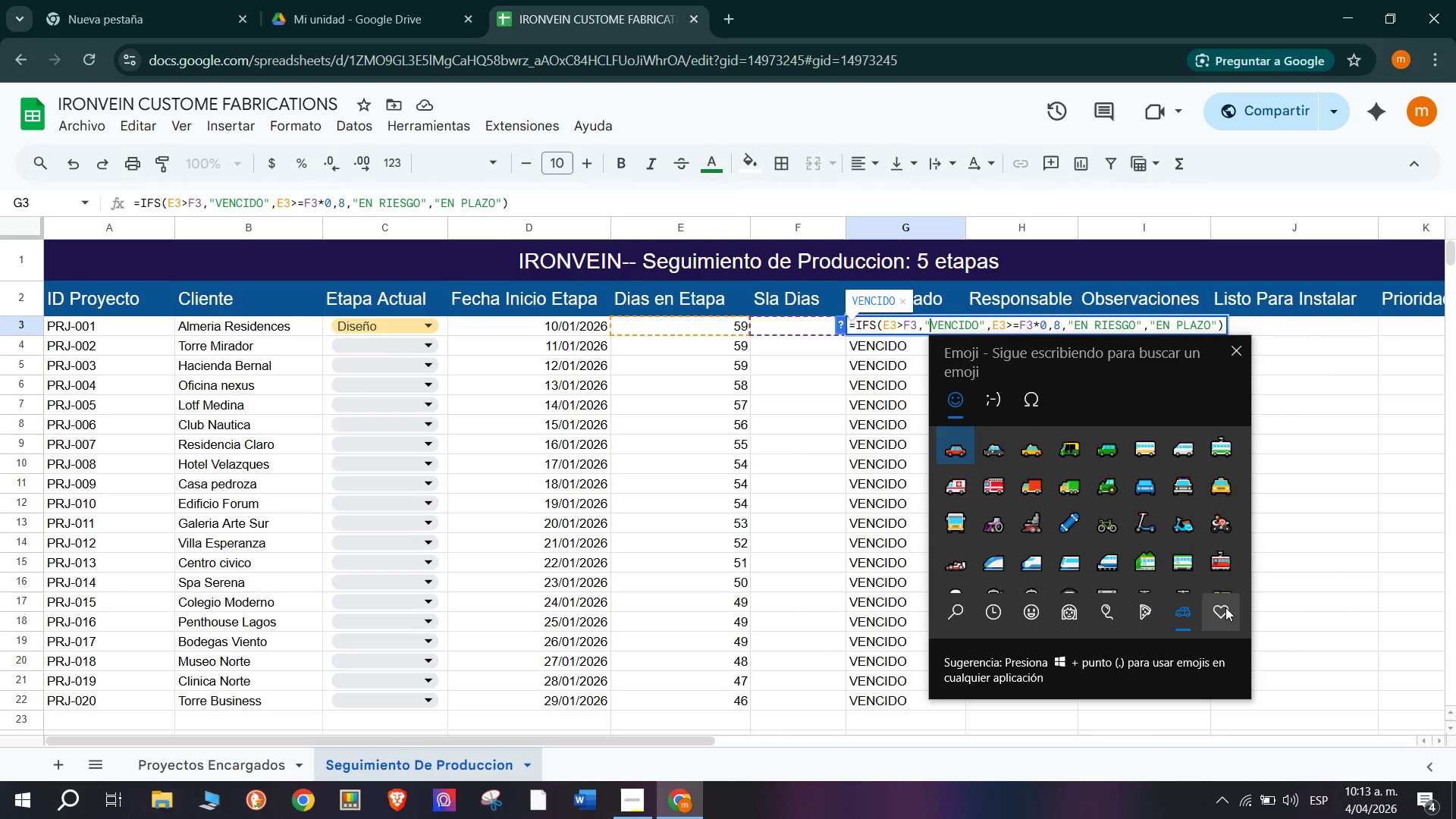 
triple_click([1232, 610])
 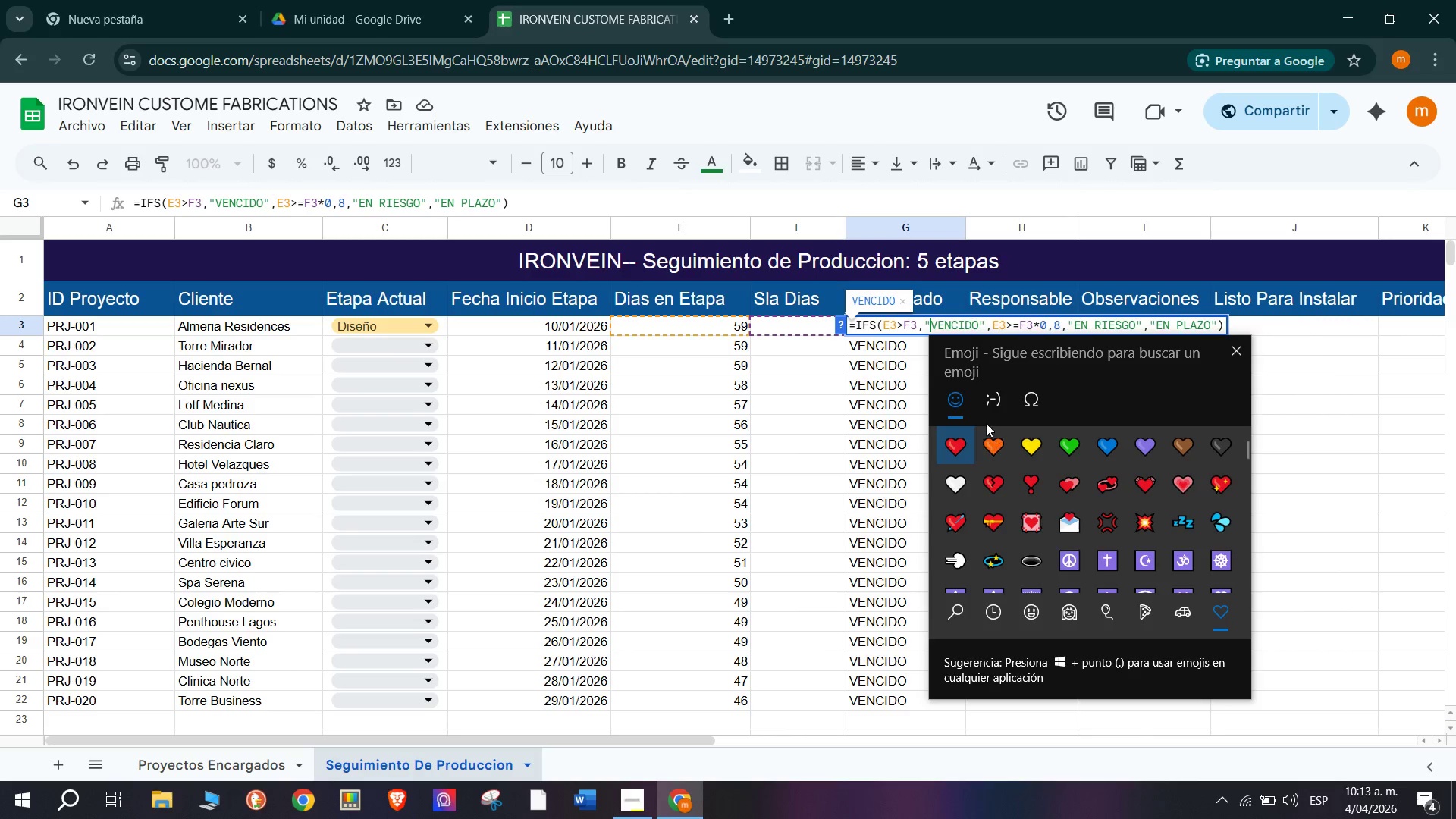 
left_click([986, 388])
 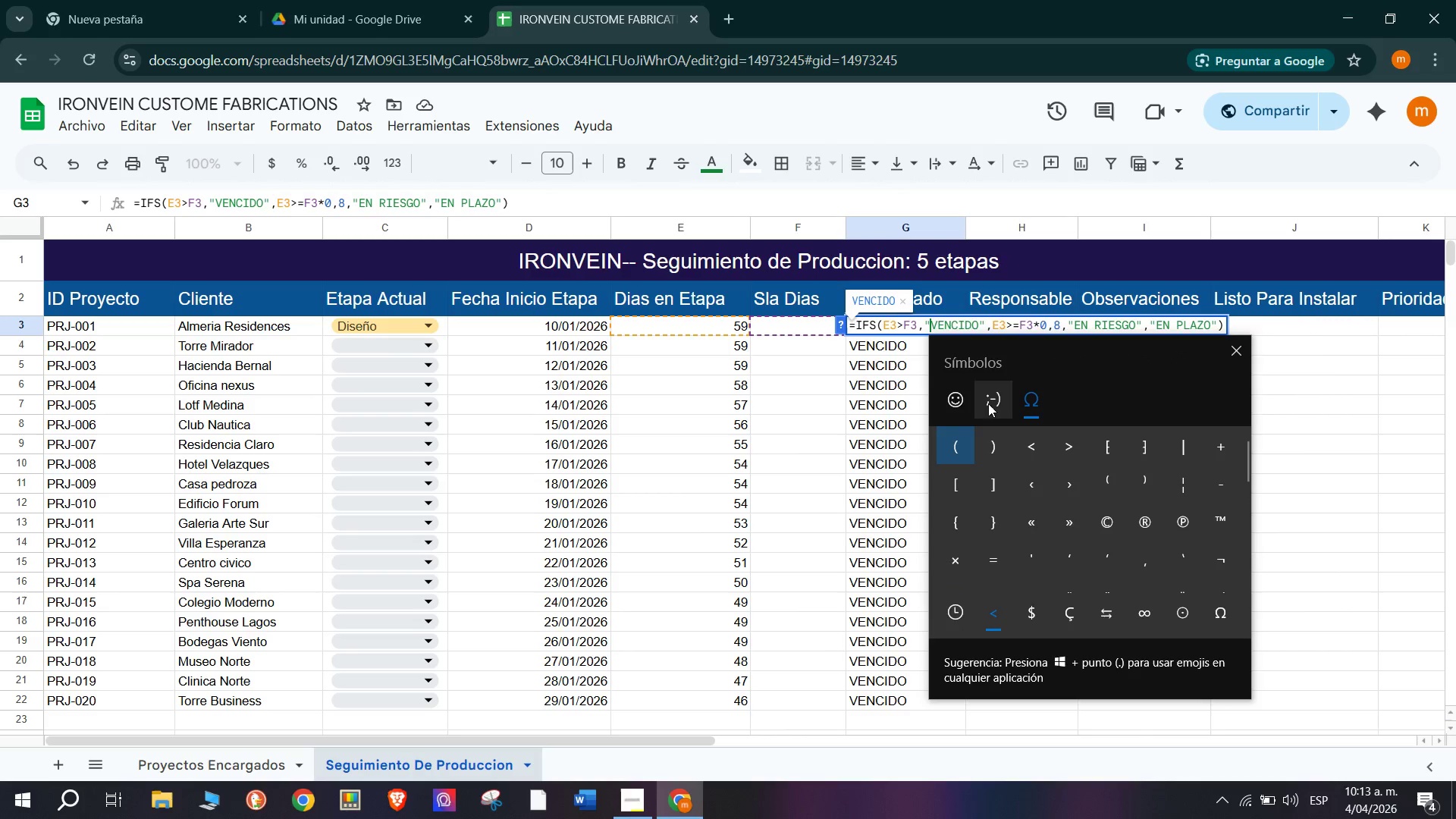 
triple_click([946, 400])
 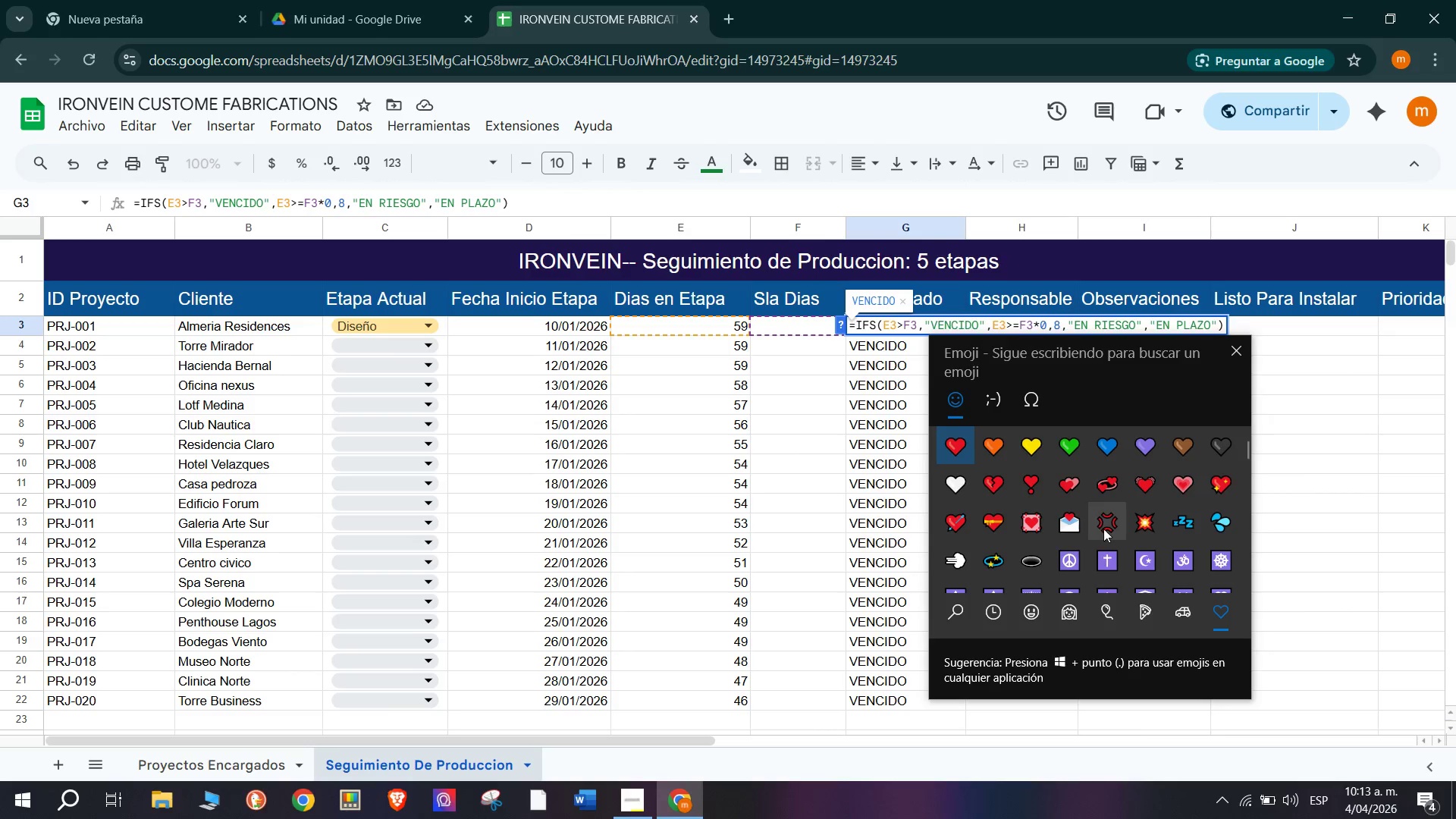 
scroll: coordinate [1105, 529], scroll_direction: down, amount: 5.0
 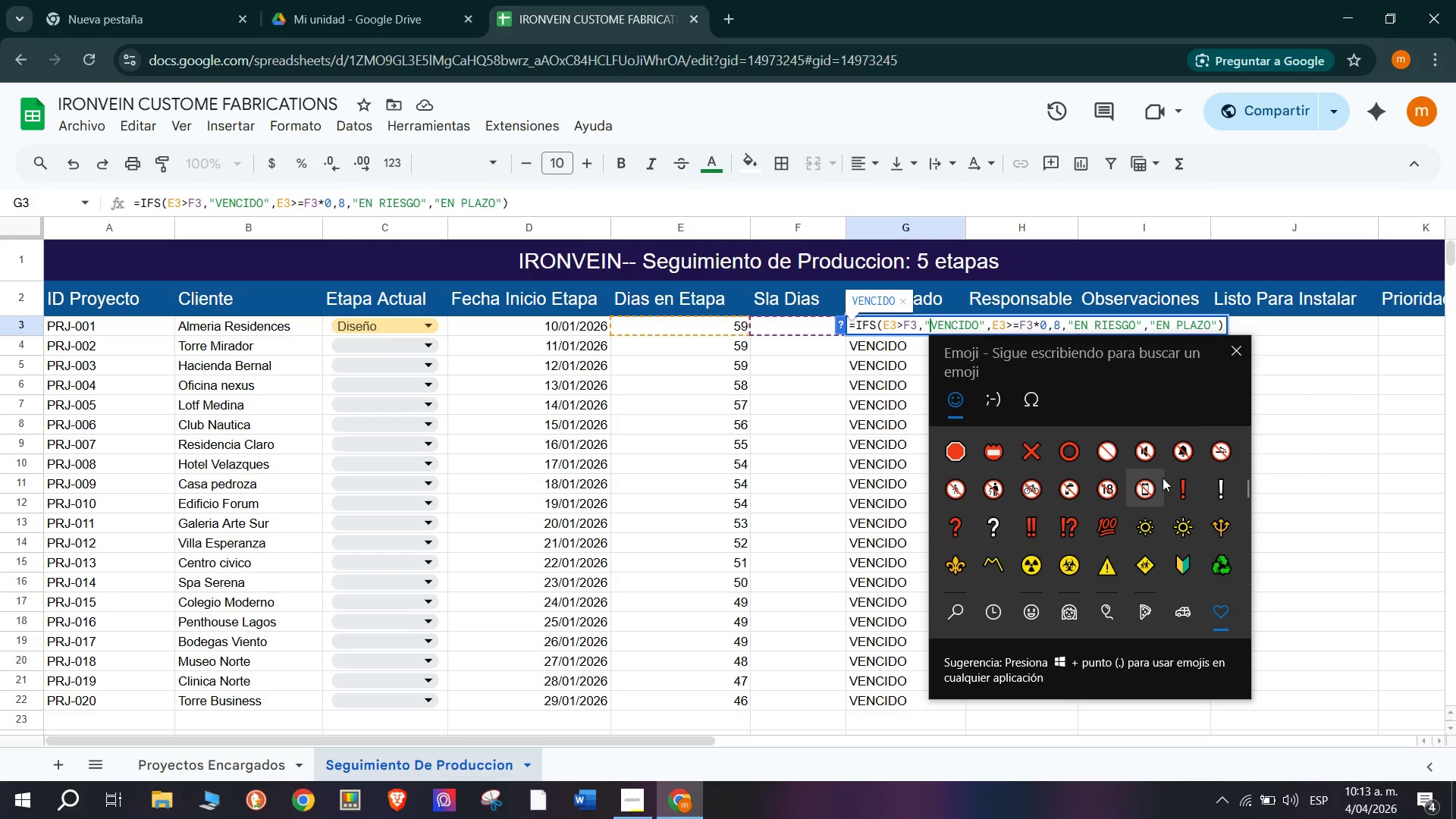 
scroll: coordinate [1015, 482], scroll_direction: up, amount: 2.0
 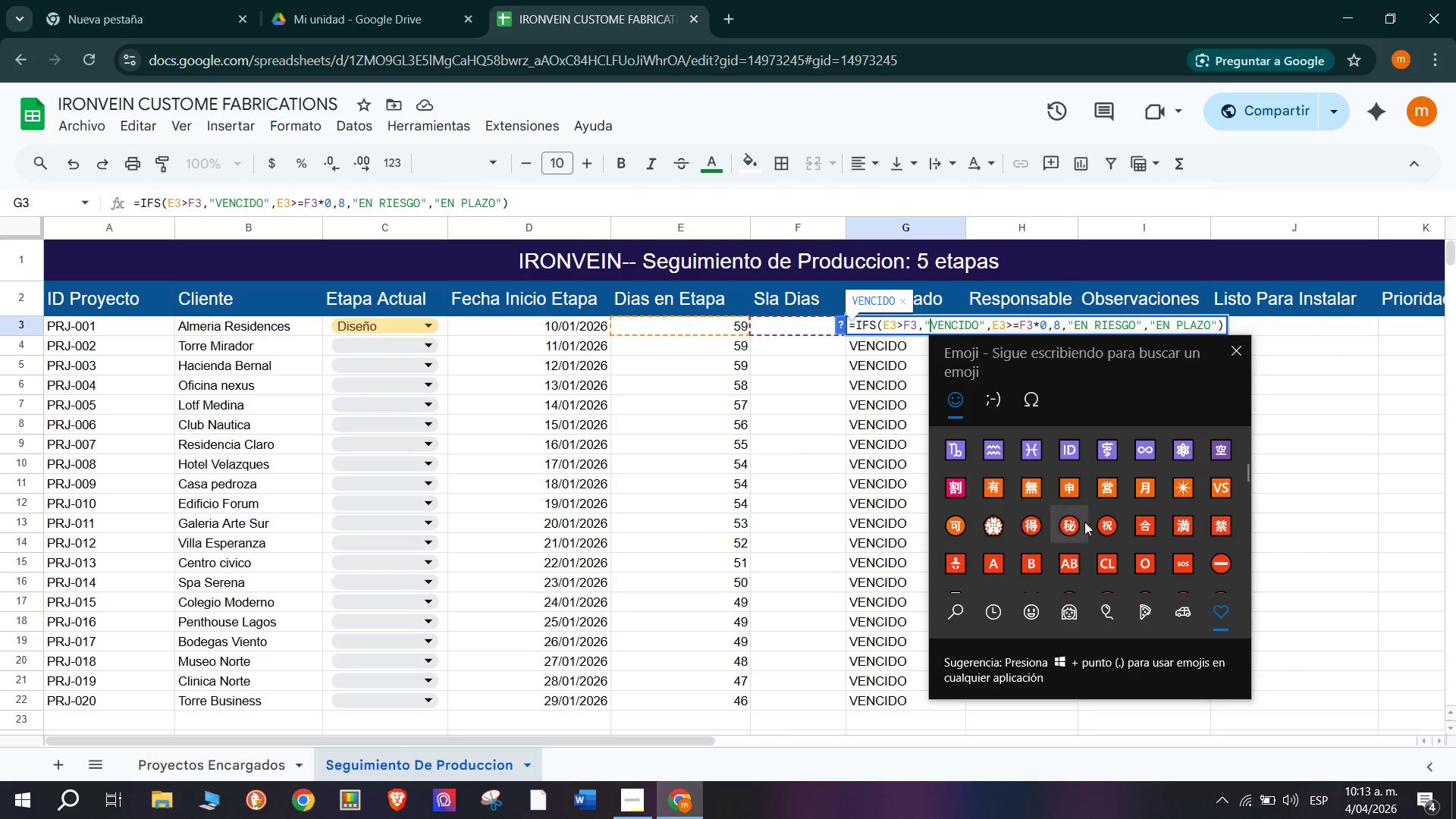 
scroll: coordinate [1095, 524], scroll_direction: down, amount: 1.0
 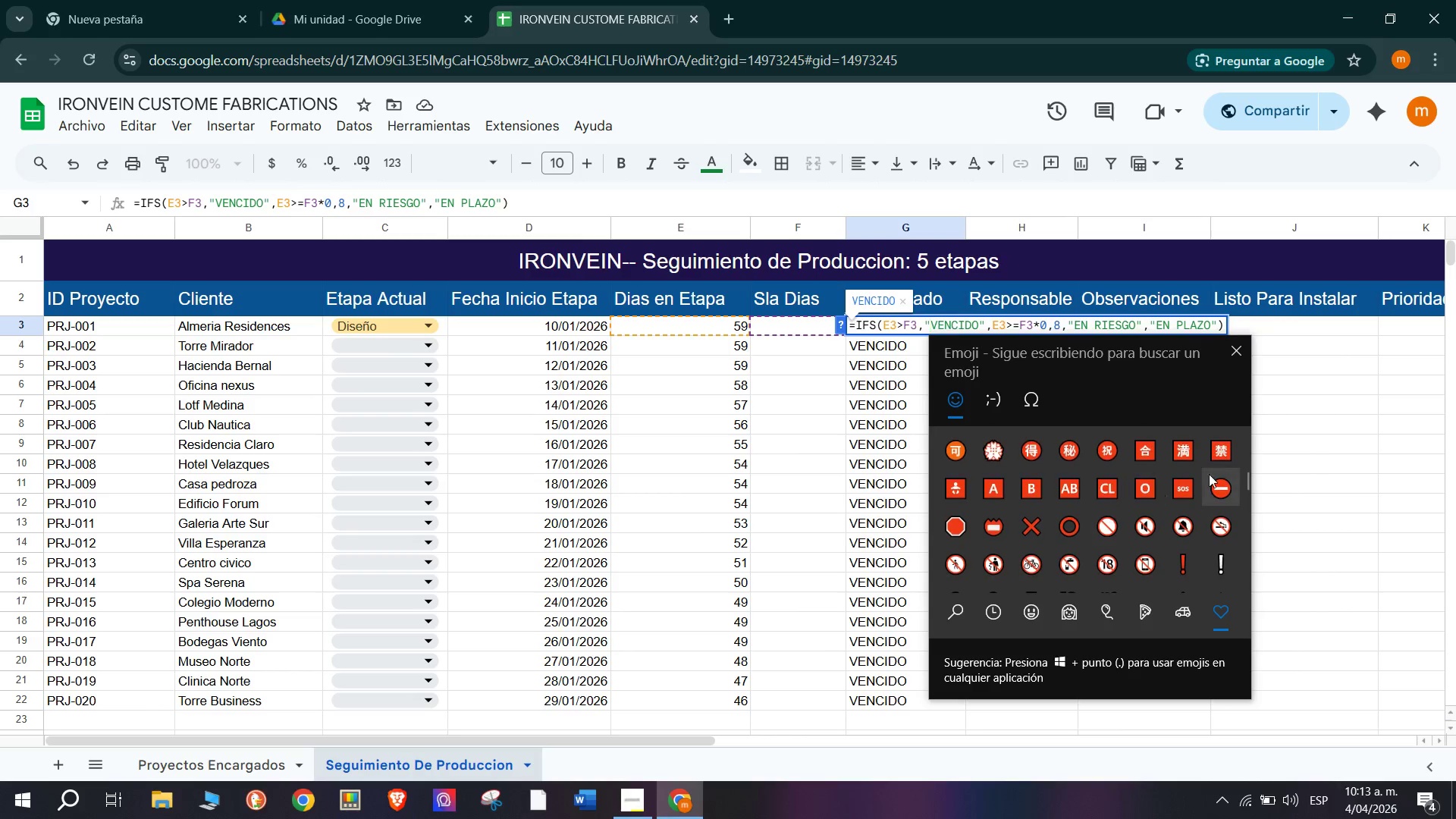 
mouse_move([1213, 491])
 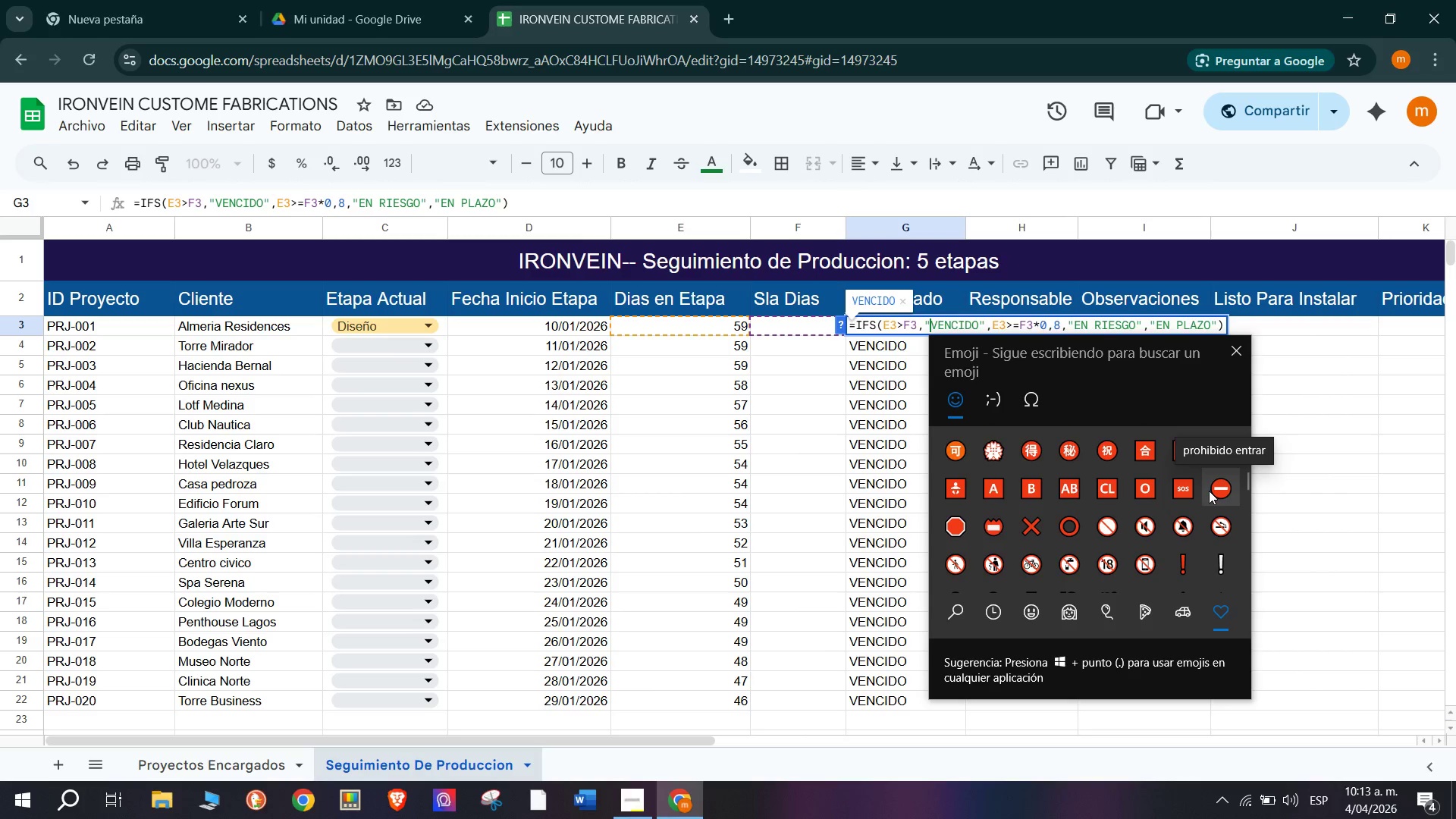 
type(EMER)
key(Backspace)
key(Backspace)
key(Backspace)
 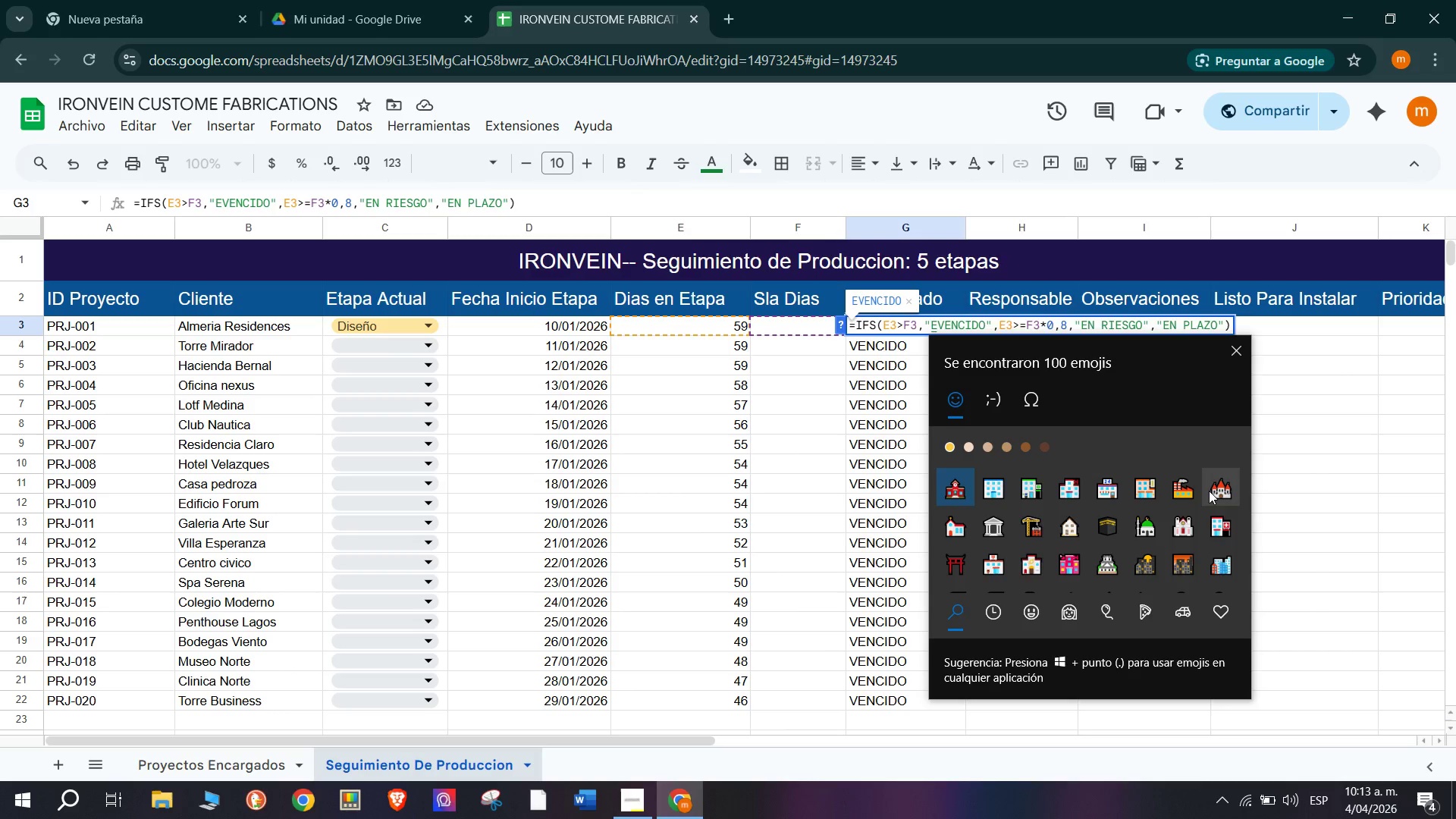 
scroll: coordinate [1209, 491], scroll_direction: down, amount: 6.0
 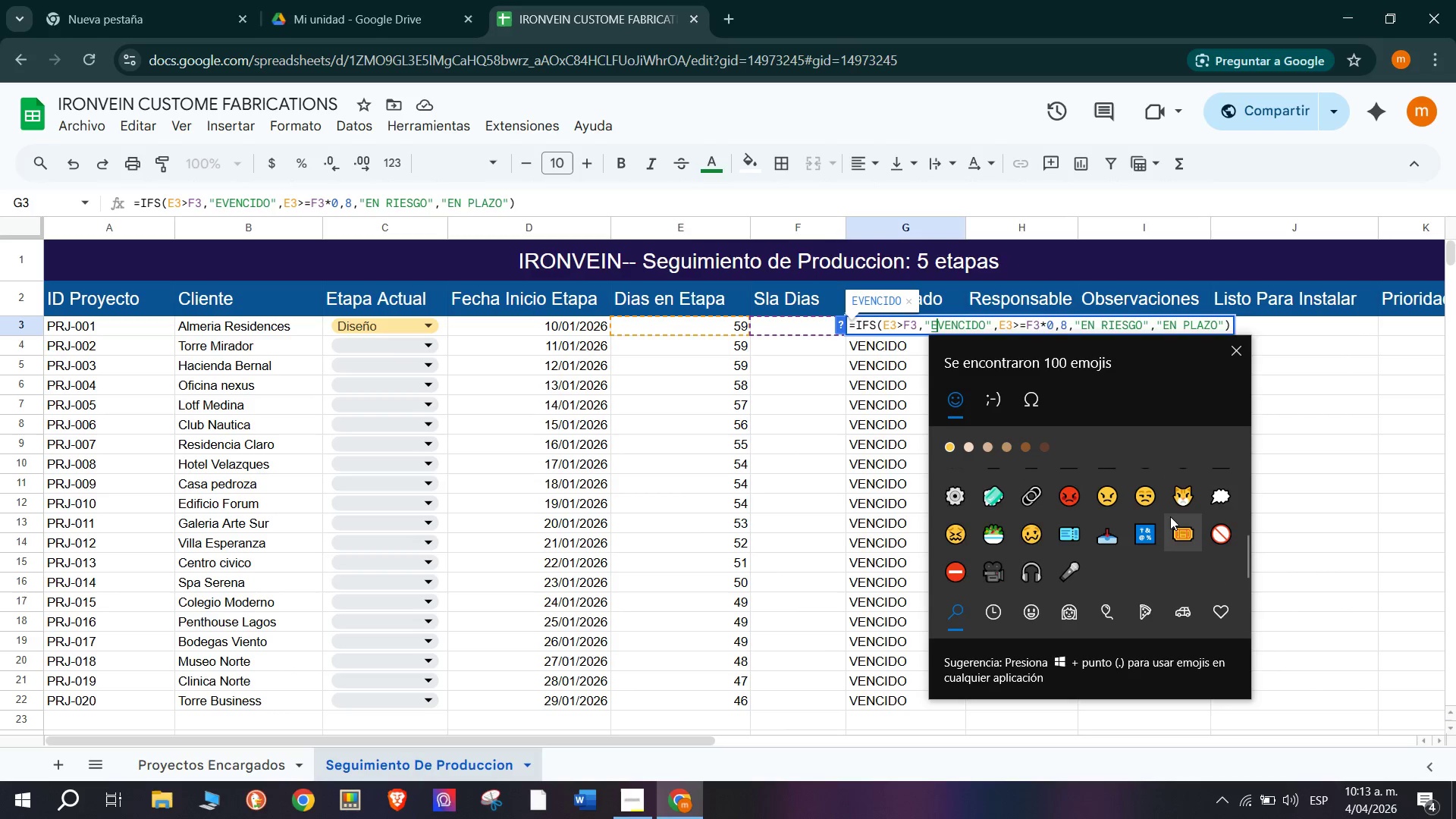 
key(Backspace)
 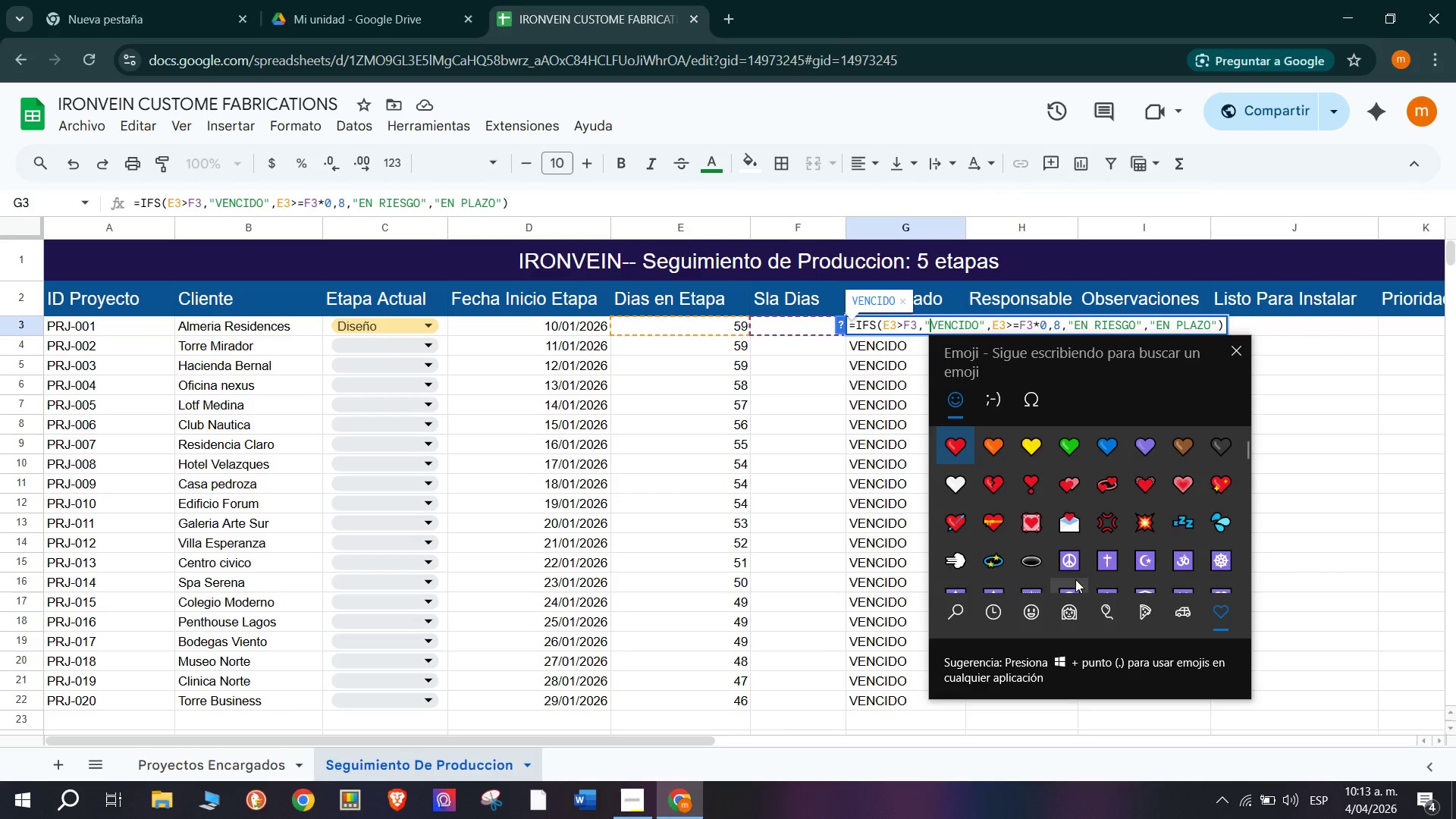 
scroll: coordinate [1014, 557], scroll_direction: down, amount: 9.0
 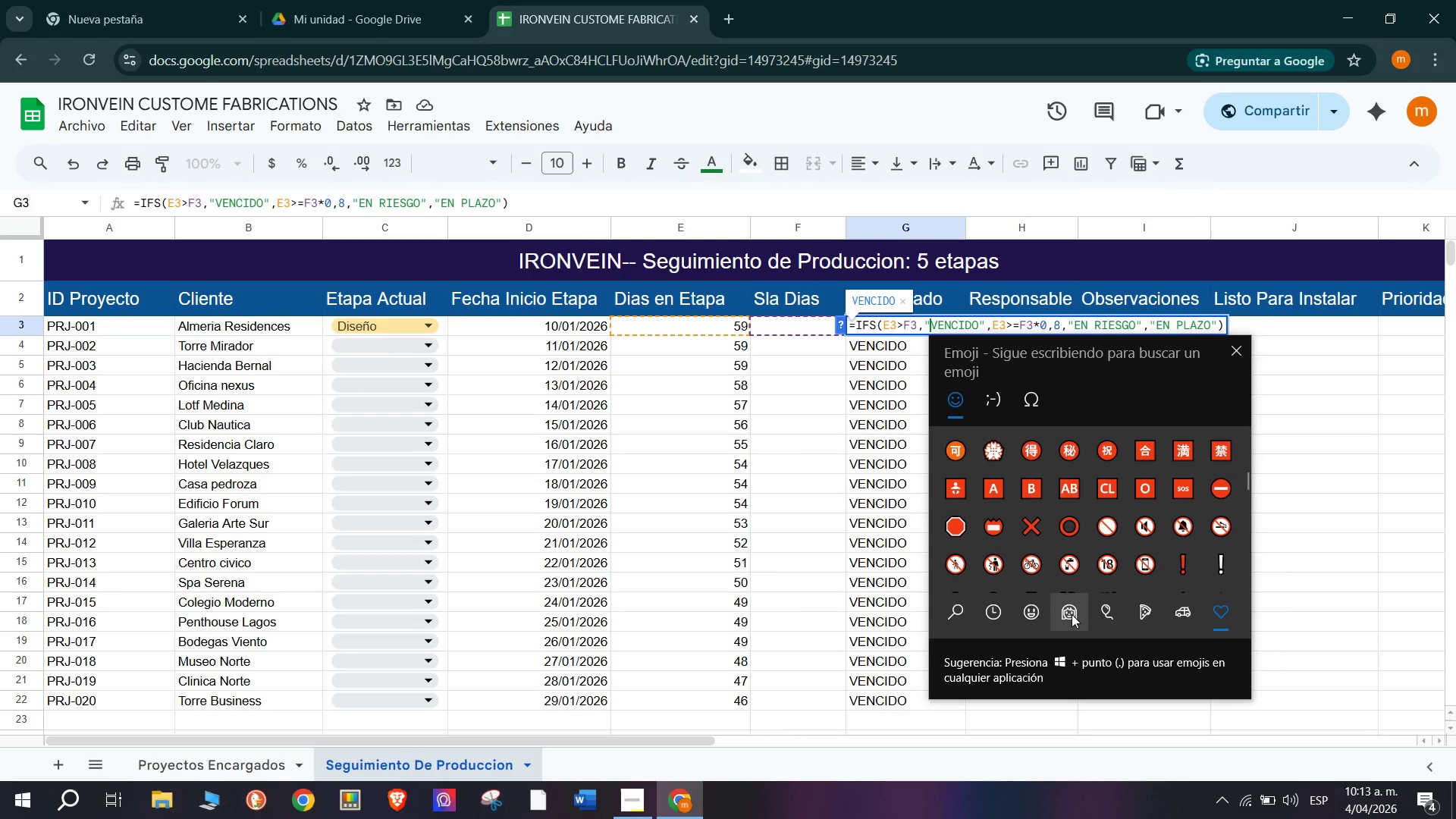 
left_click([1078, 614])
 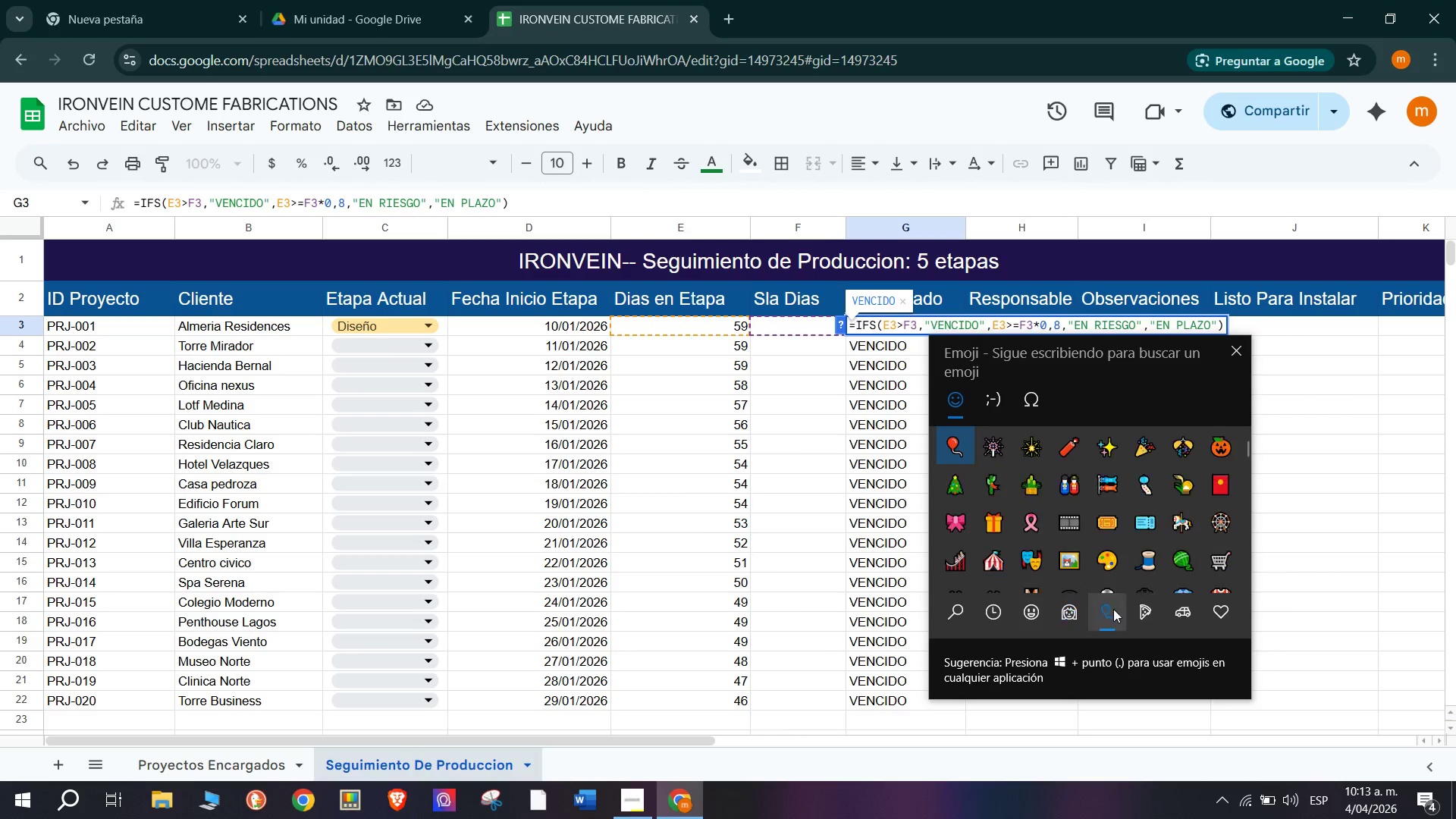 
scroll: coordinate [1081, 509], scroll_direction: down, amount: 14.0
 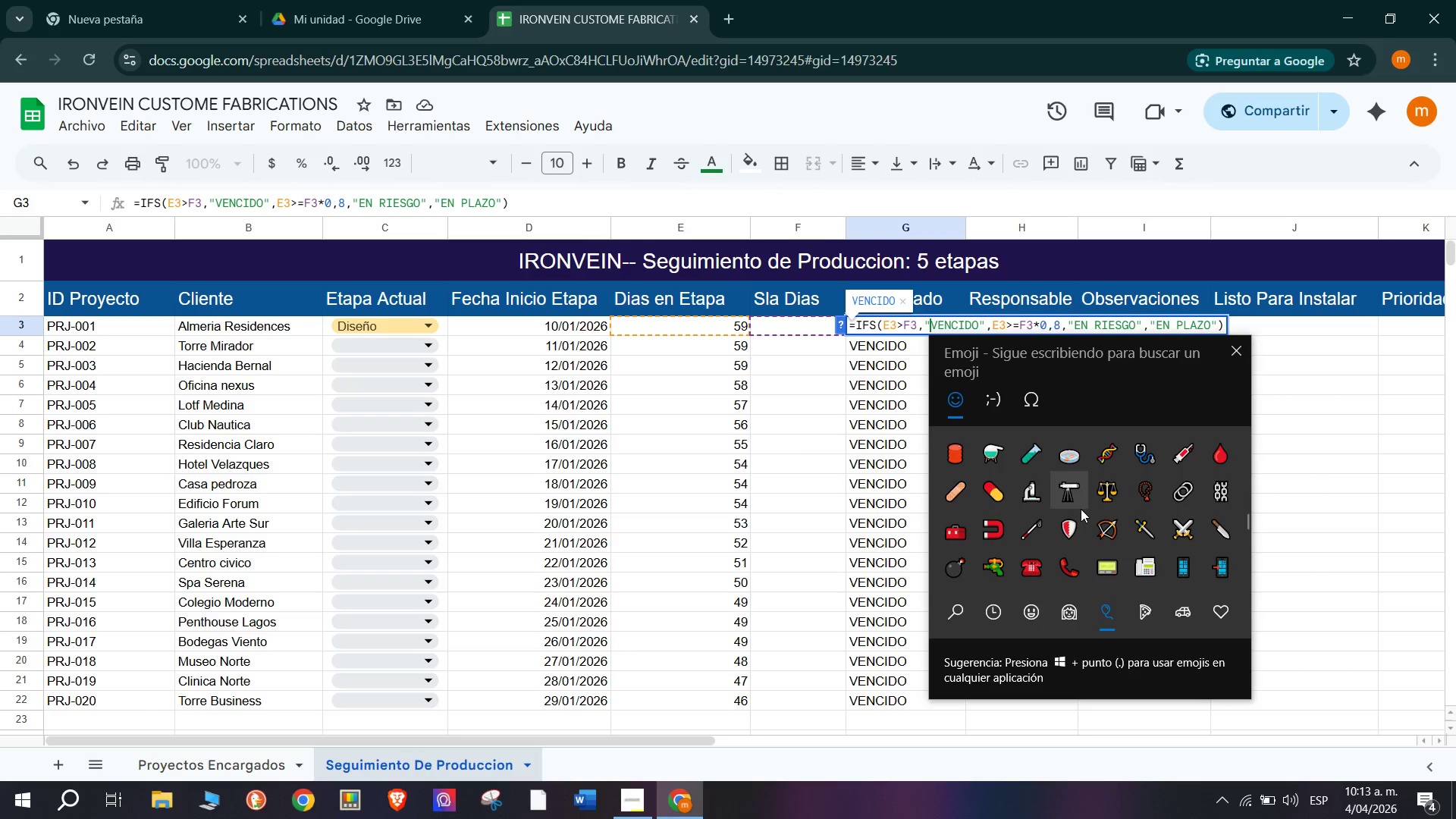 
scroll: coordinate [1081, 535], scroll_direction: up, amount: 11.0
 